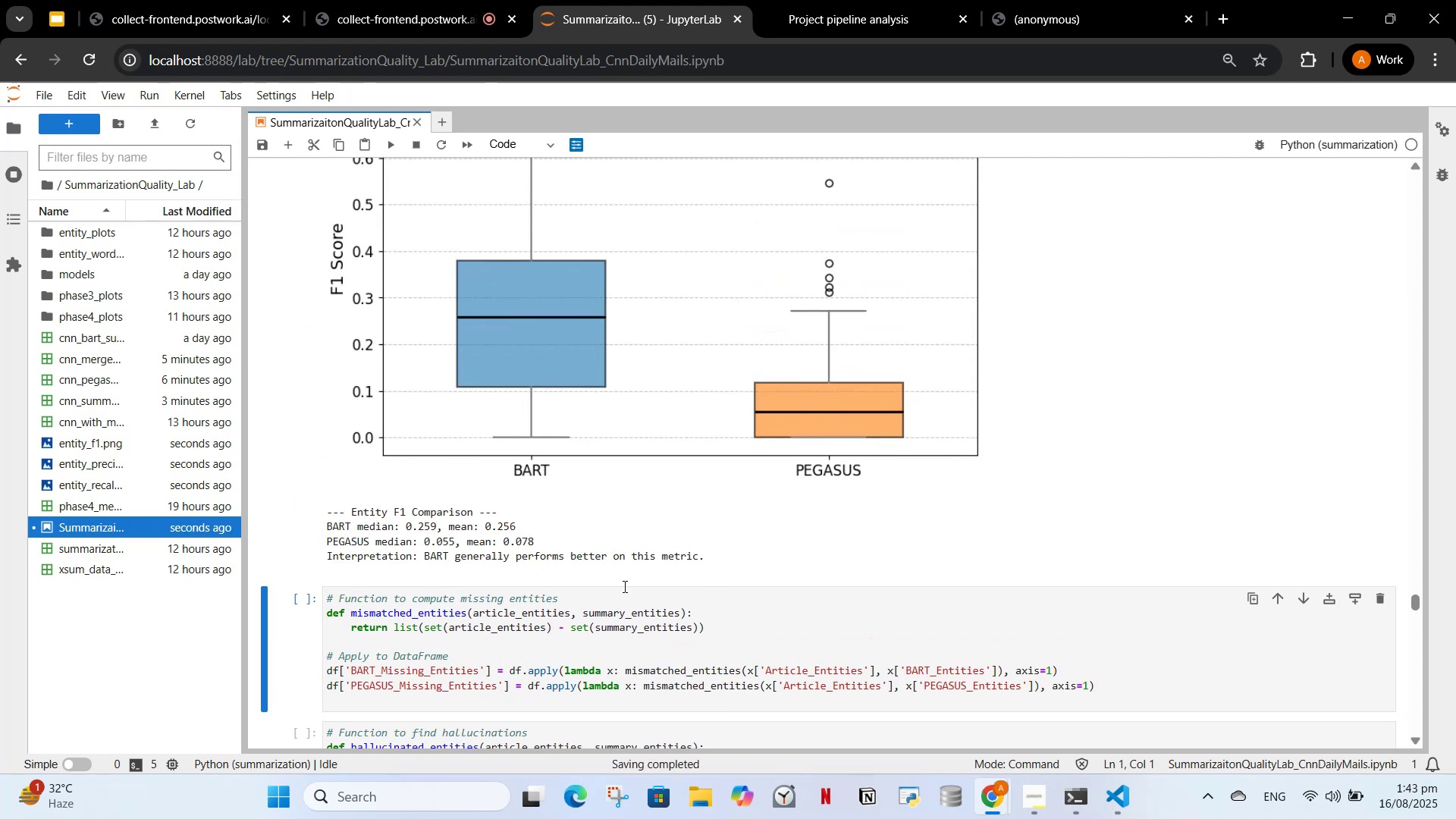 
left_click([595, 610])
 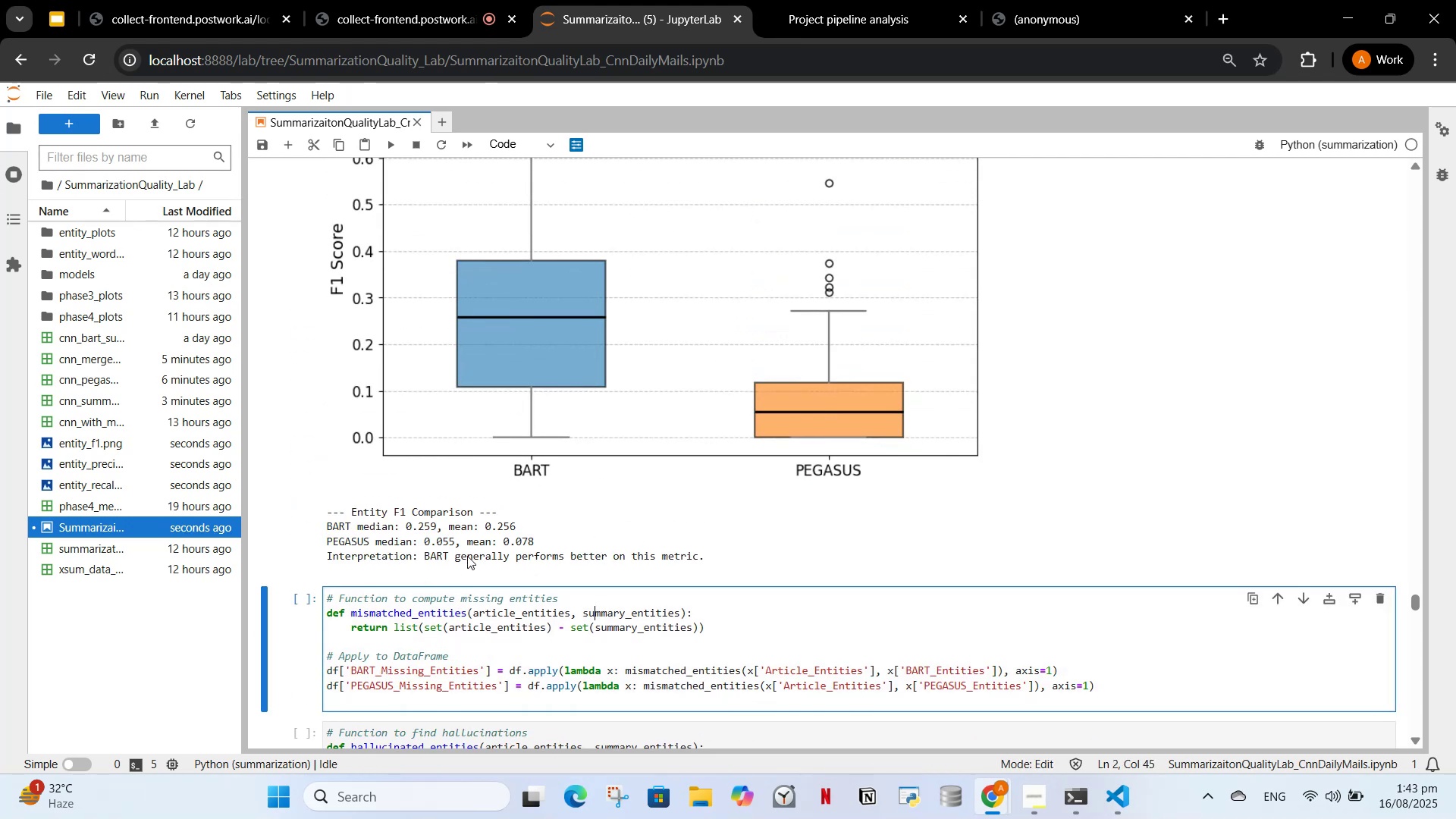 
scroll: coordinate [531, 516], scroll_direction: up, amount: 23.0
 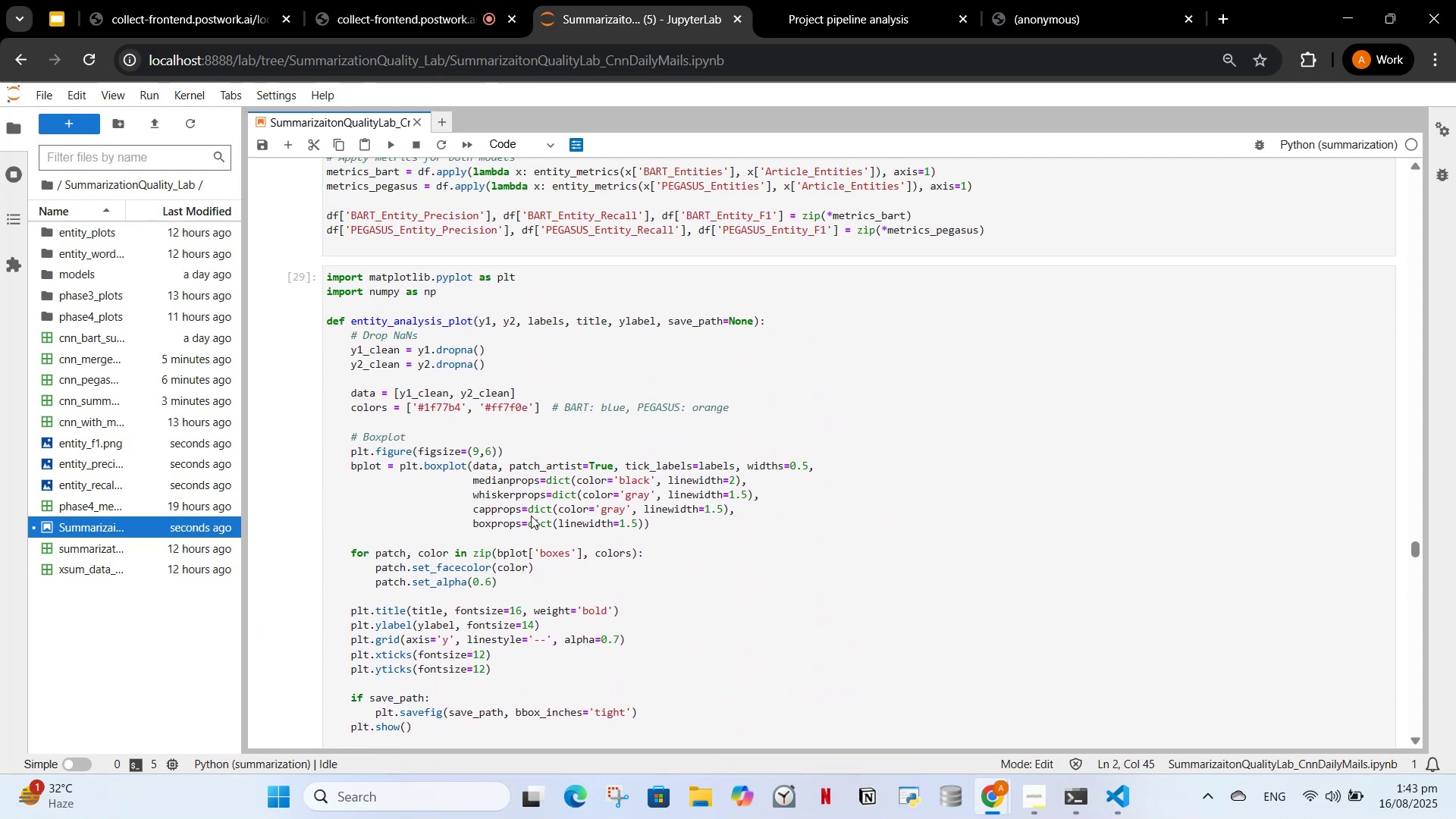 
scroll: coordinate [517, 524], scroll_direction: down, amount: 26.0
 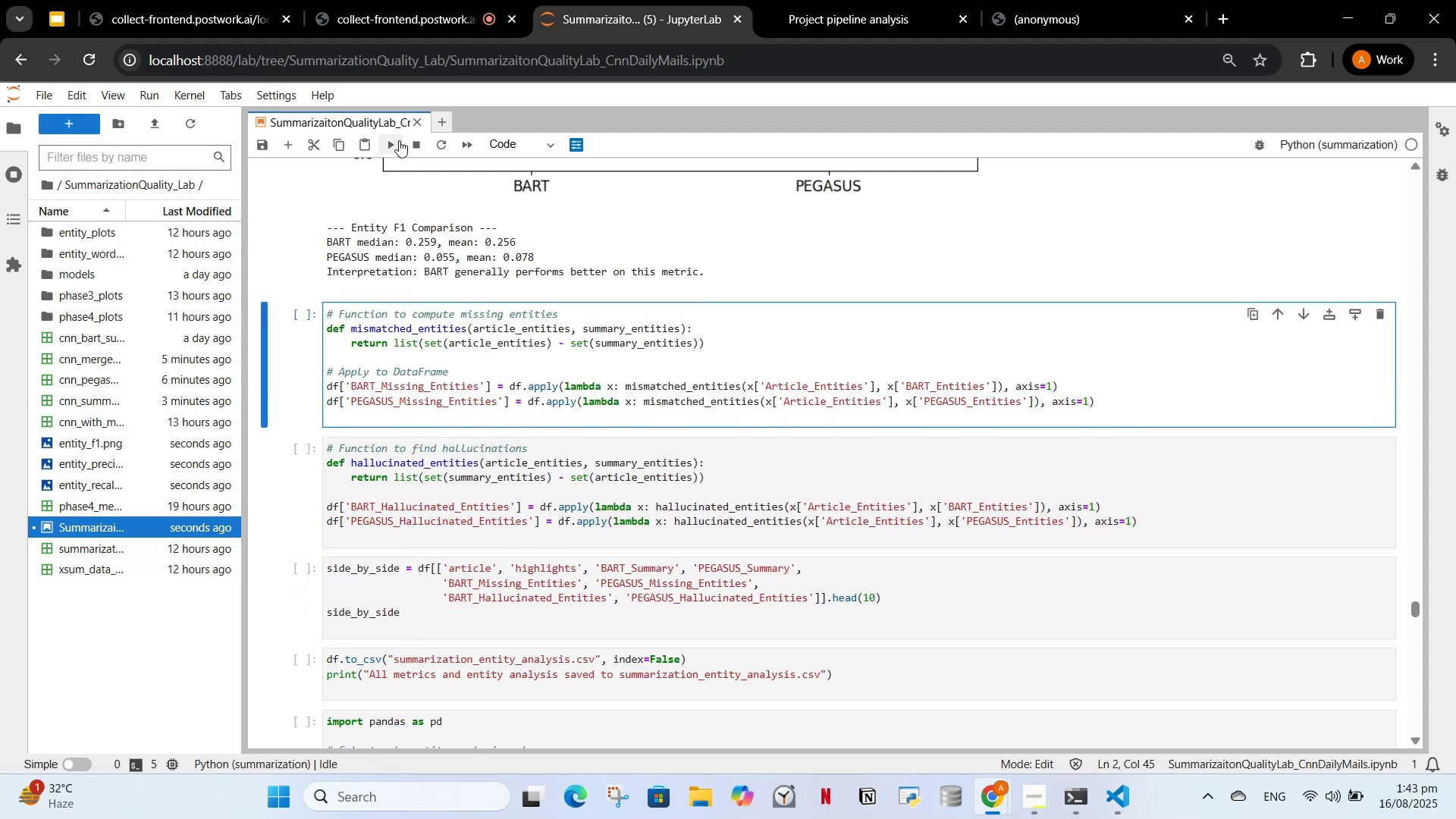 
left_click([387, 146])
 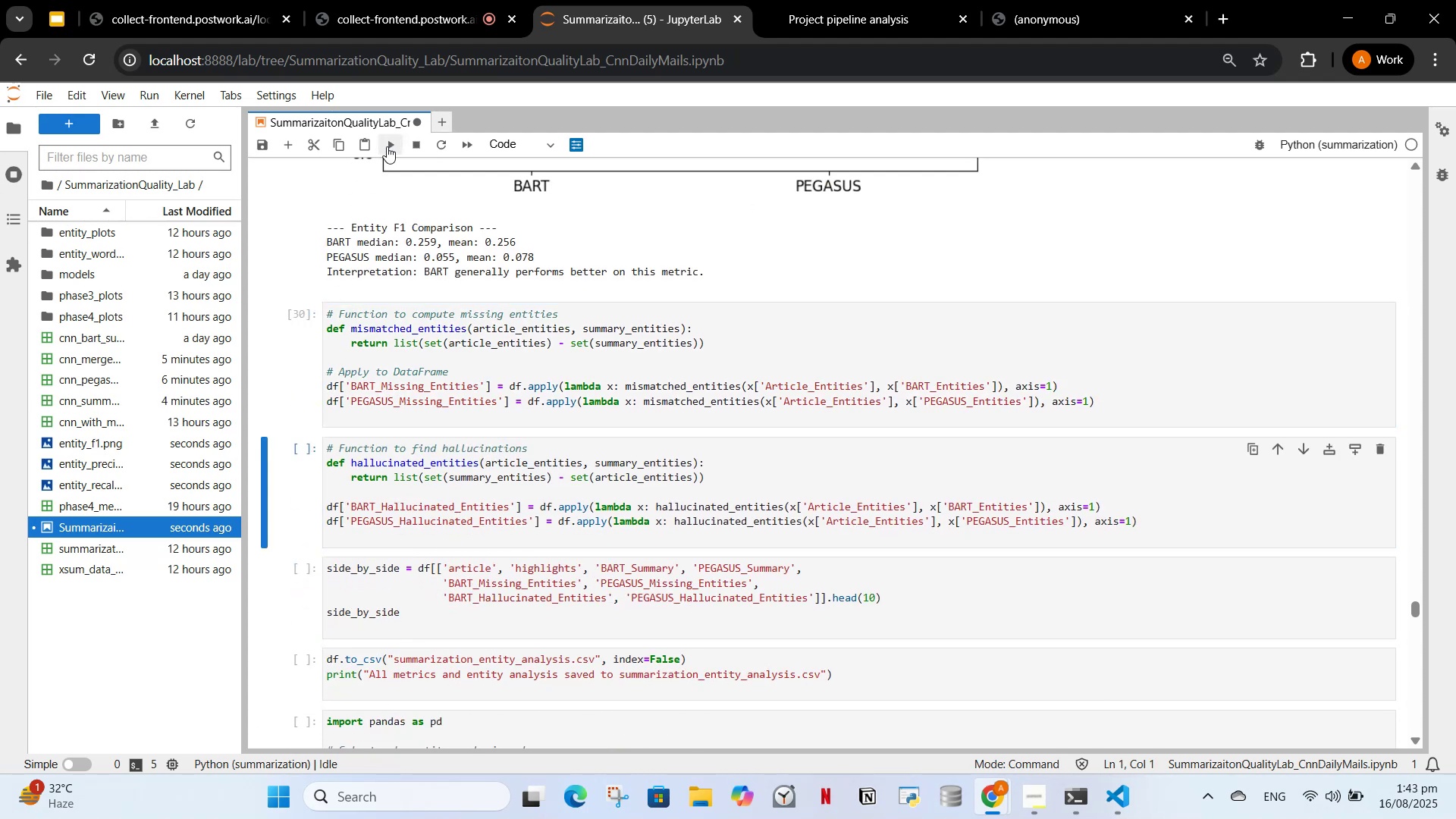 
left_click([387, 146])
 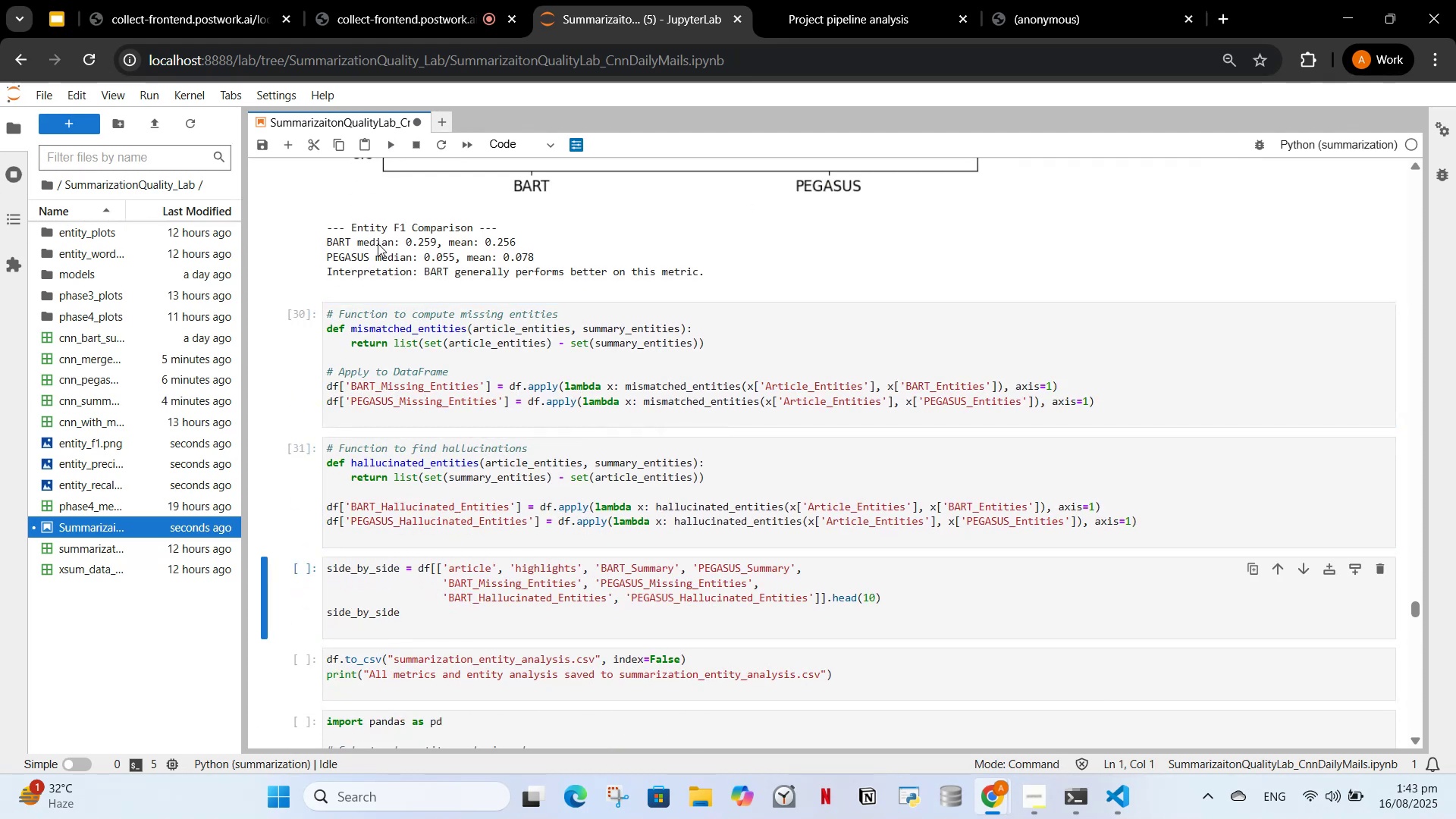 
left_click([391, 146])
 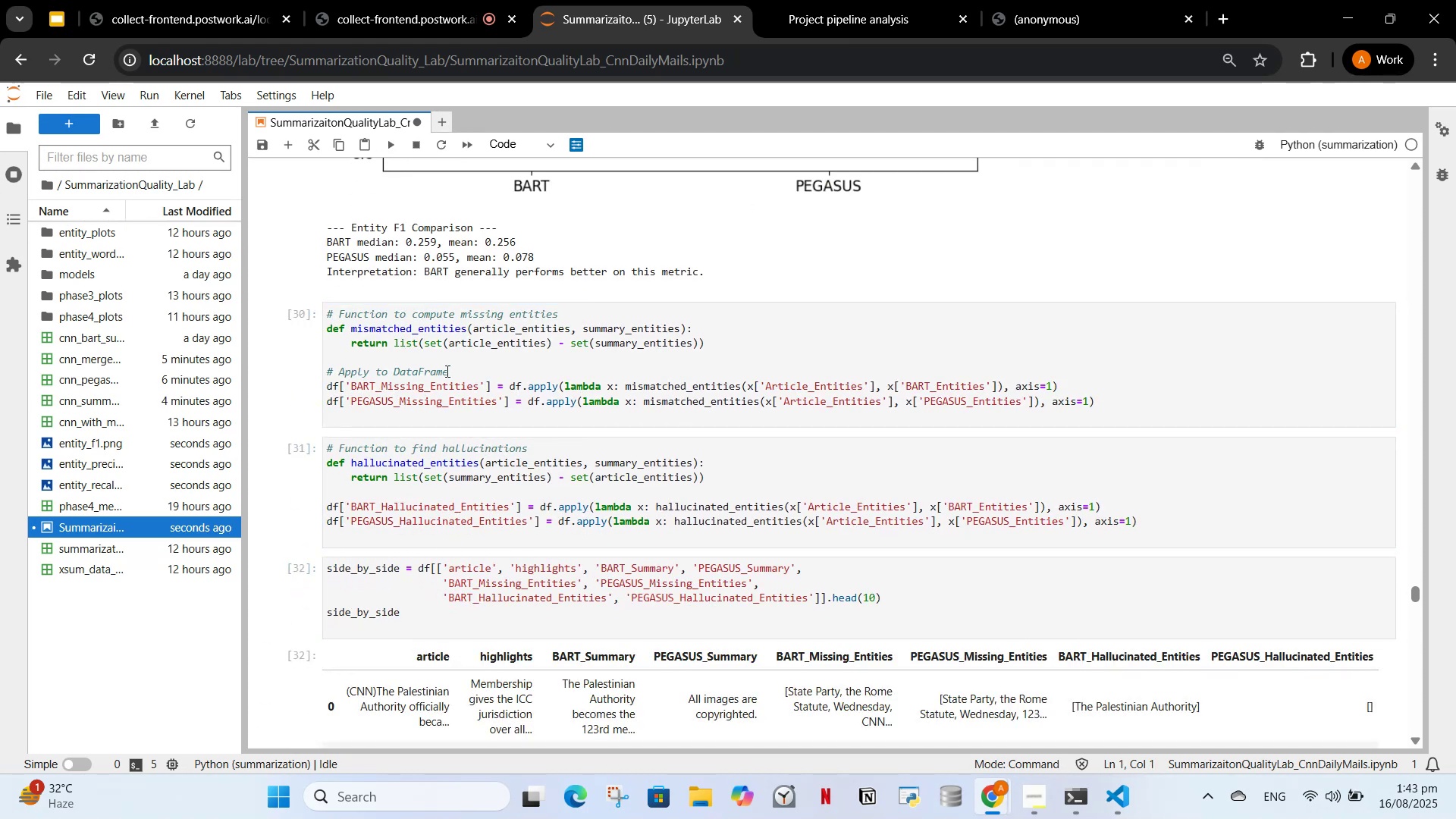 
scroll: coordinate [469, 372], scroll_direction: down, amount: 9.0
 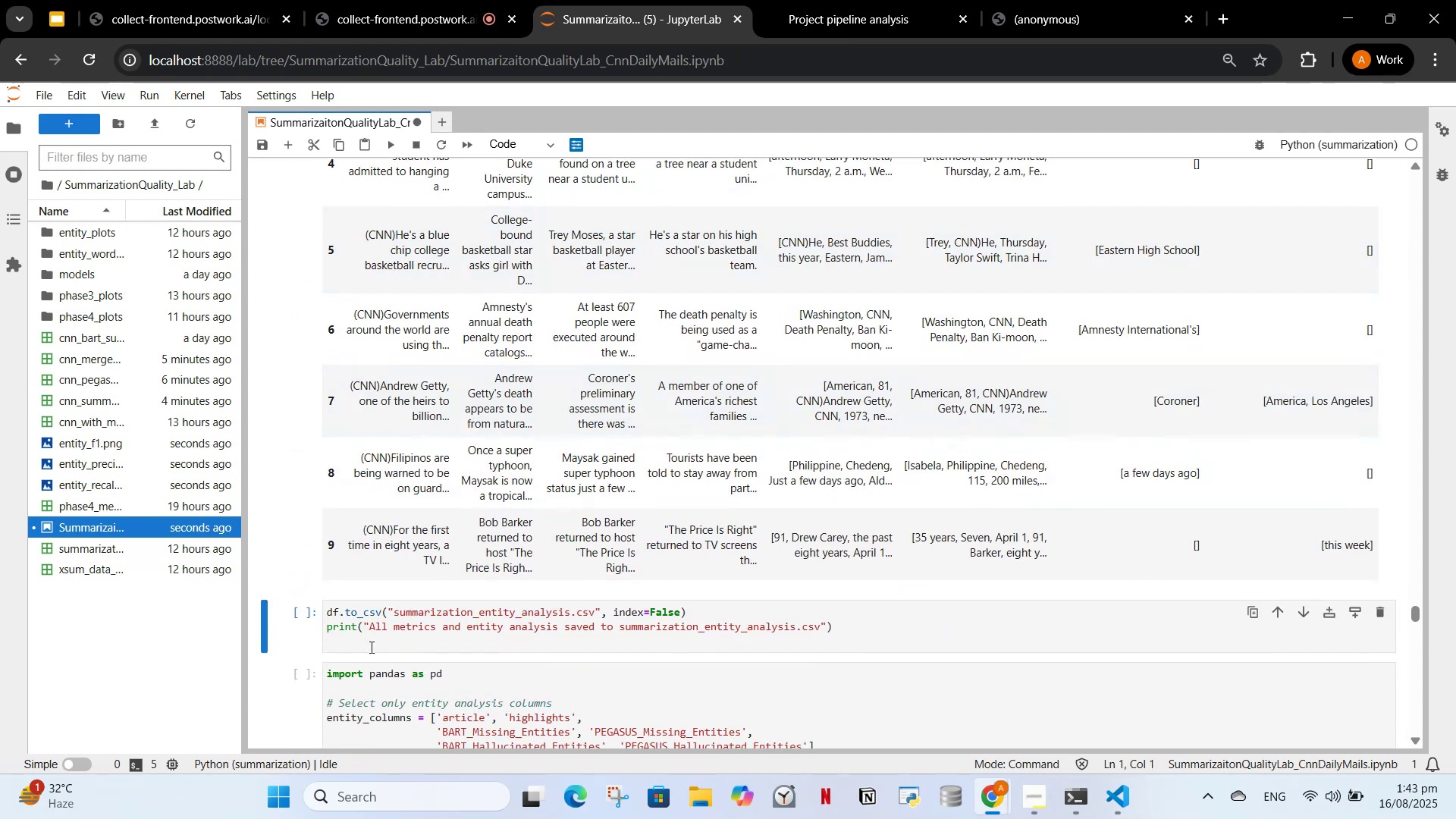 
left_click([369, 645])
 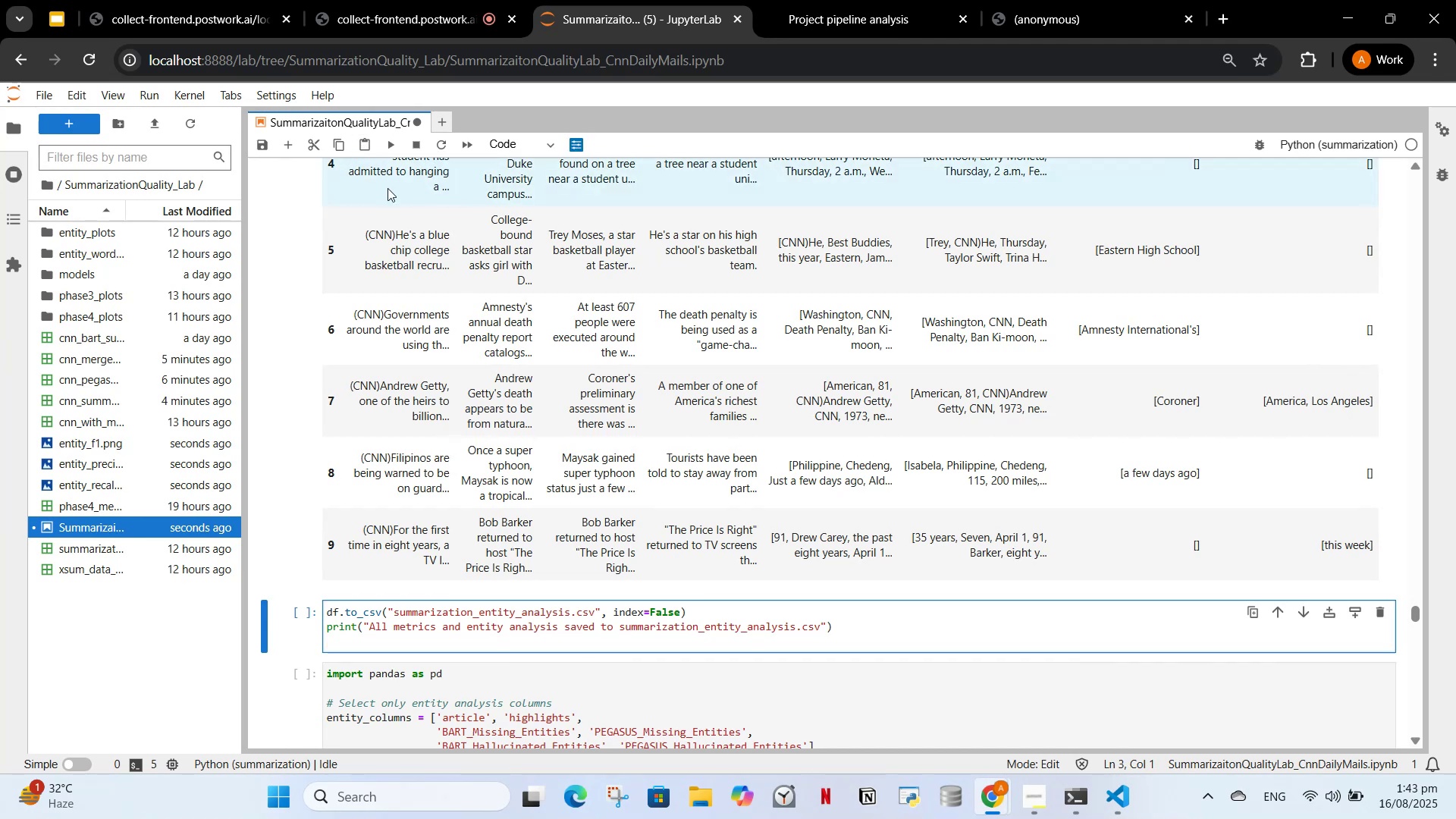 
wait(11.27)
 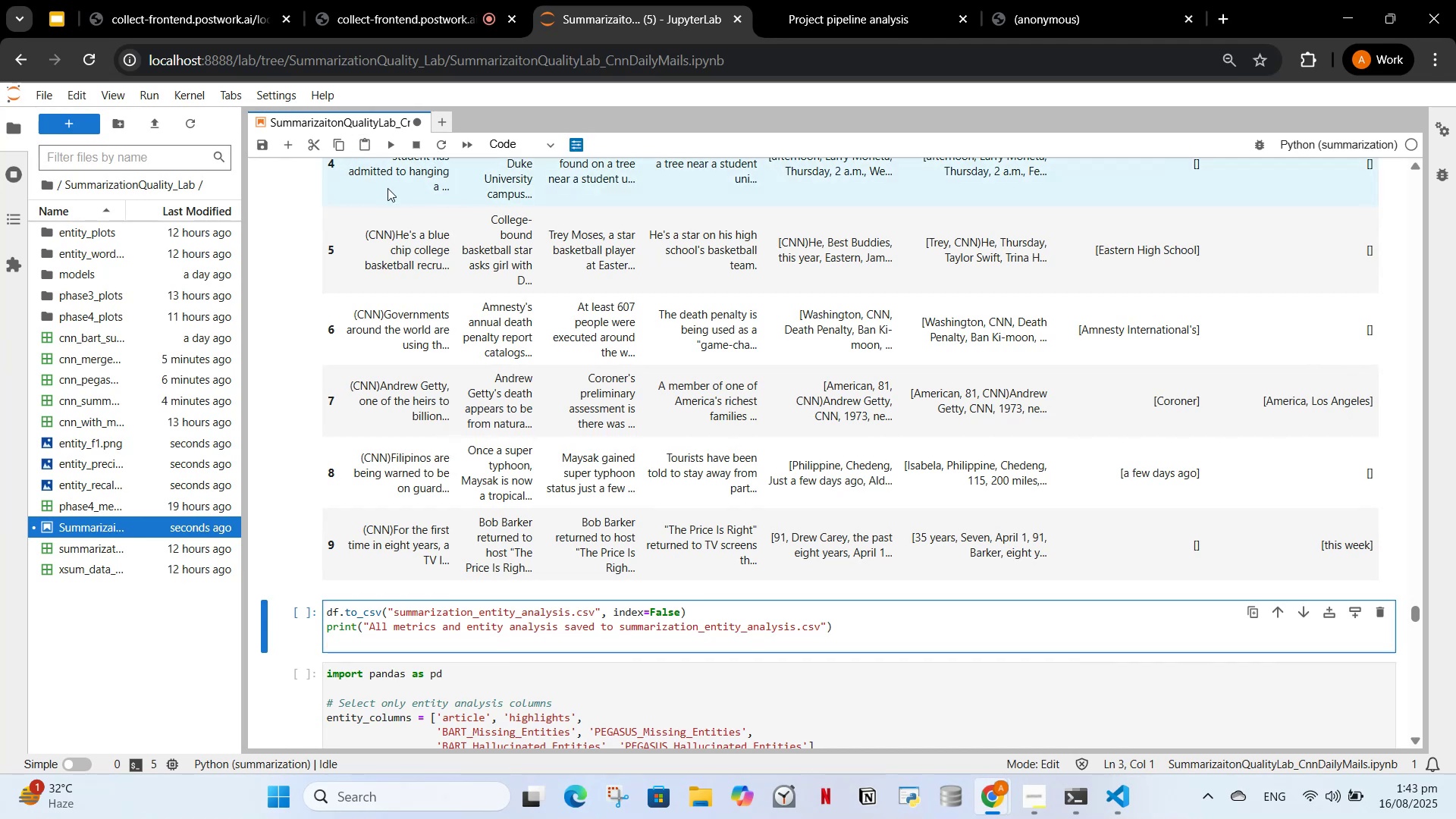 
left_click([393, 149])
 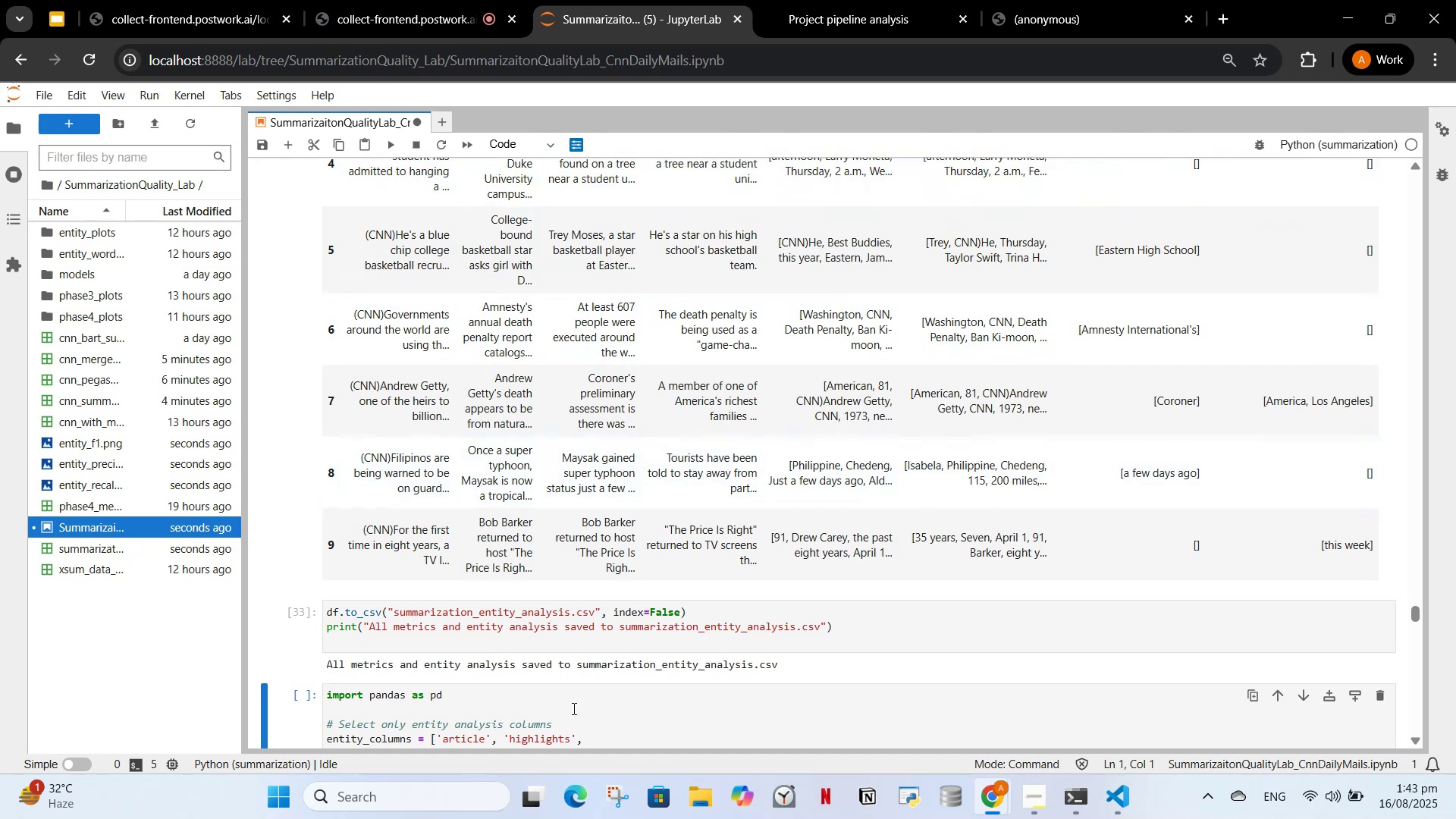 
scroll: coordinate [613, 552], scroll_direction: down, amount: 4.0
 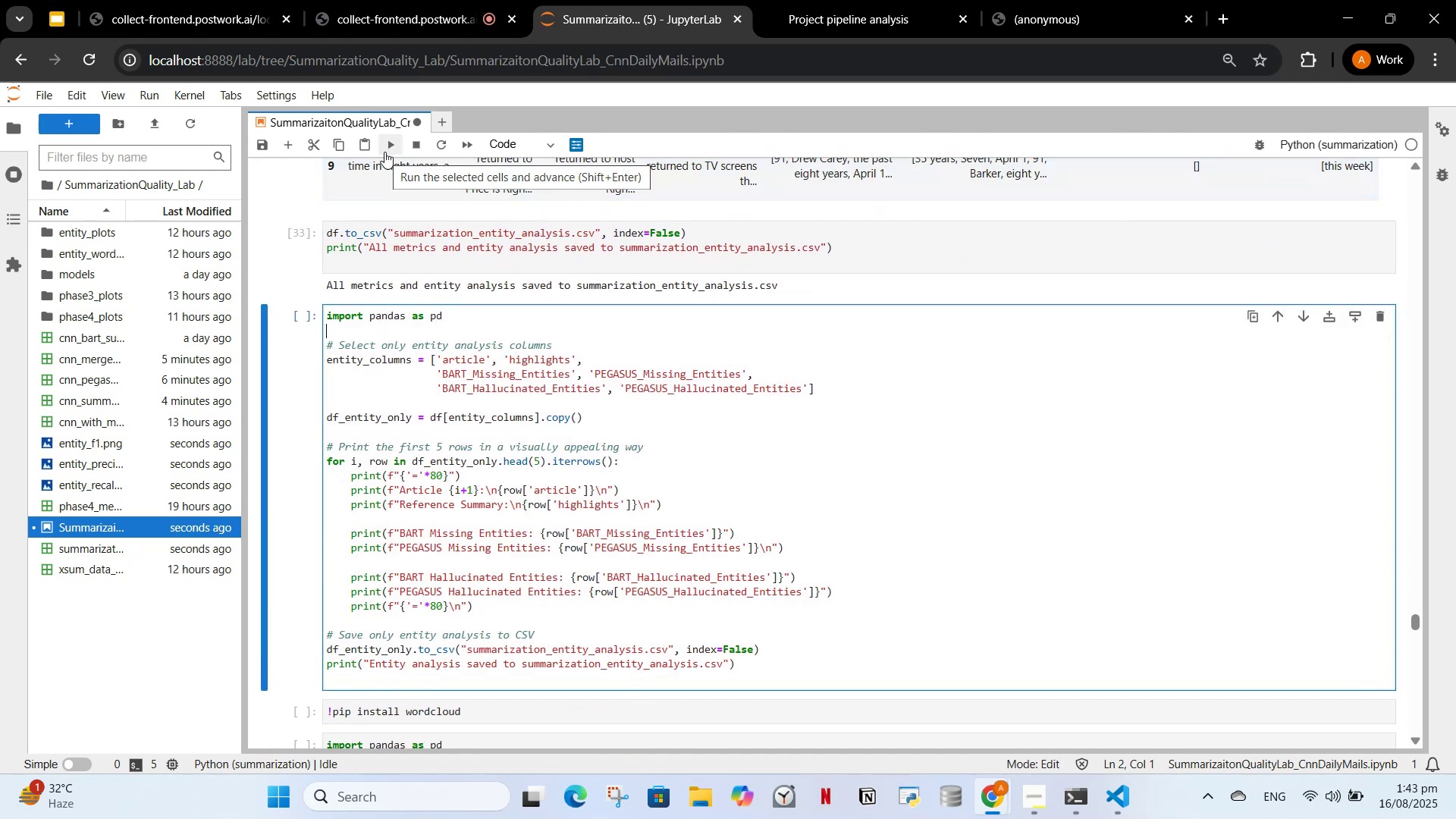 
wait(5.75)
 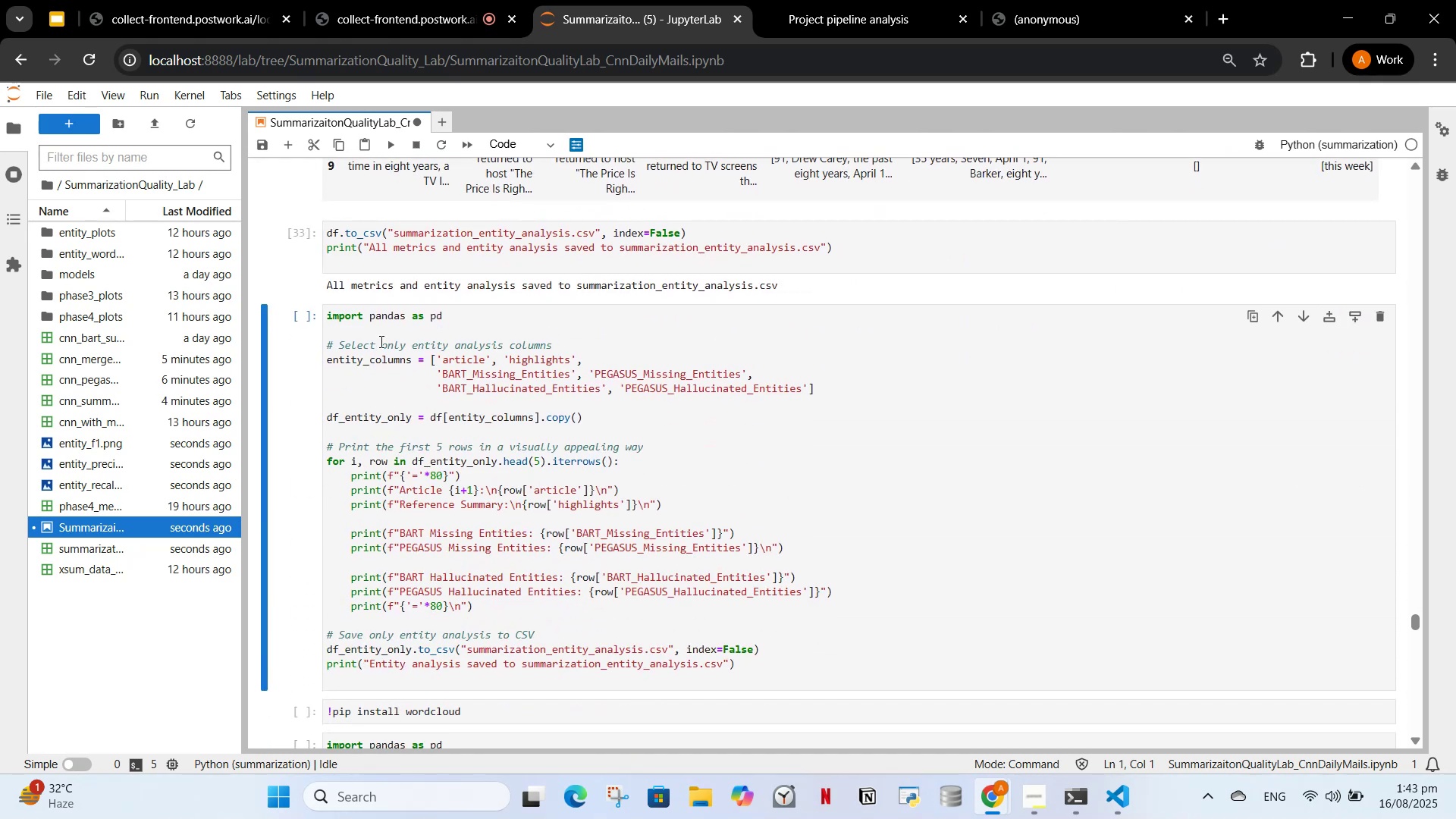 
left_click([384, 152])
 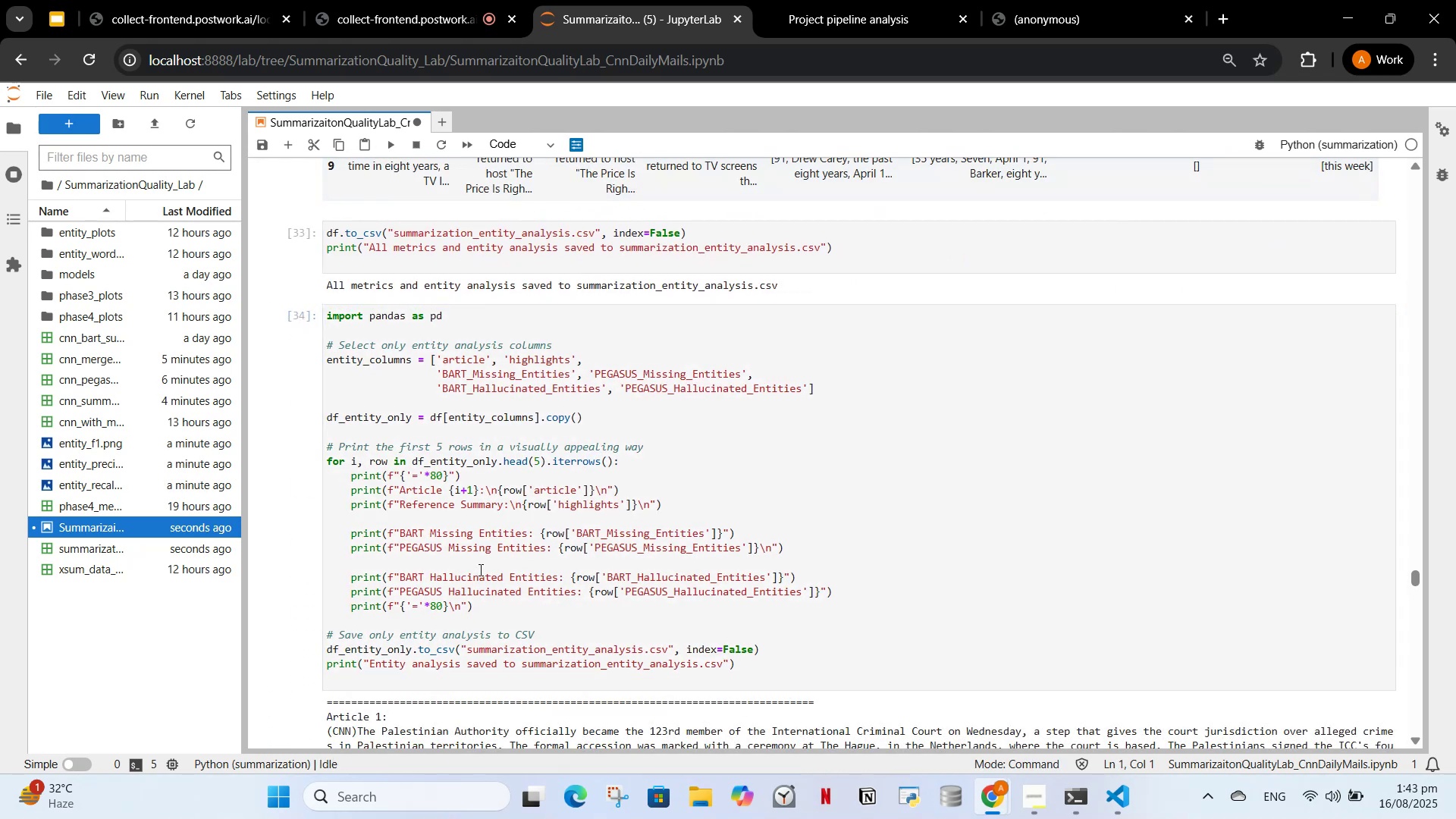 
scroll: coordinate [567, 586], scroll_direction: down, amount: 30.0
 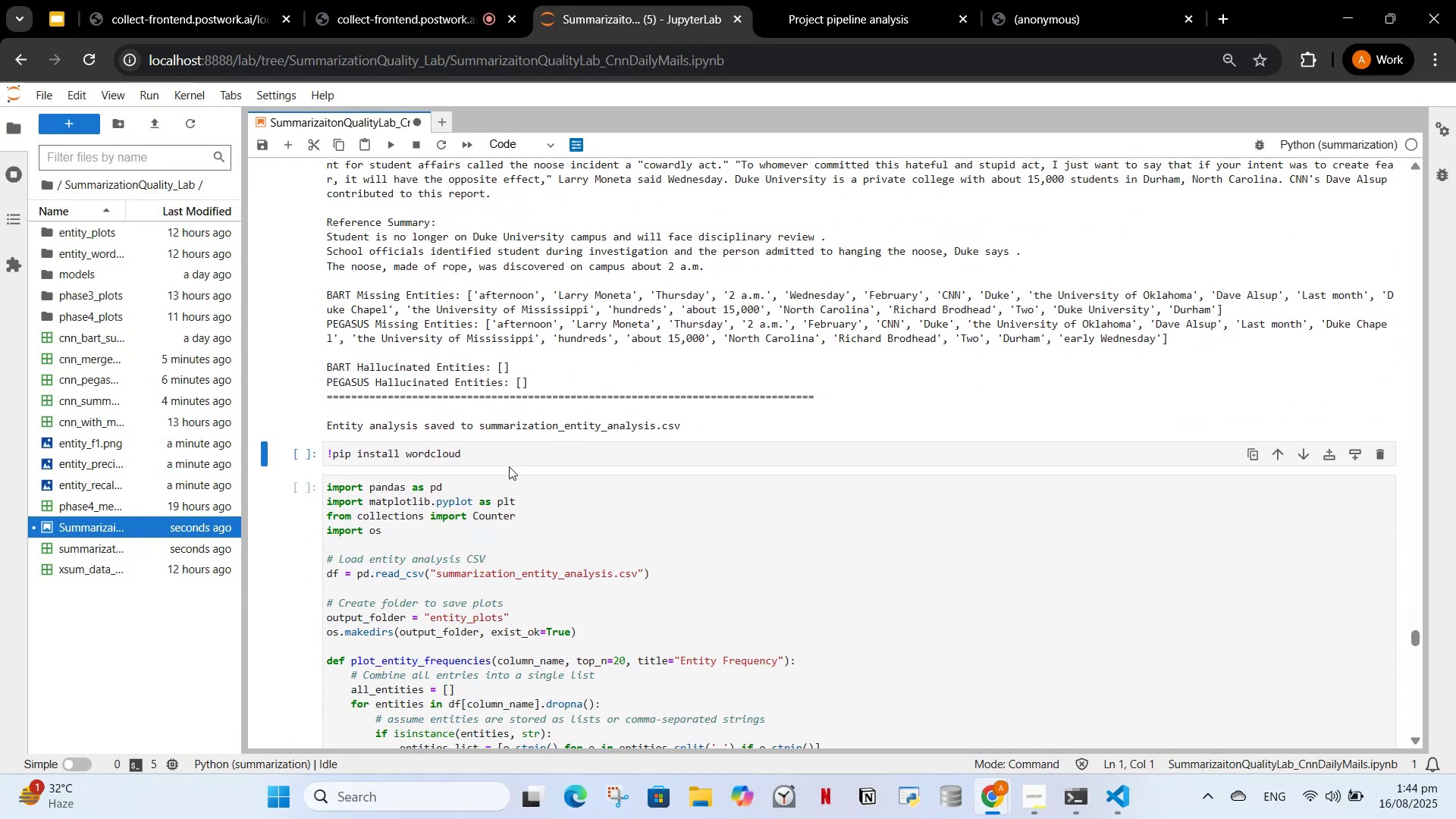 
left_click([511, 460])
 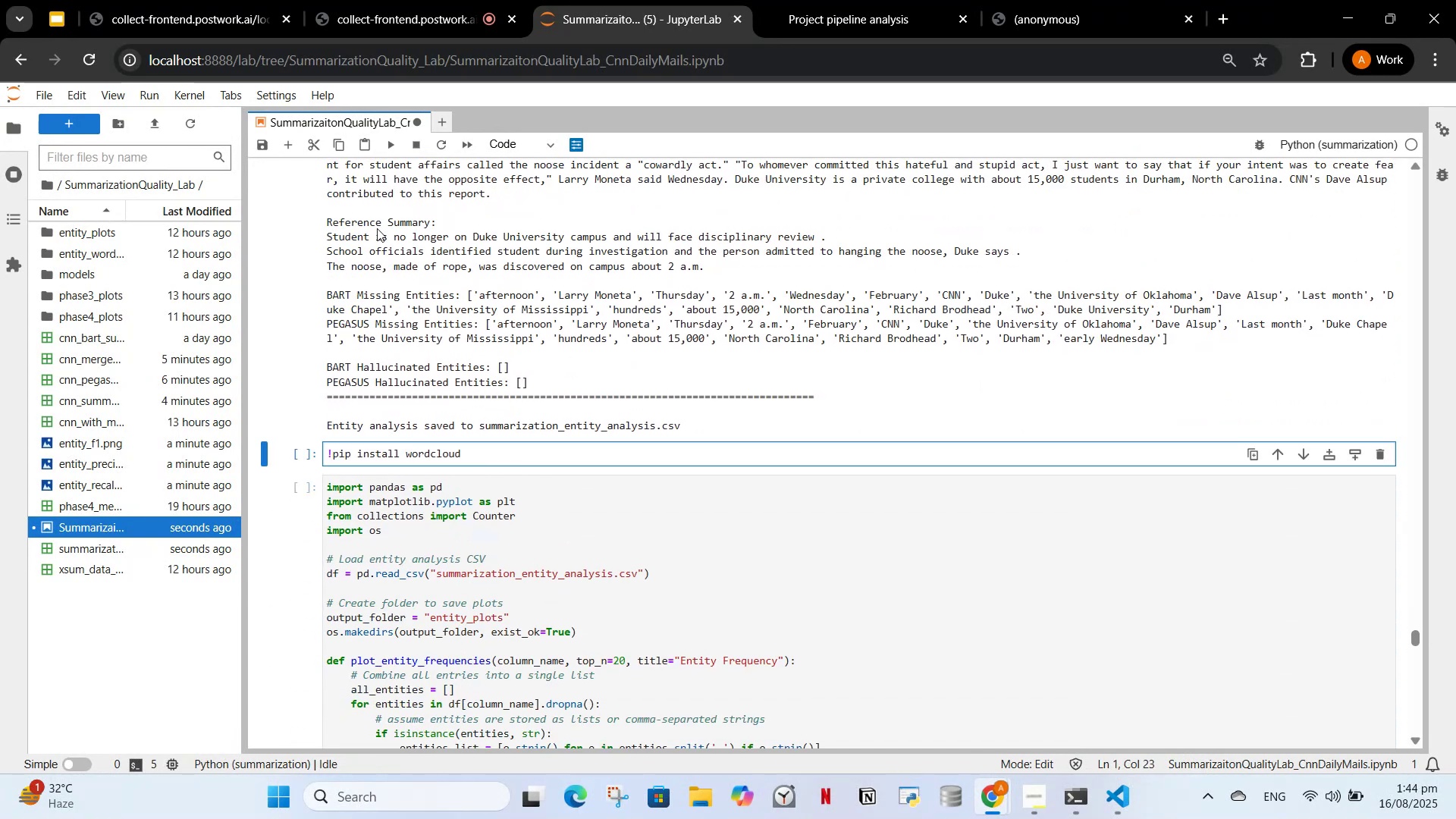 
left_click([393, 145])
 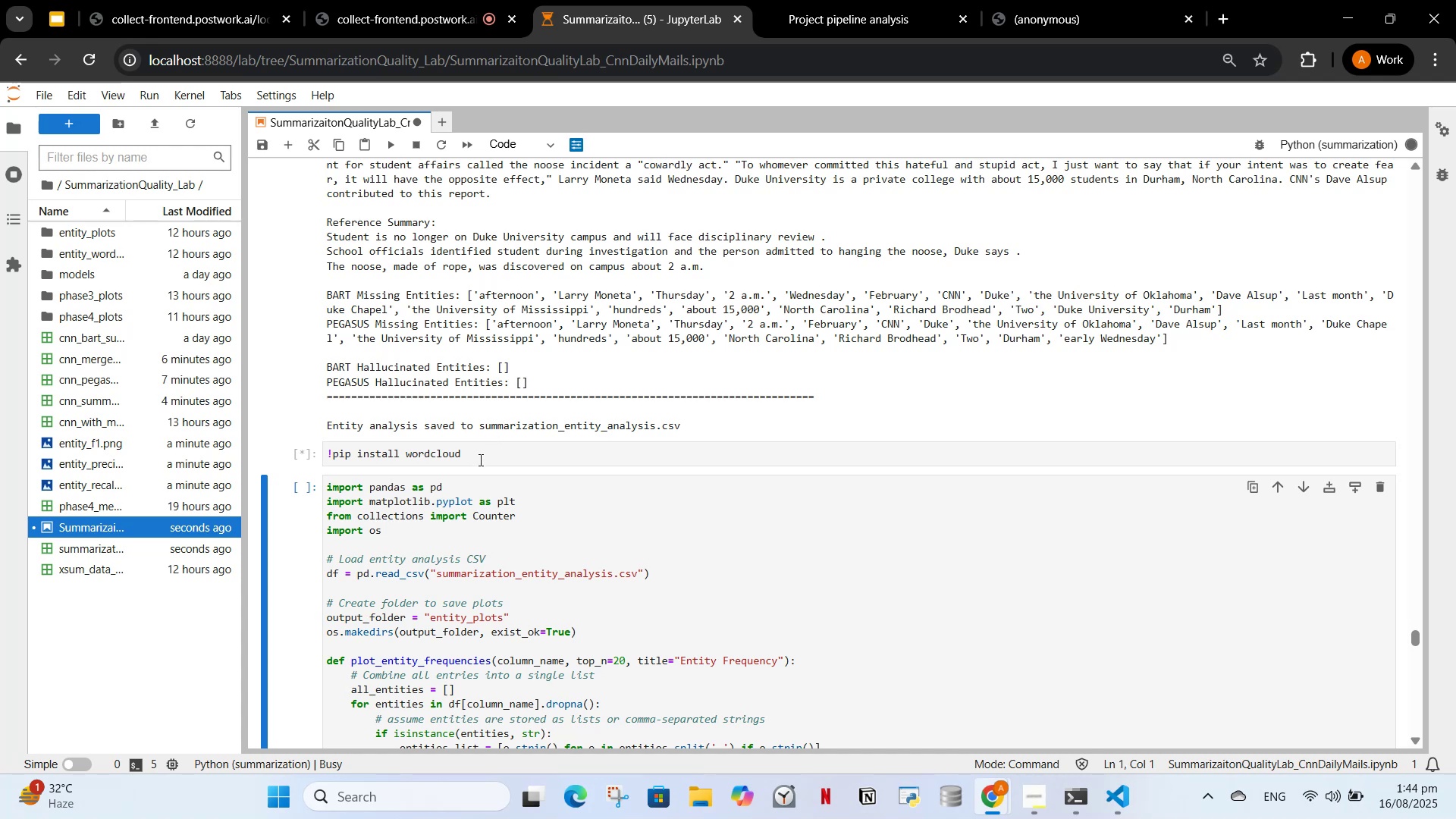 
wait(13.59)
 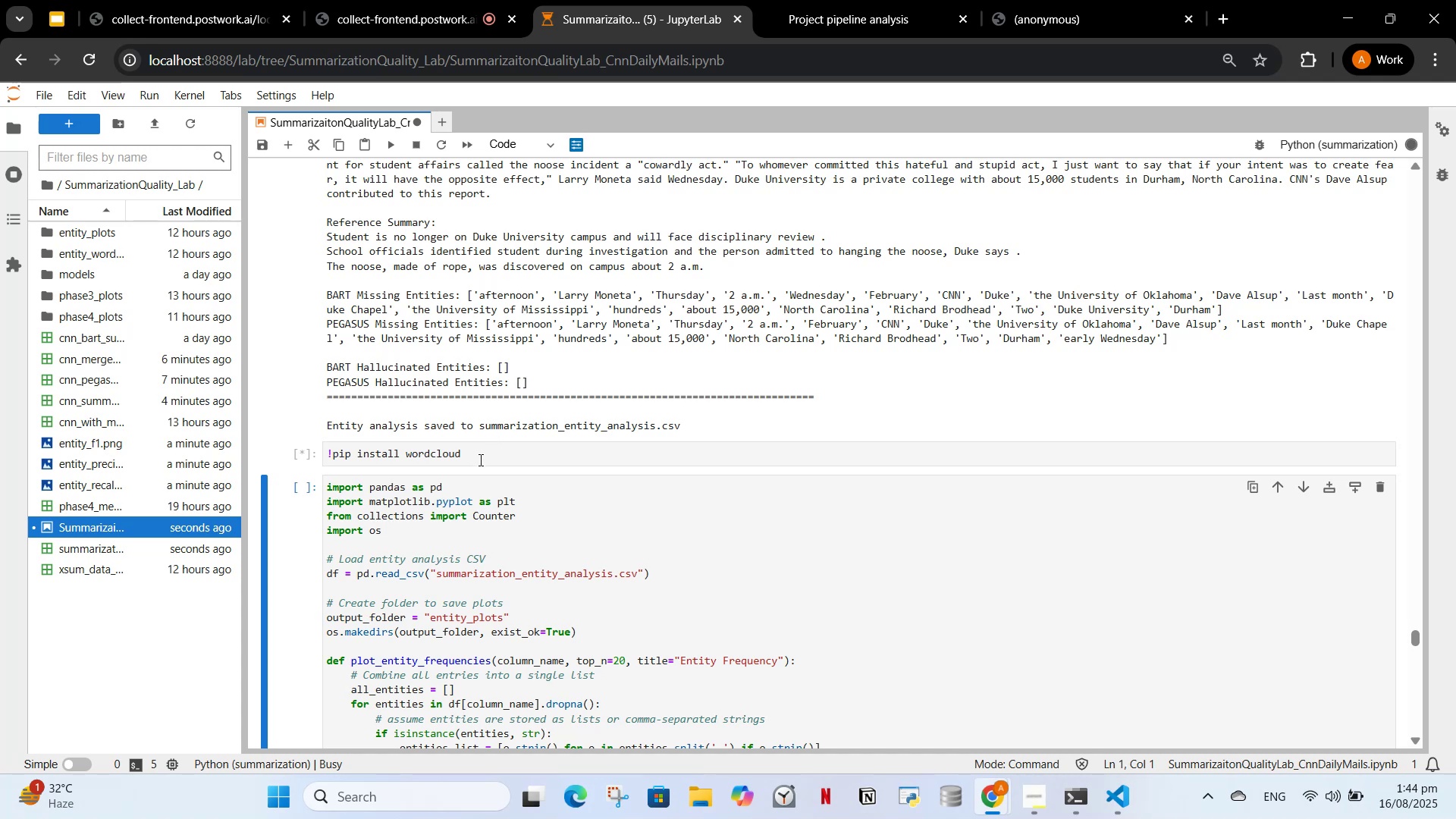 
scroll: coordinate [431, 519], scroll_direction: down, amount: 5.0
 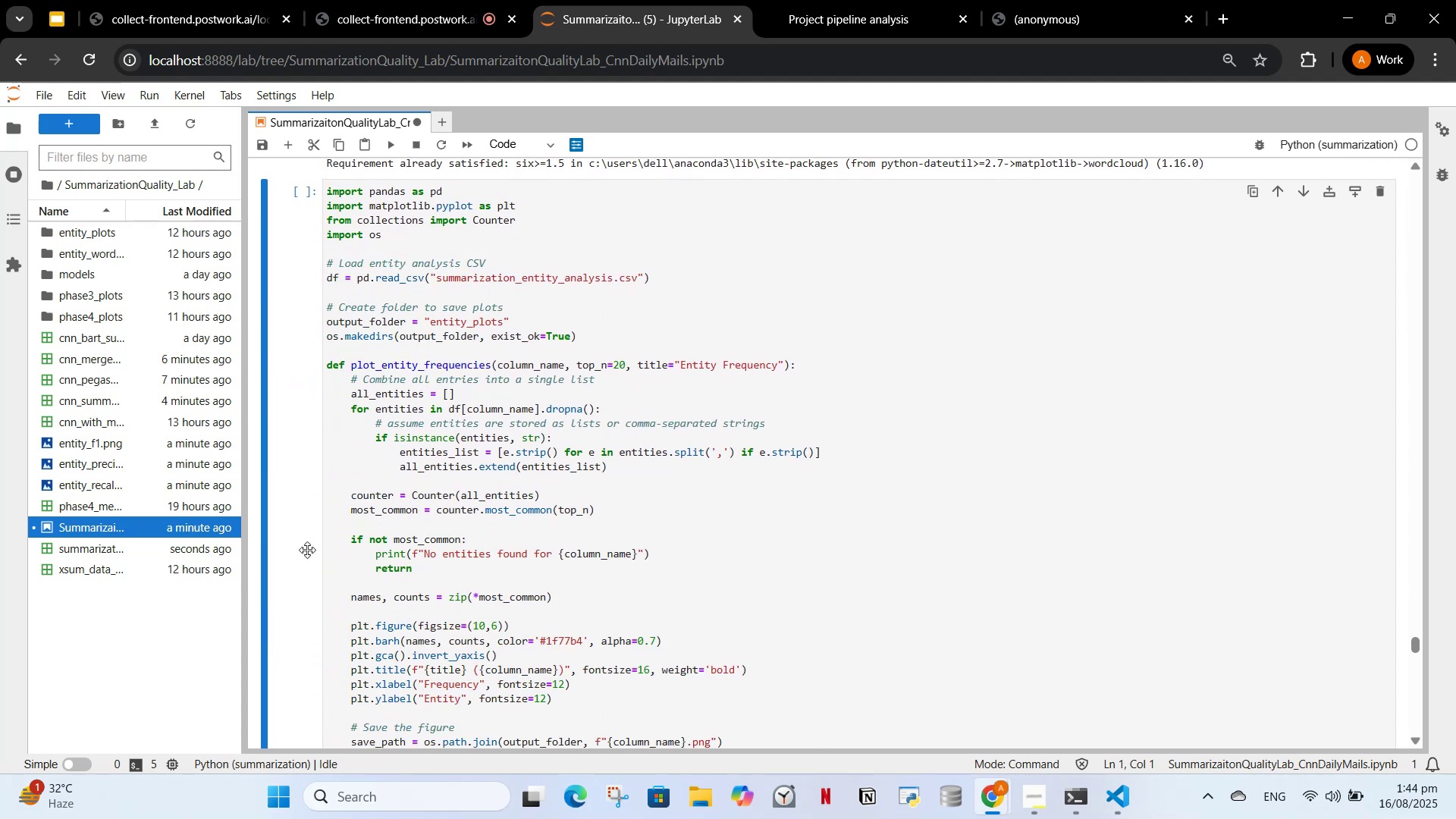 
left_click([335, 518])
 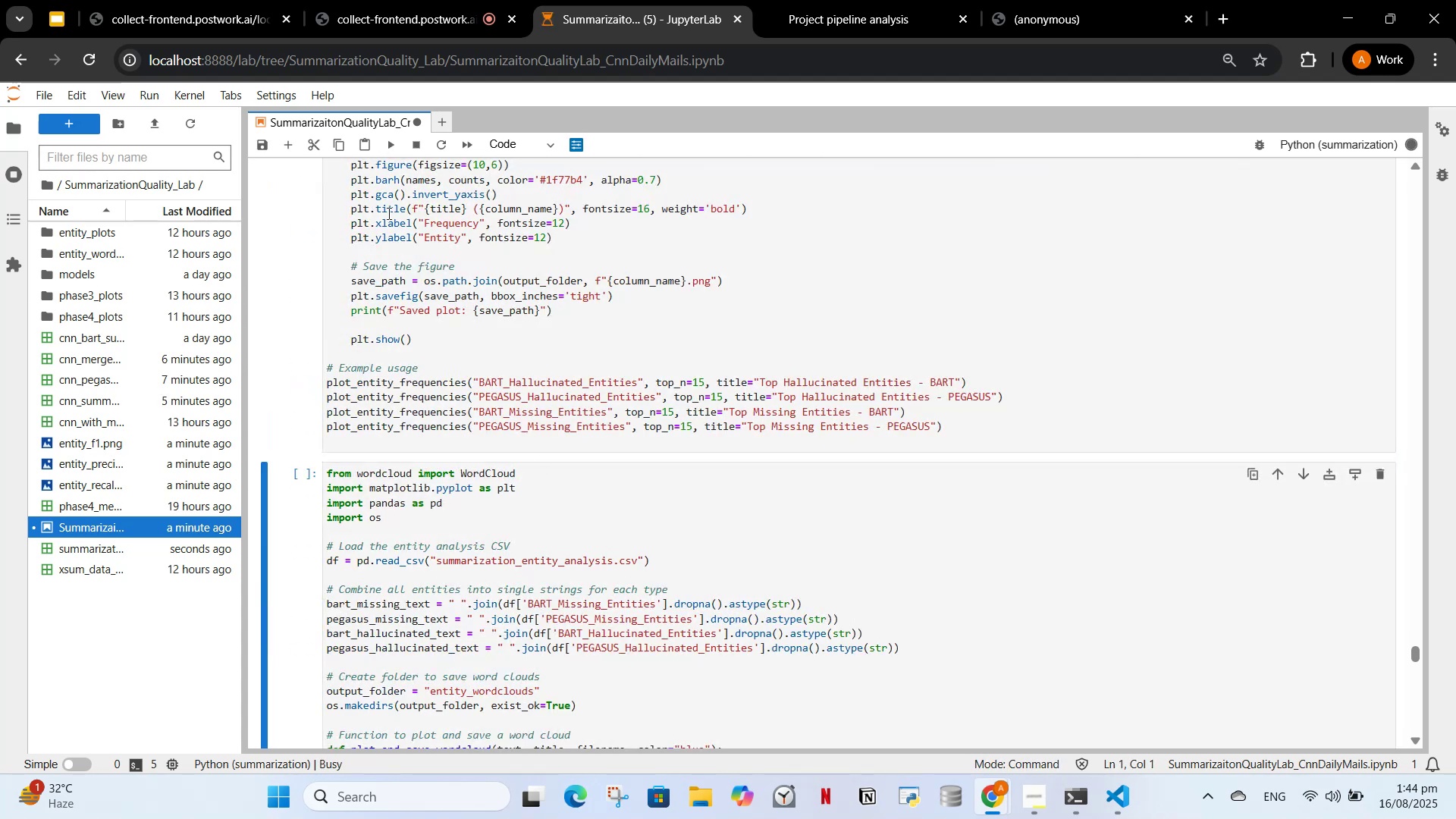 
scroll: coordinate [423, 435], scroll_direction: up, amount: 2.0
 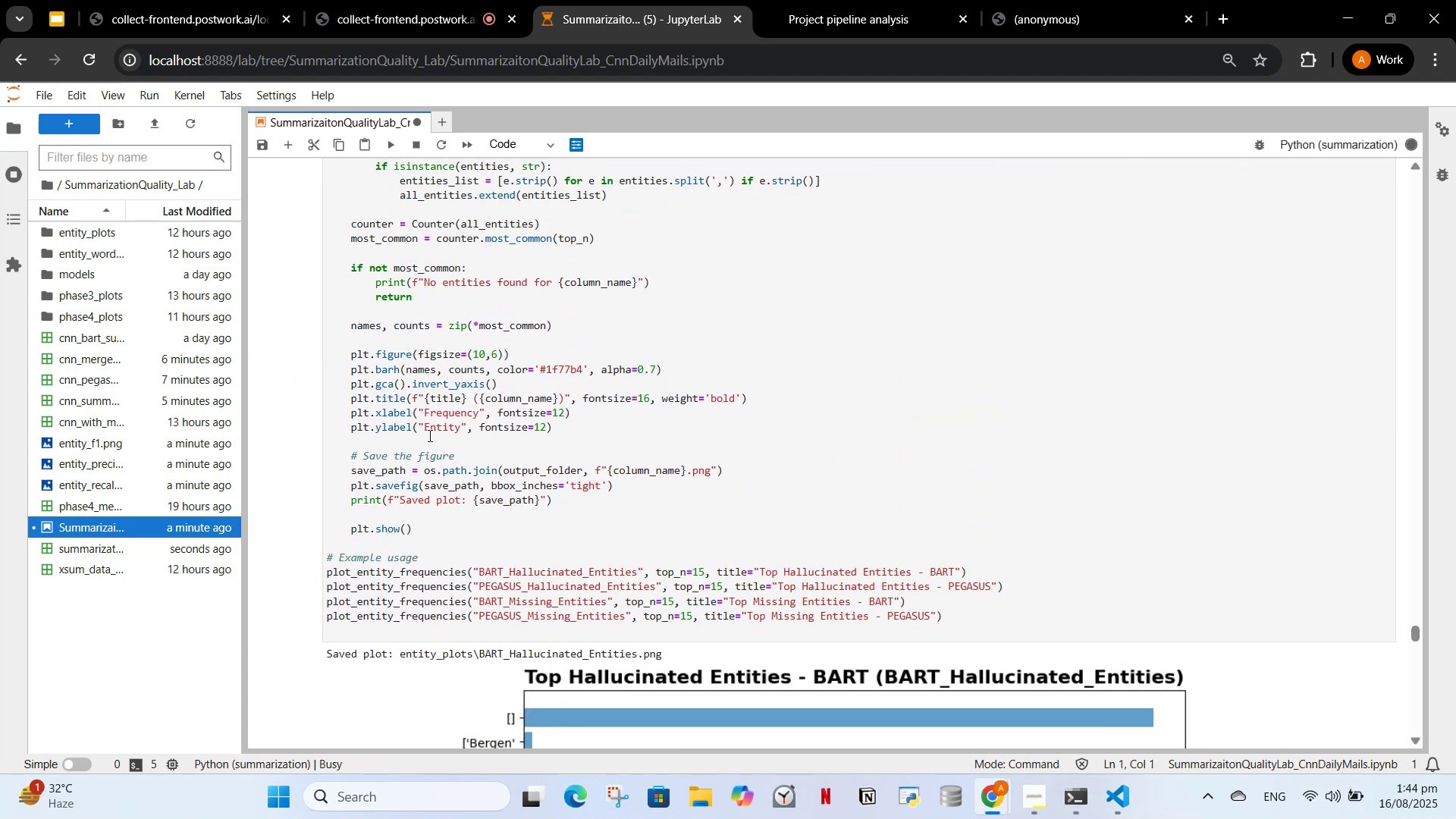 
scroll: coordinate [430, 427], scroll_direction: down, amount: 23.0
 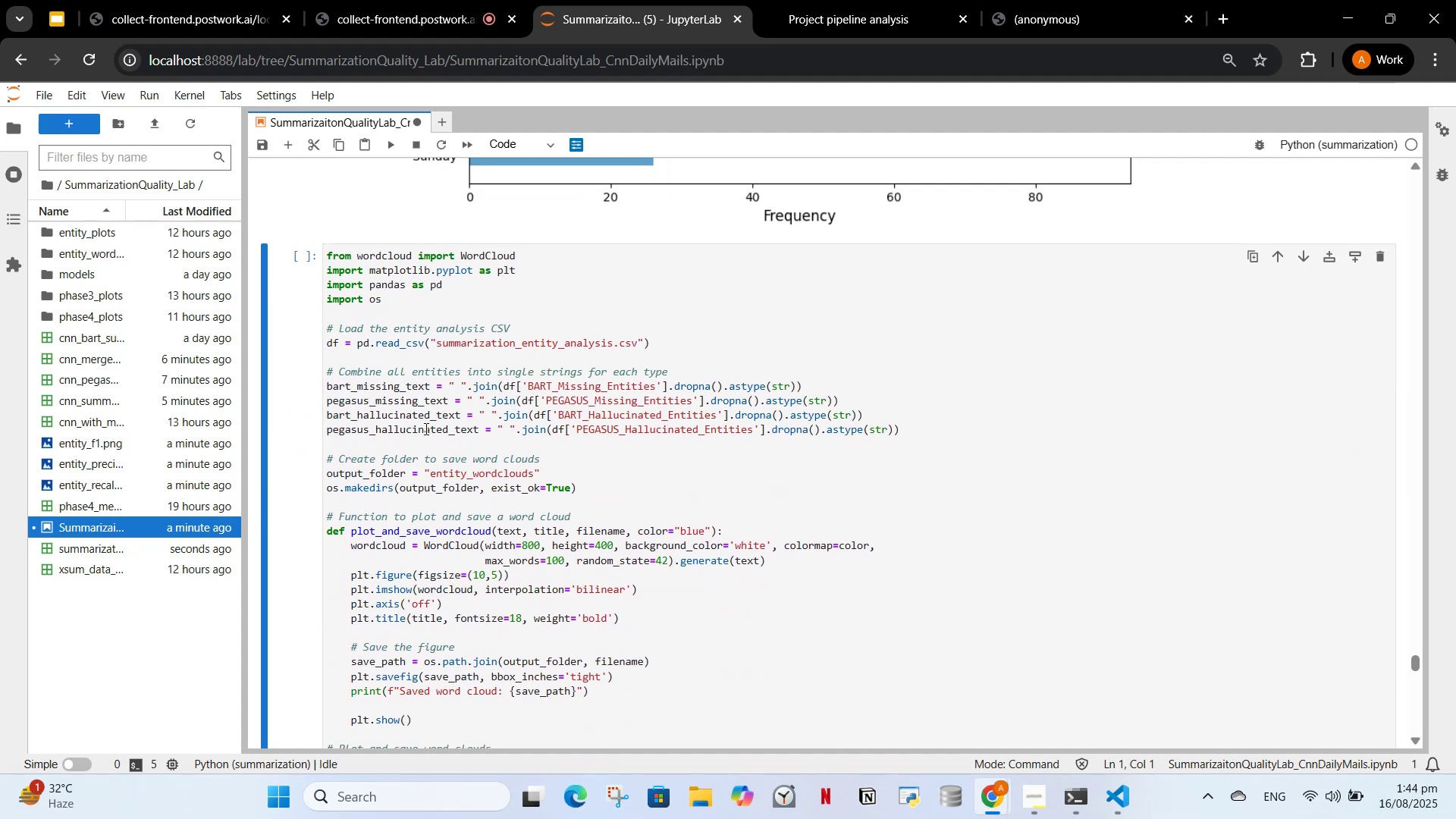 
left_click([425, 428])
 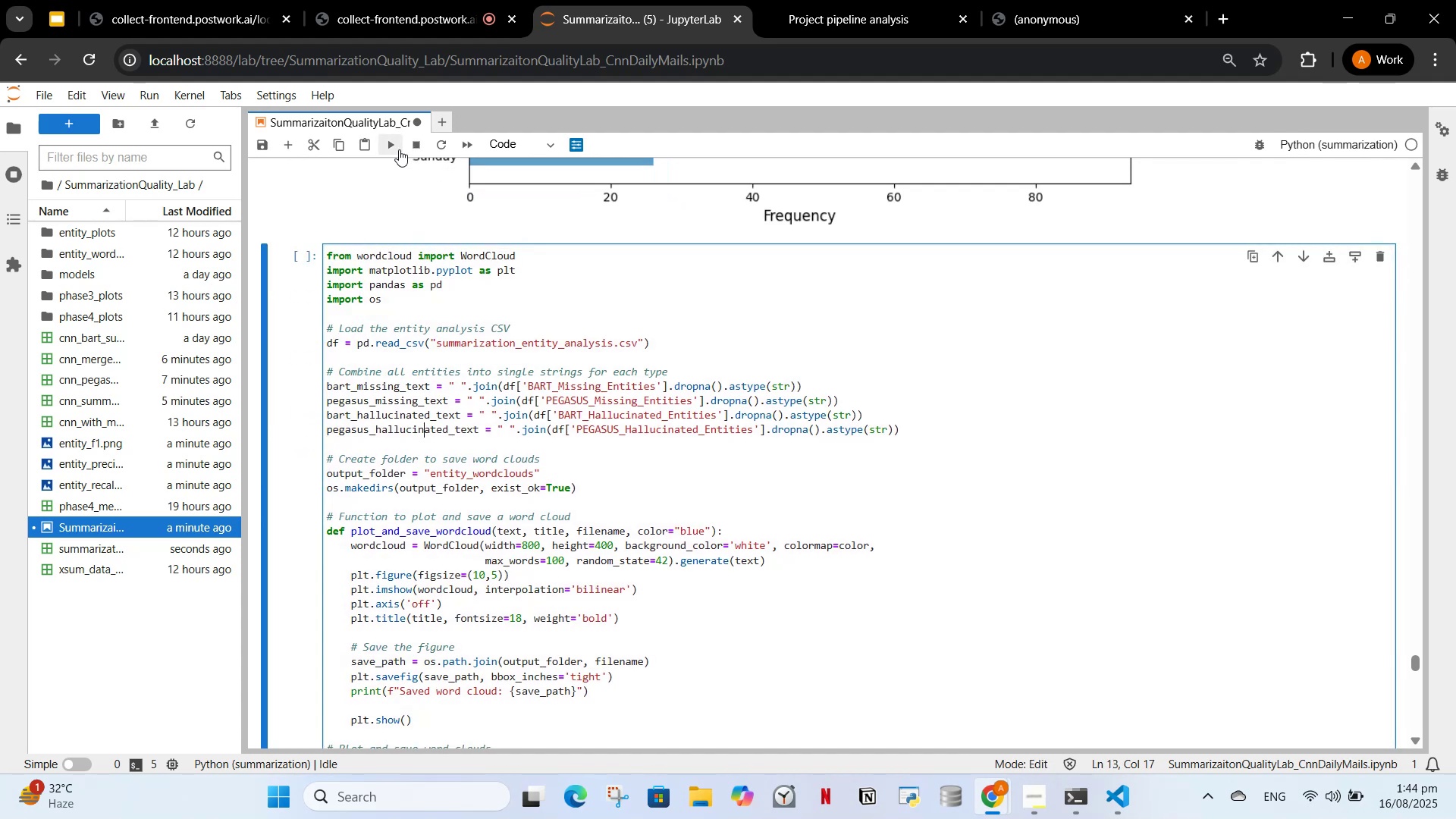 
left_click([399, 149])
 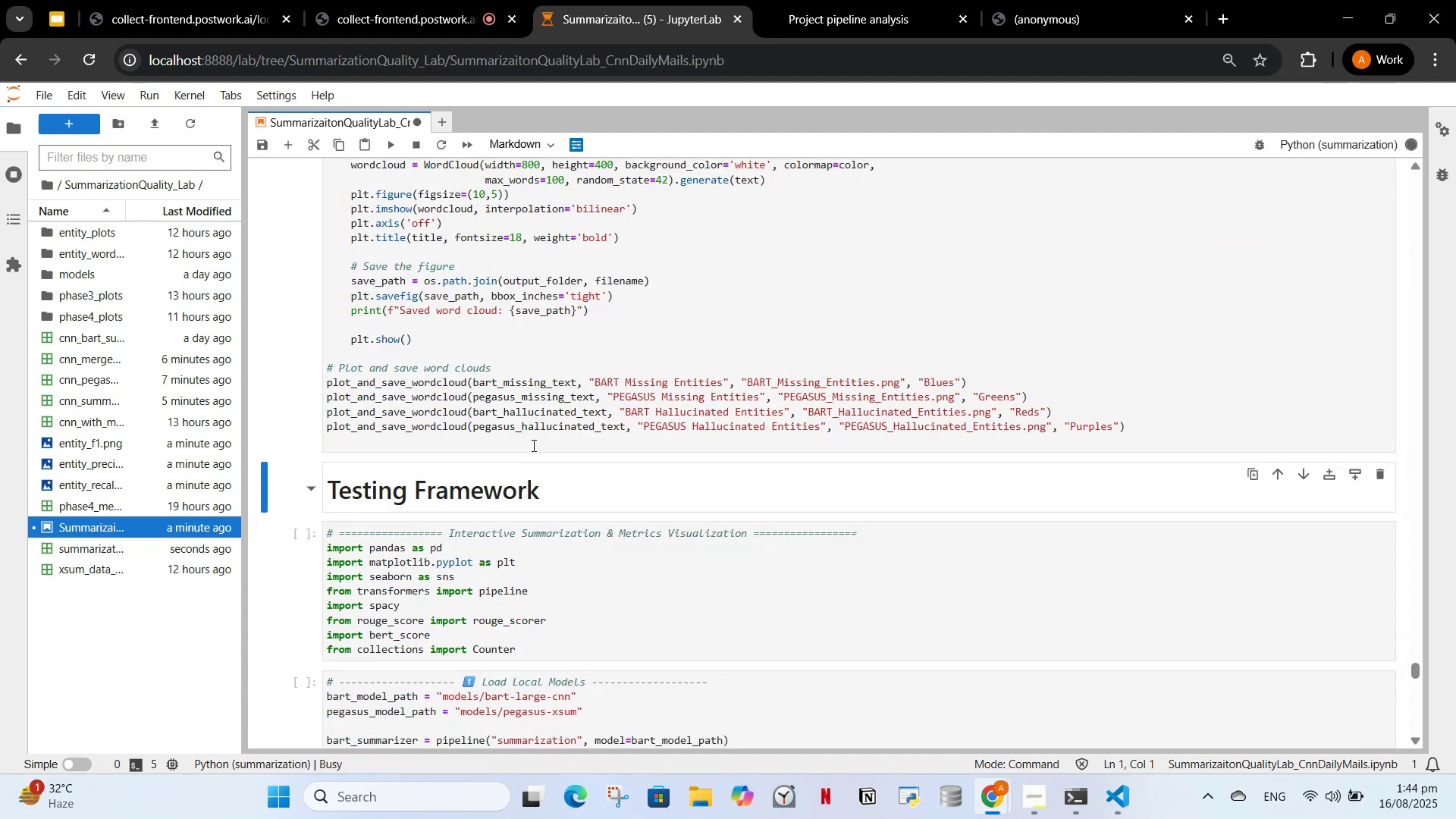 
scroll: coordinate [548, 469], scroll_direction: down, amount: 2.0
 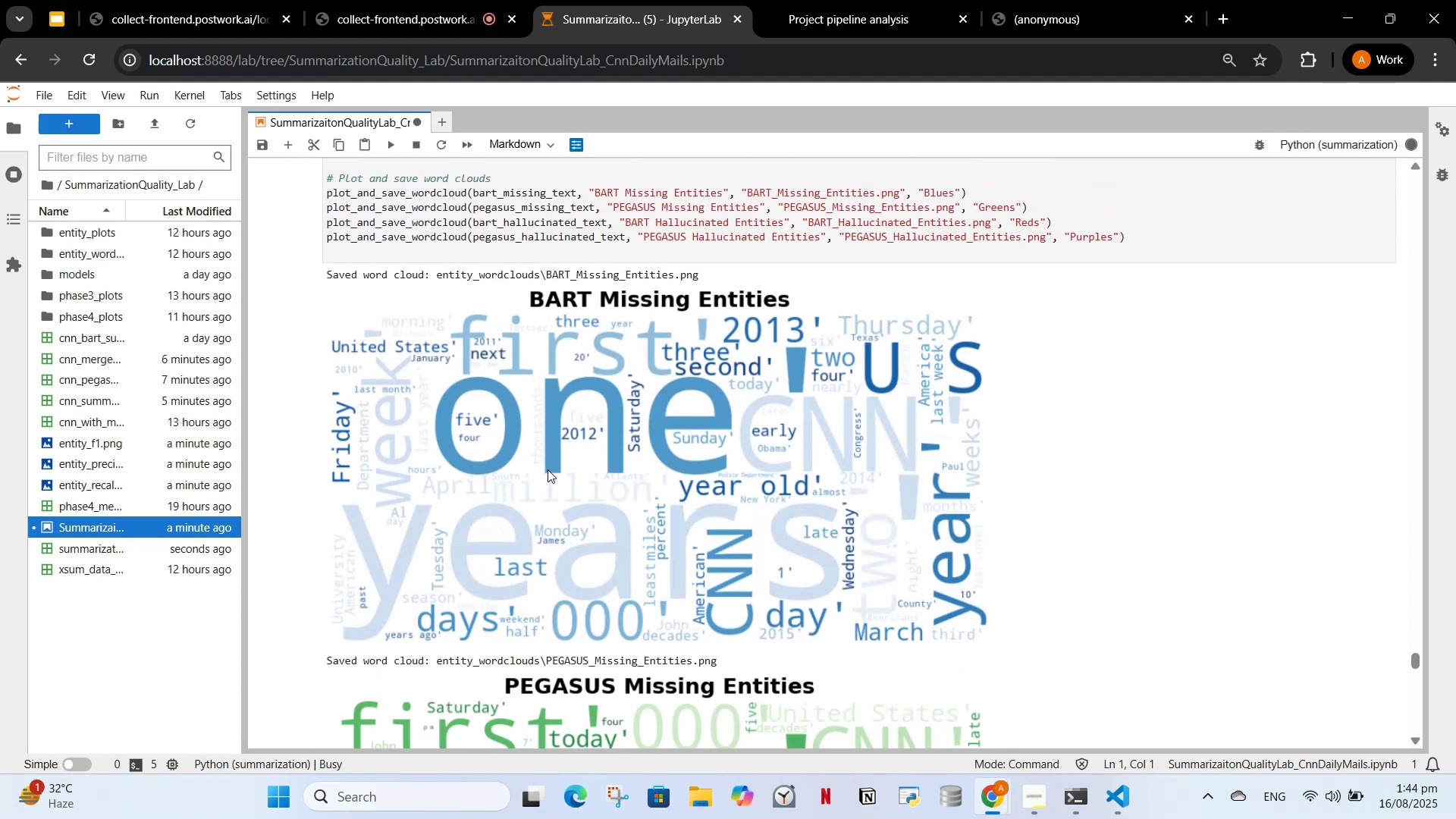 
scroll: coordinate [901, 526], scroll_direction: up, amount: 1.0
 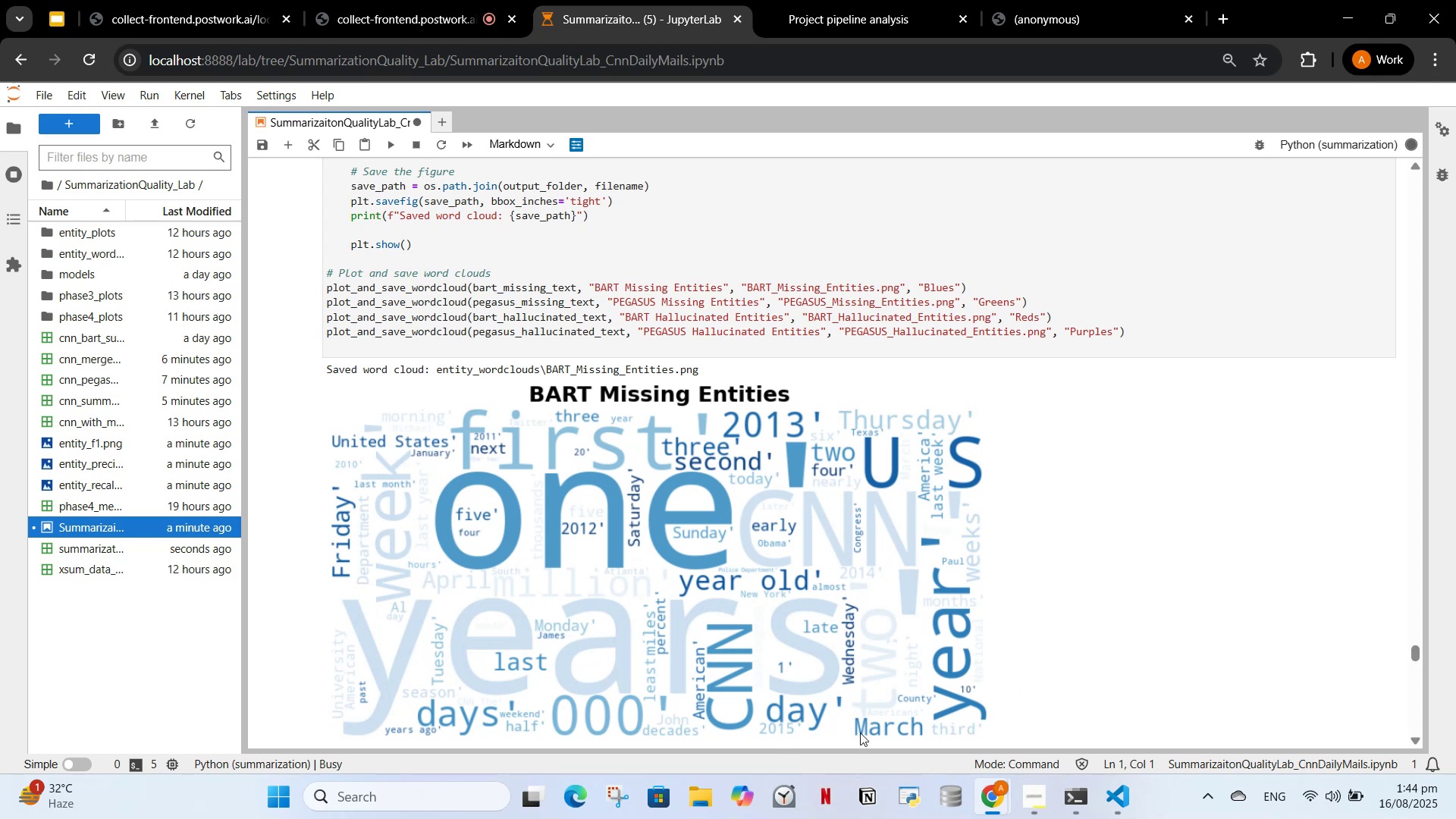 
scroll: coordinate [682, 425], scroll_direction: down, amount: 18.0
 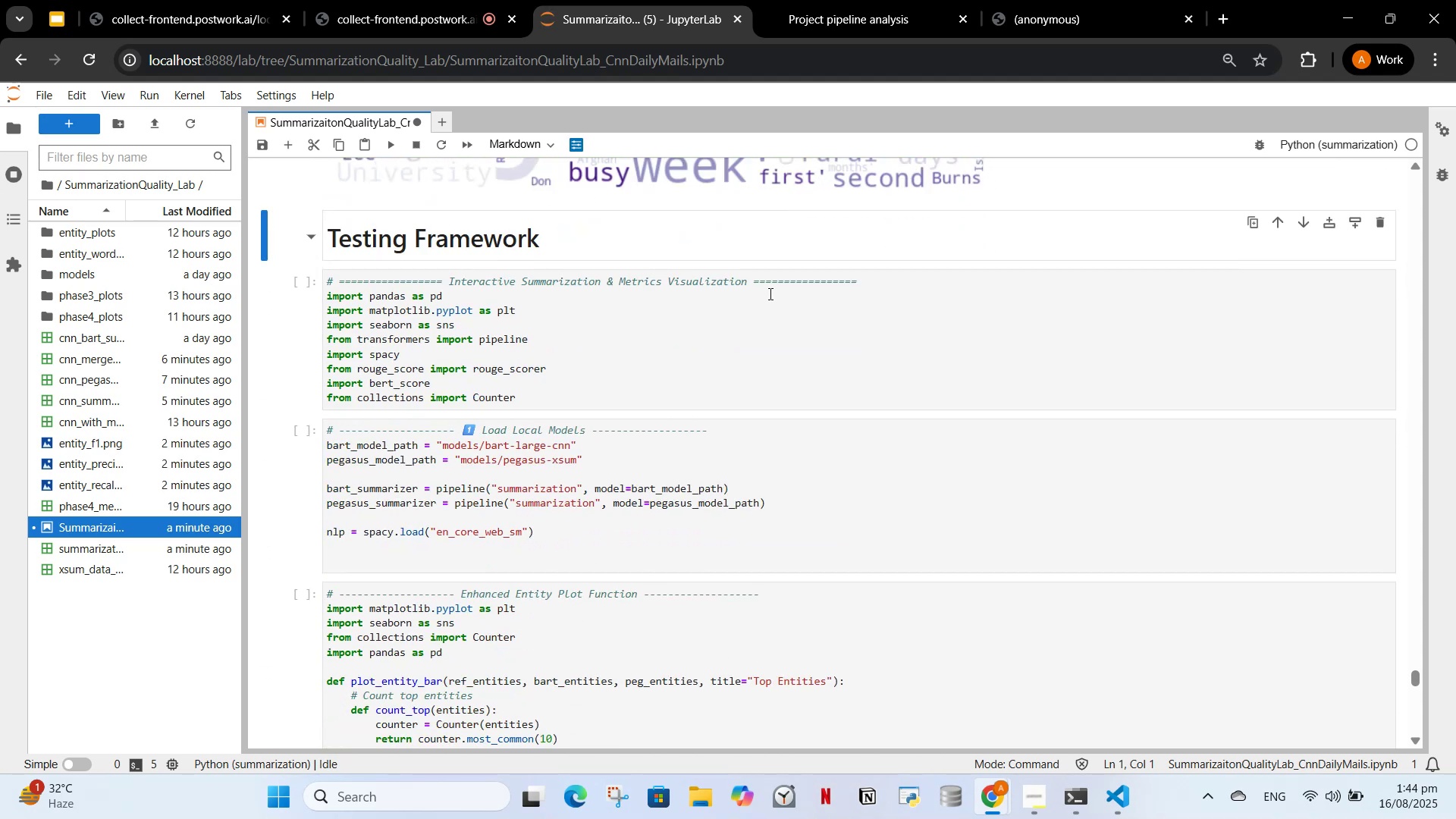 
scroll: coordinate [828, 381], scroll_direction: up, amount: 17.0
 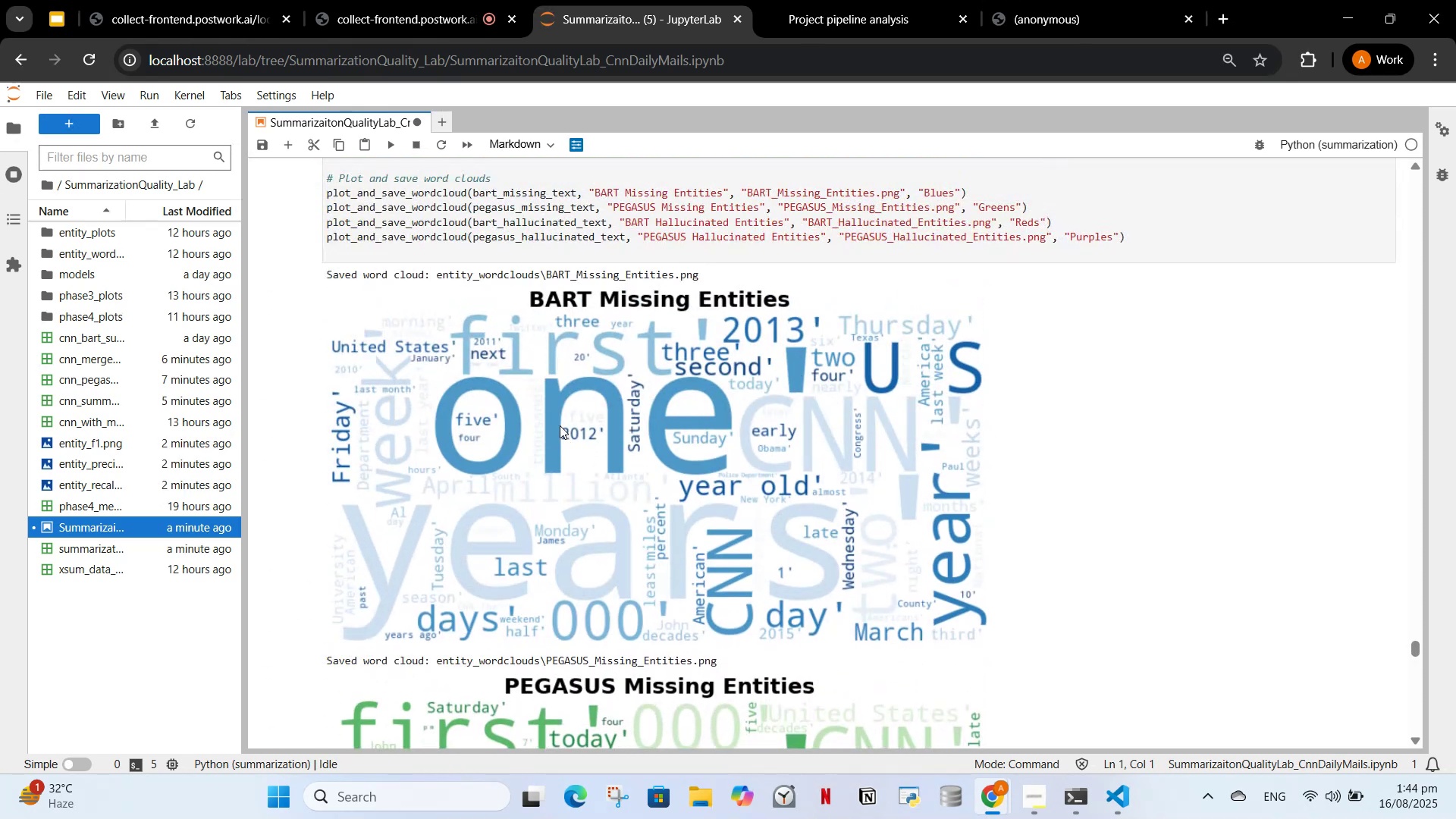 
scroll: coordinate [606, 412], scroll_direction: down, amount: 17.0
 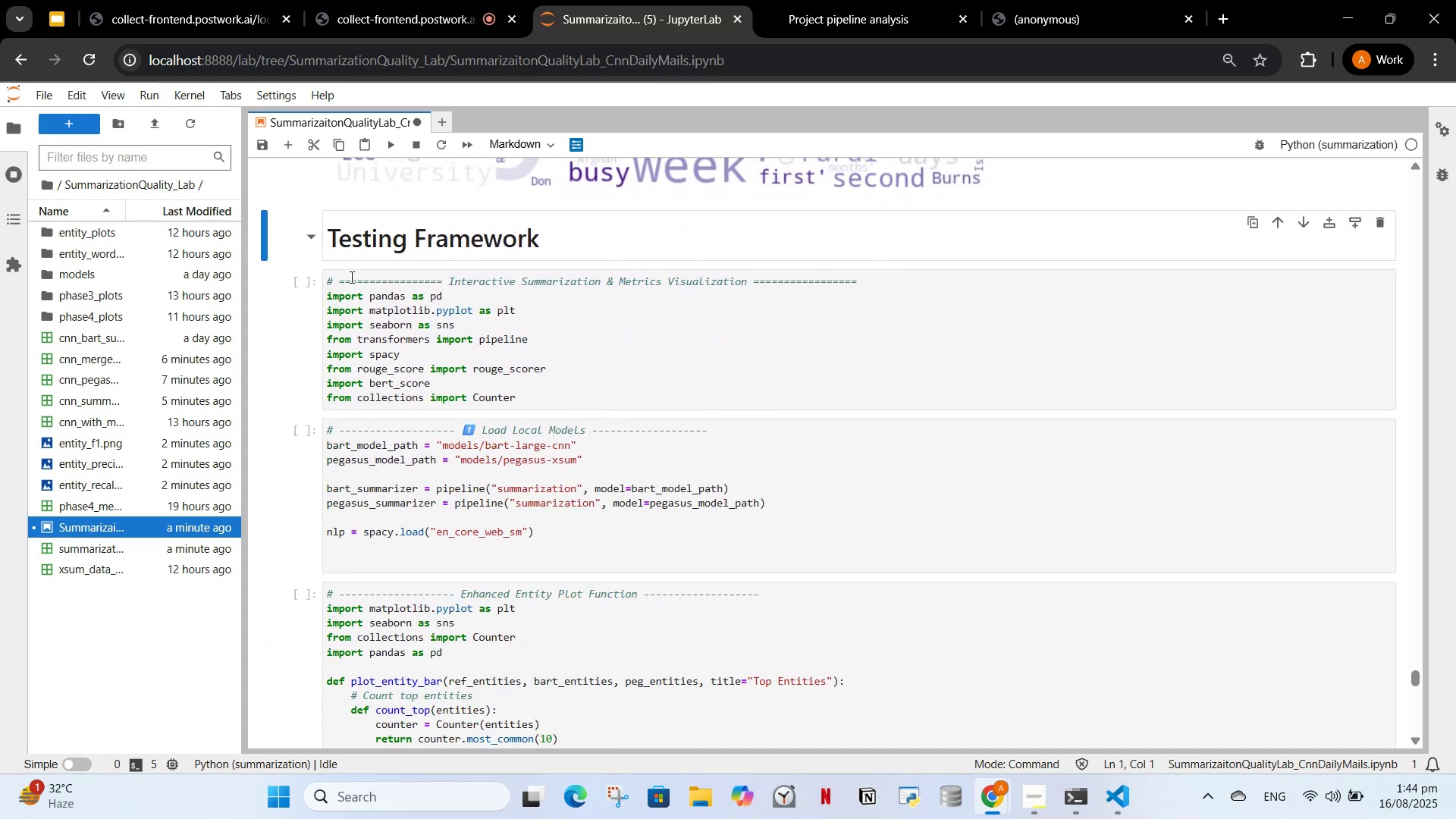 
left_click([458, 288])
 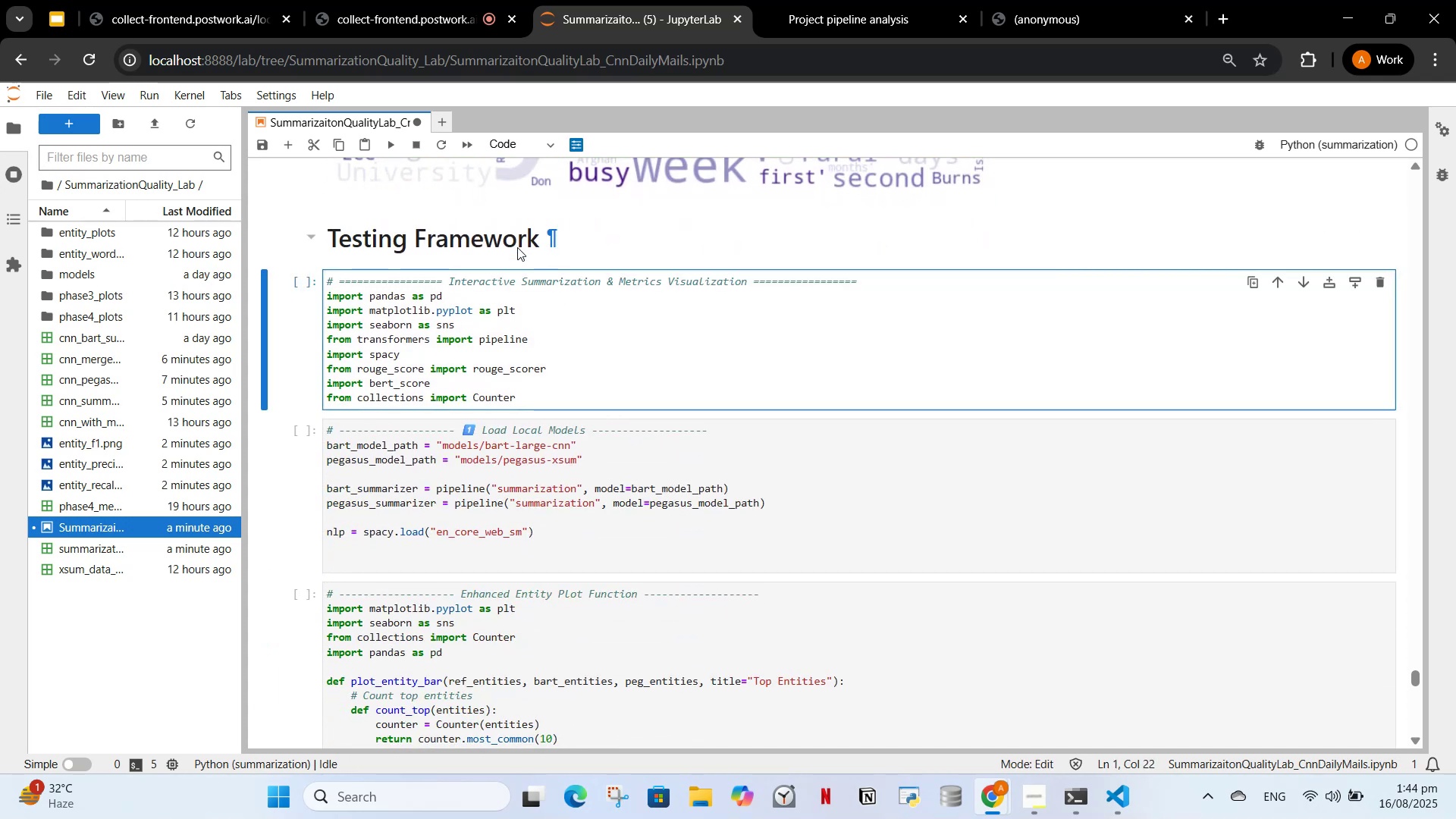 
left_click([494, 238])
 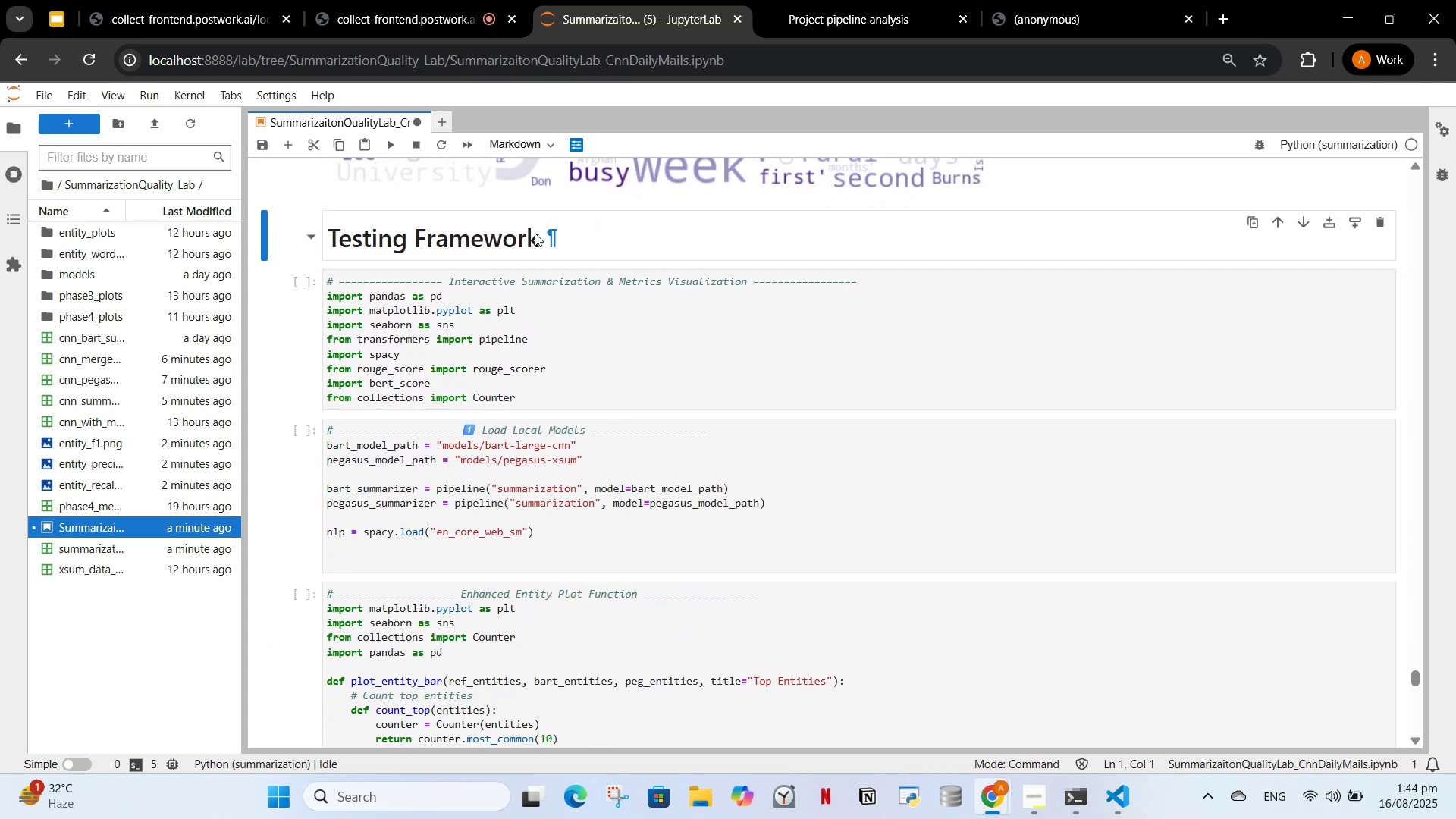 
scroll: coordinate [530, 237], scroll_direction: up, amount: 13.0
 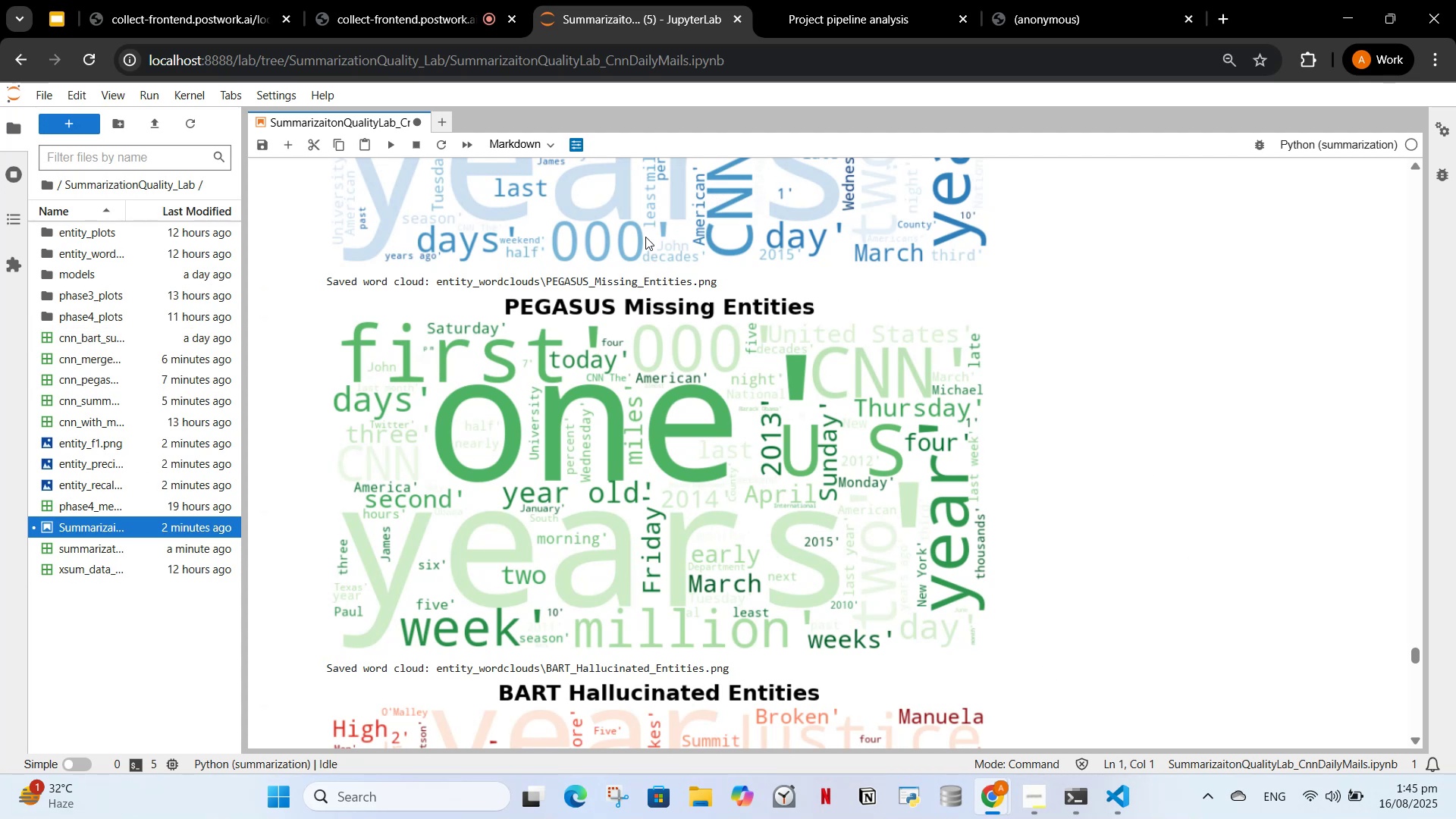 
wait(5.36)
 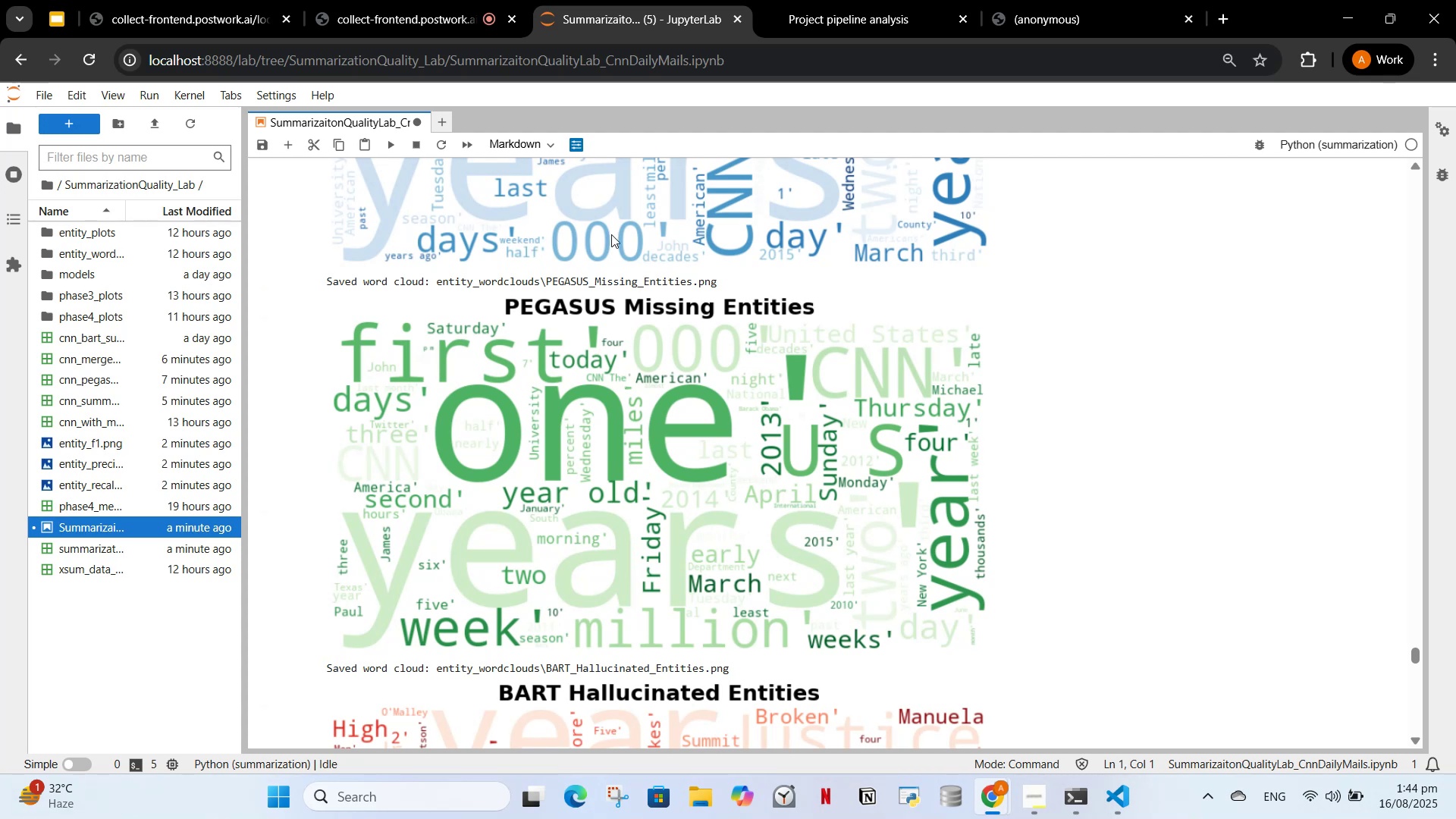 
scroll: coordinate [516, 296], scroll_direction: down, amount: 13.0
 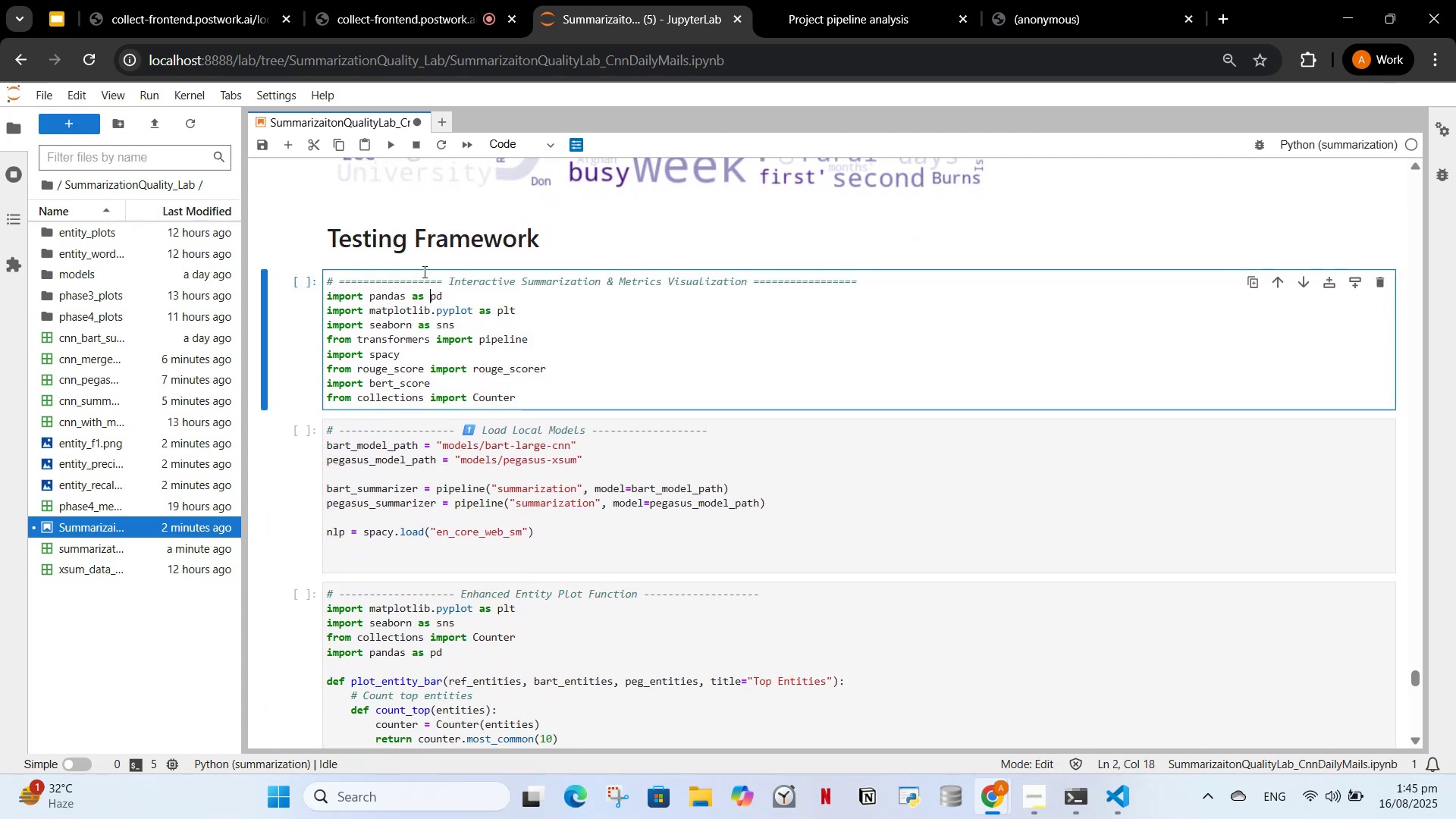 
left_click([413, 0])
 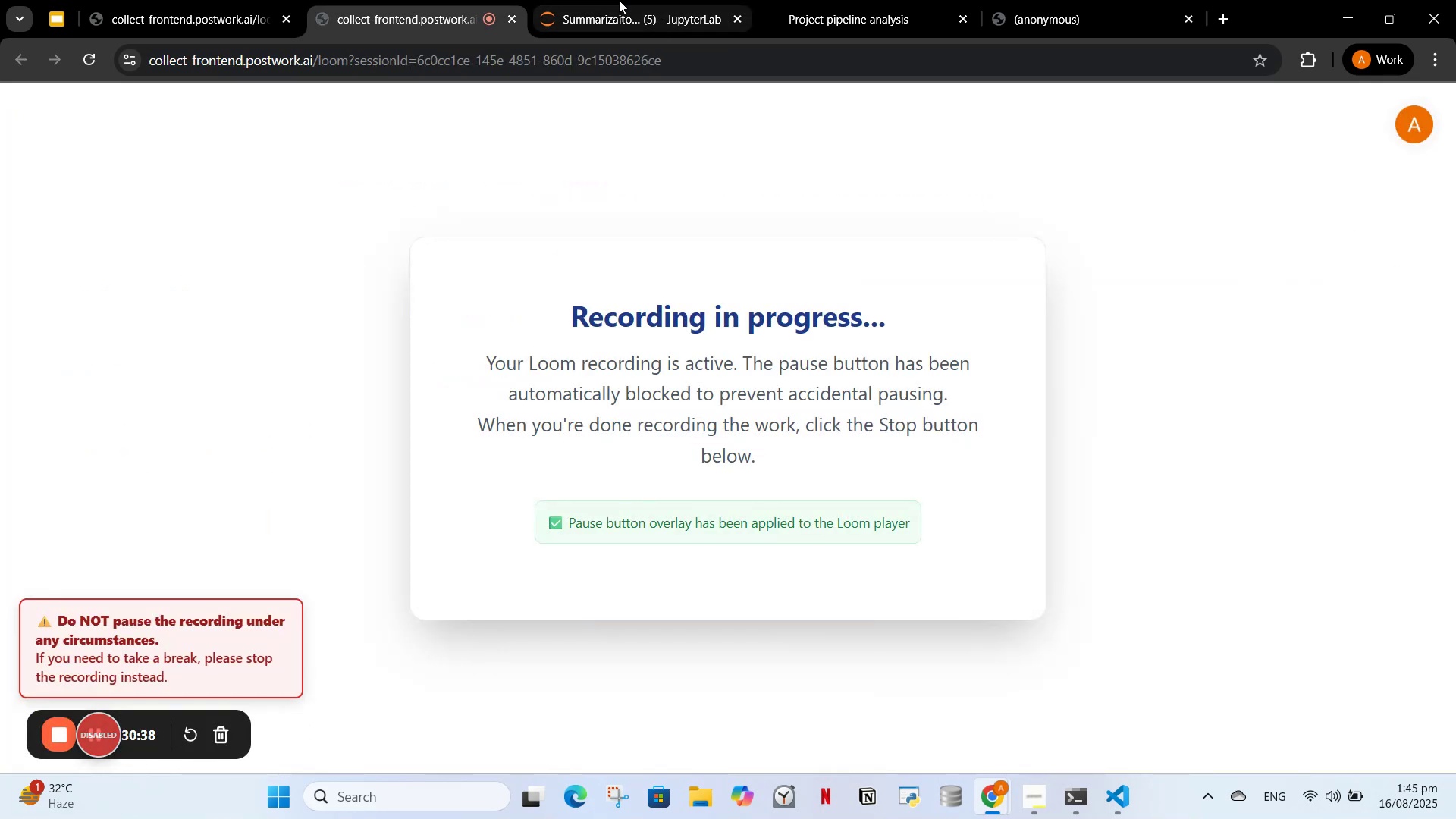 
left_click([620, 0])
 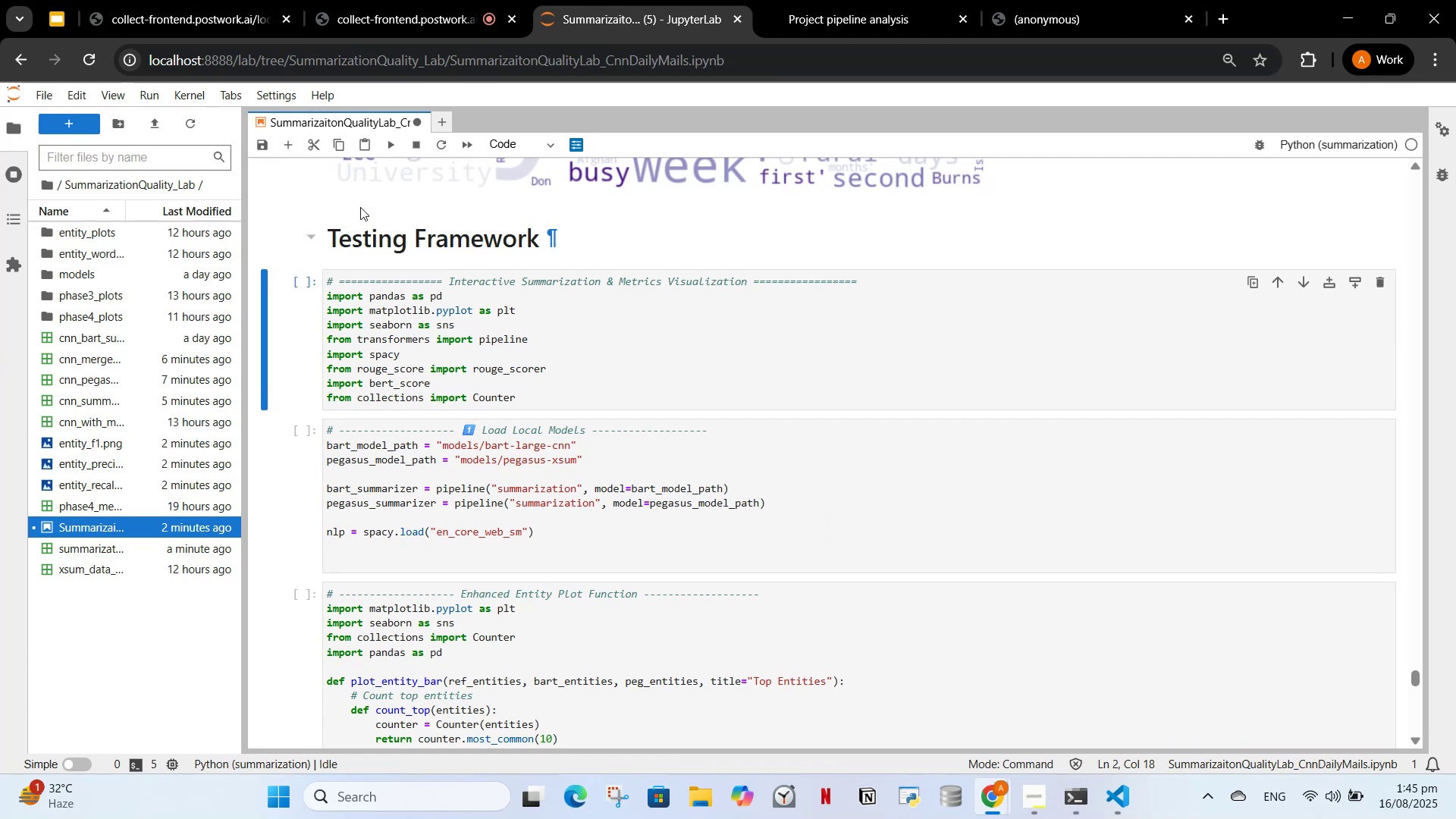 
scroll: coordinate [484, 375], scroll_direction: up, amount: 5.0
 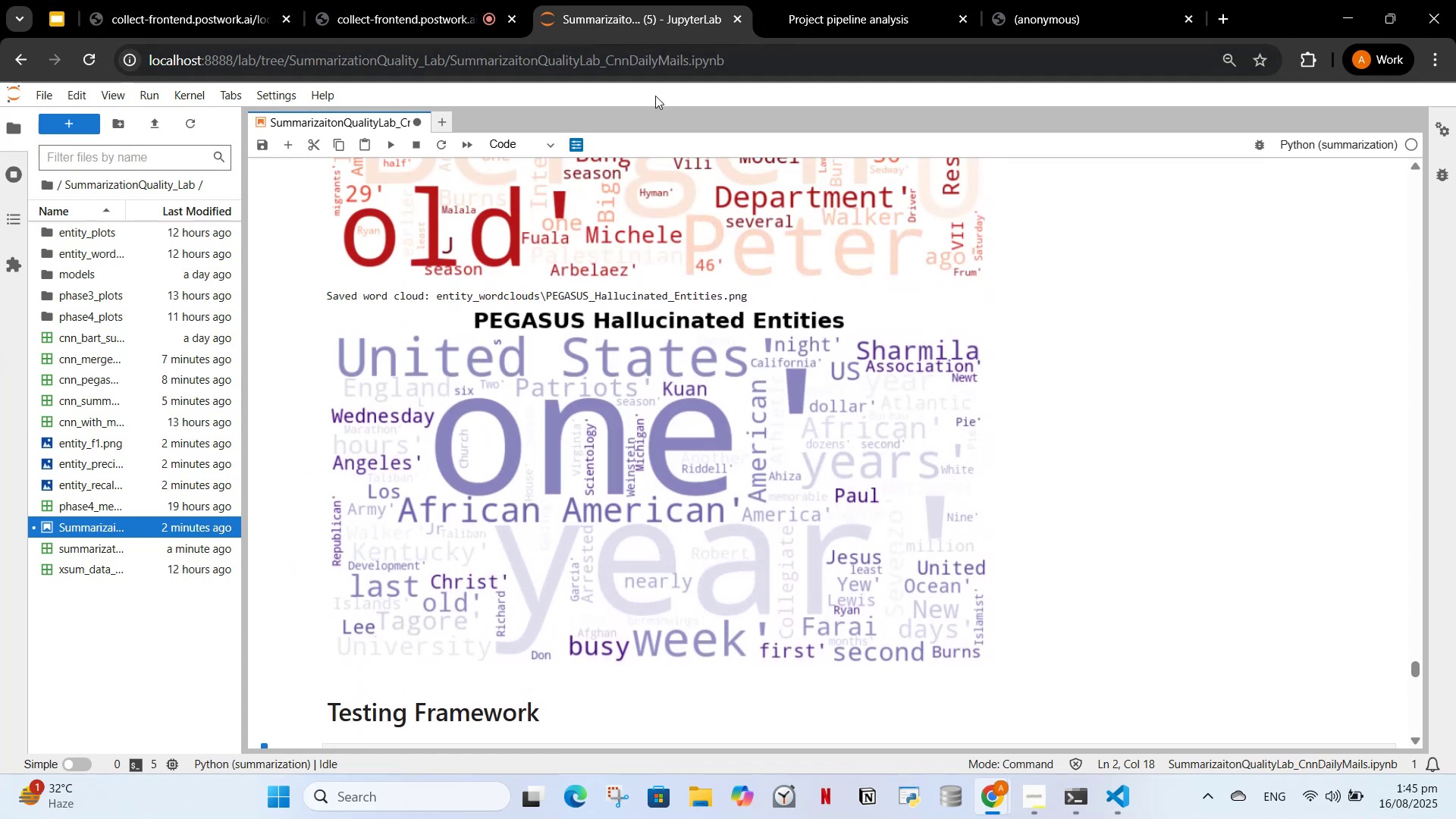 
wait(5.57)
 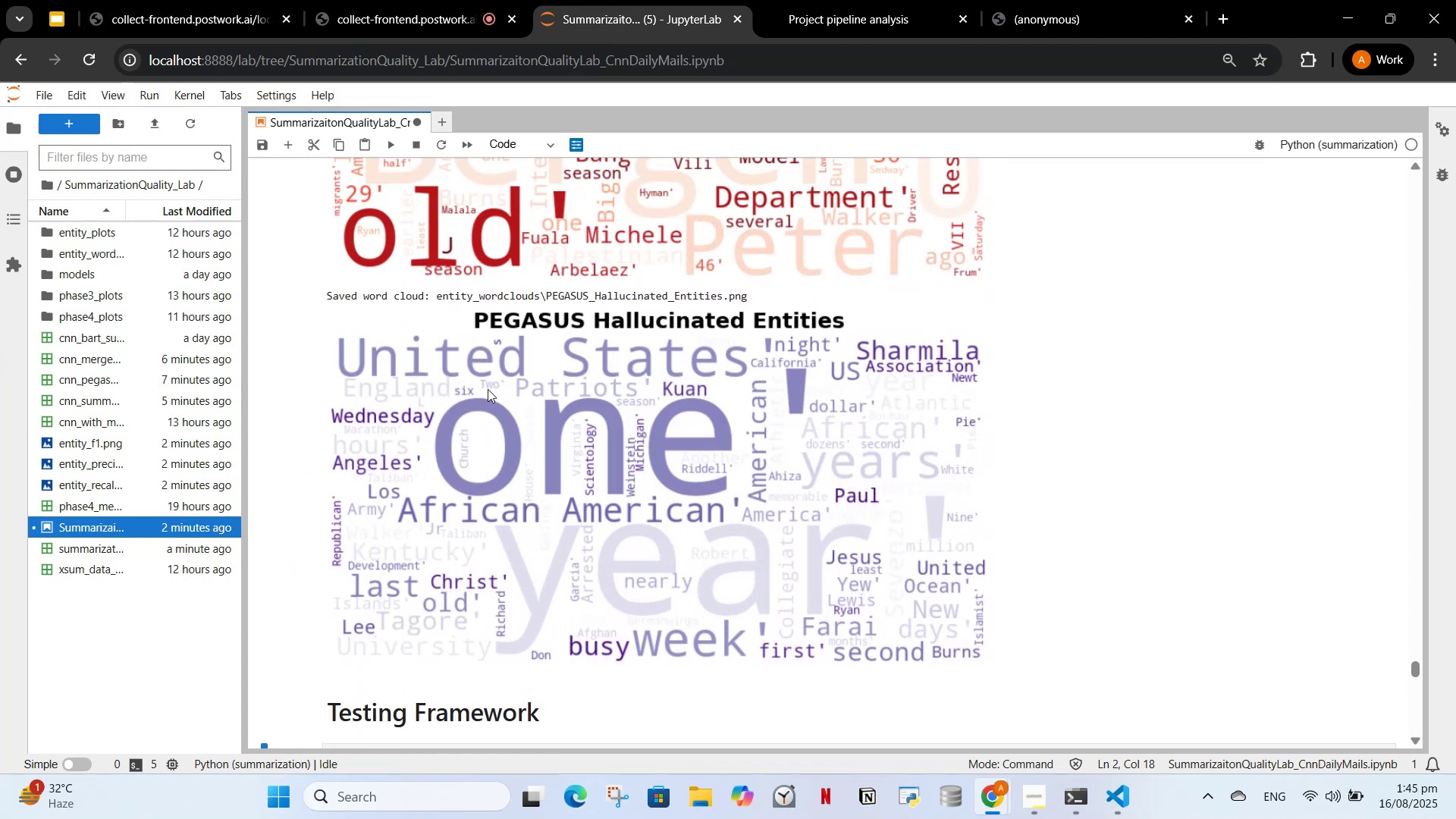 
scroll: coordinate [571, 285], scroll_direction: down, amount: 4.0
 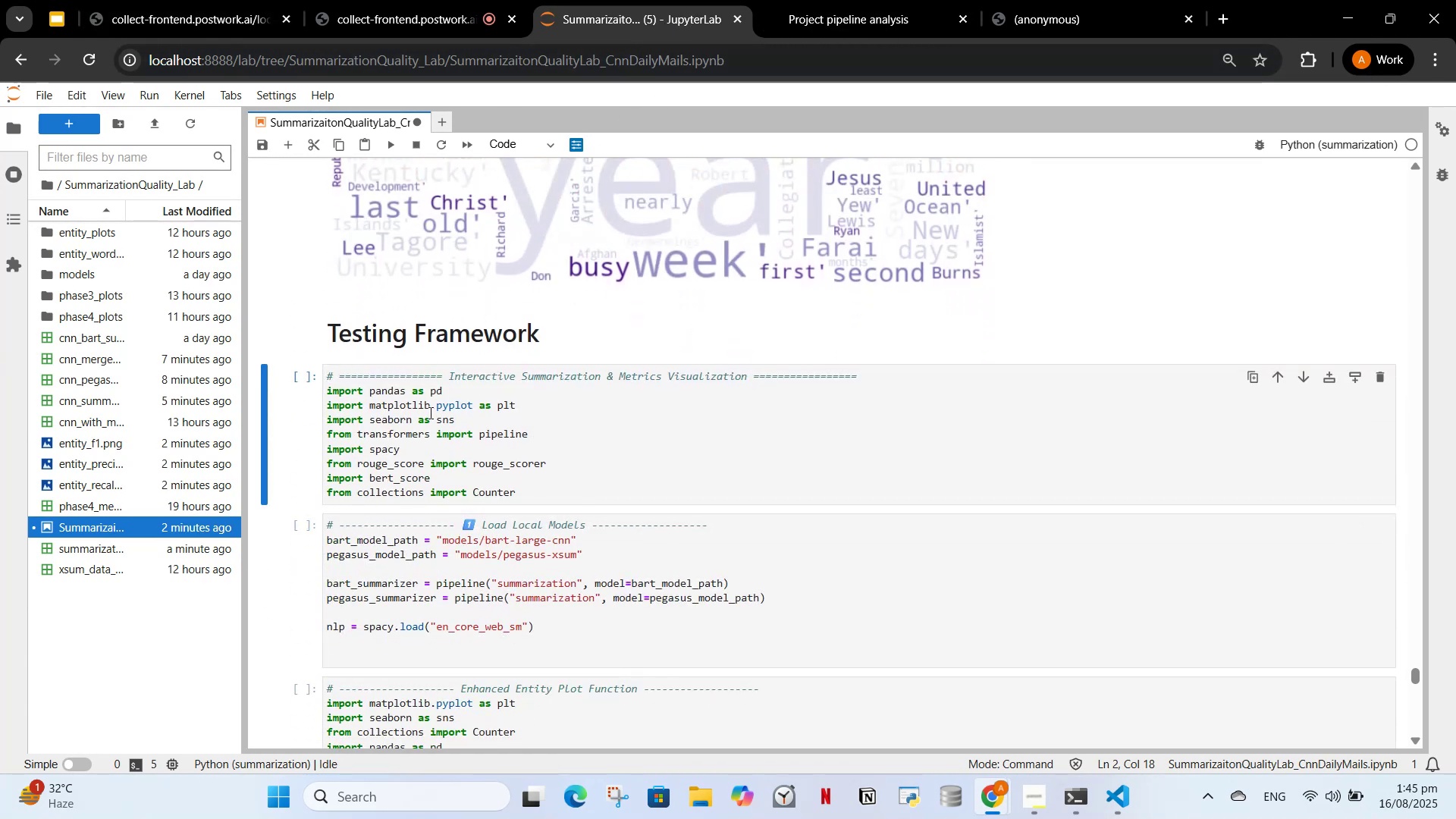 
left_click([424, 403])
 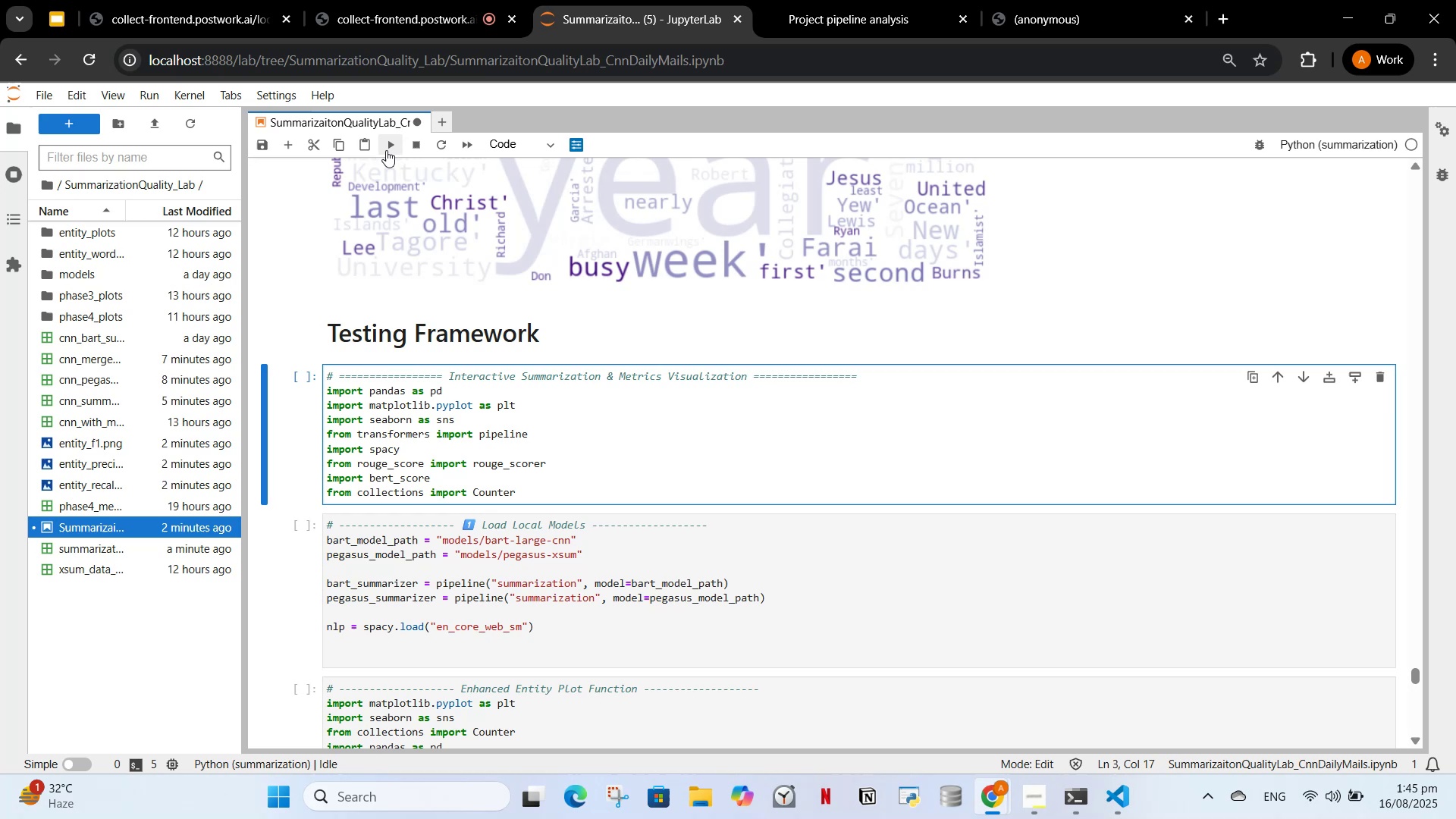 
left_click([386, 150])
 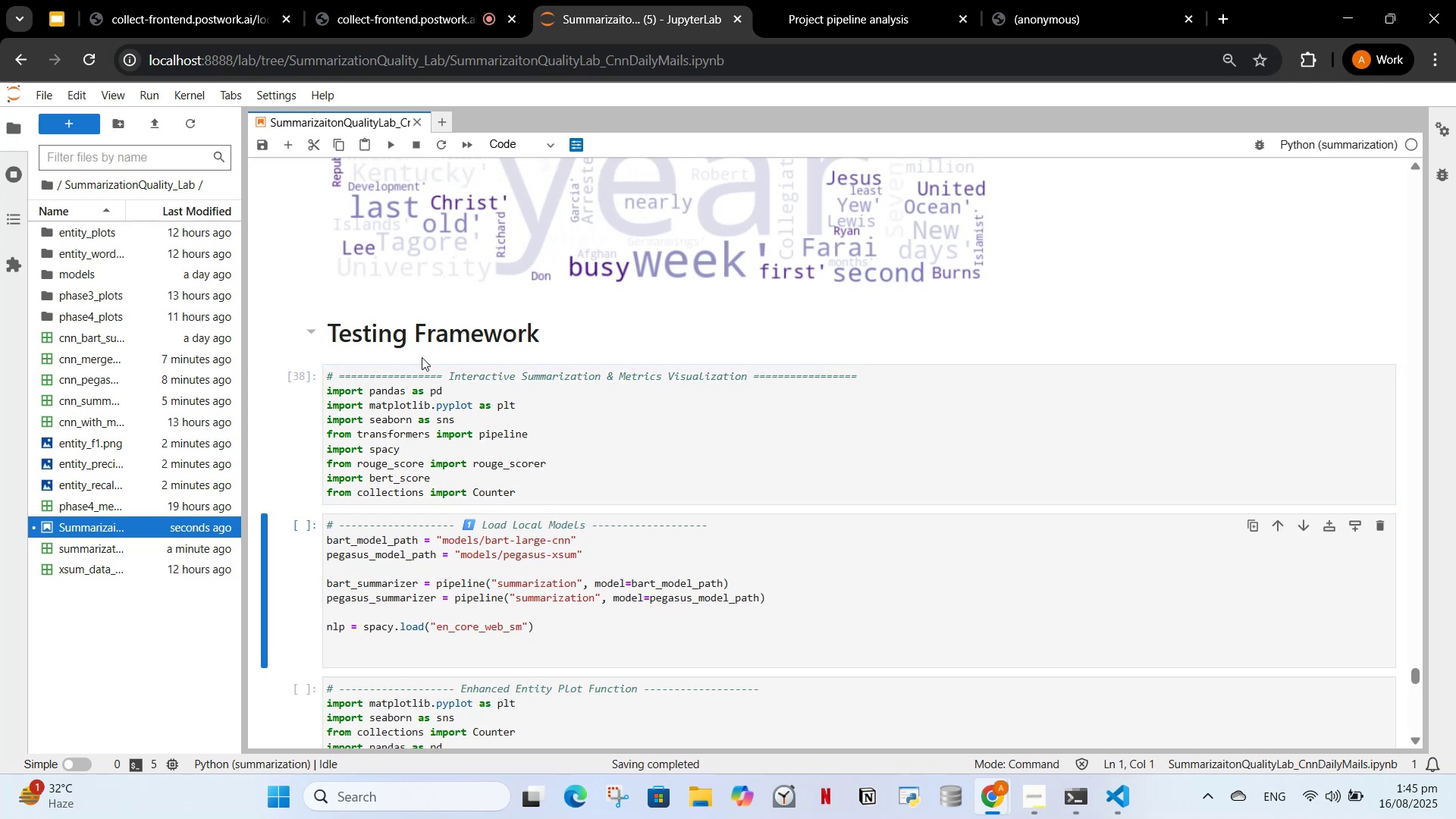 
mouse_move([378, 136])
 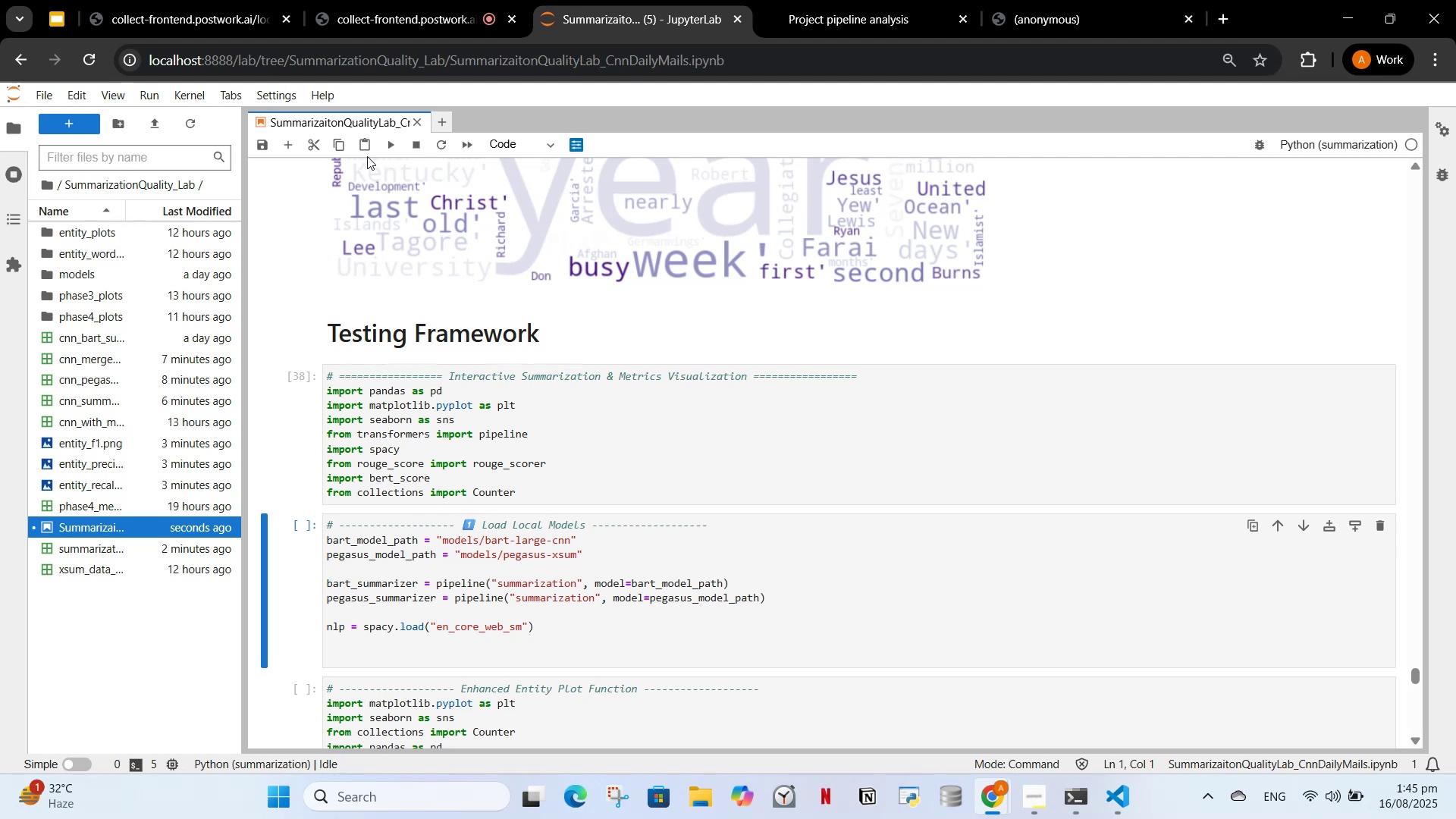 
wait(20.56)
 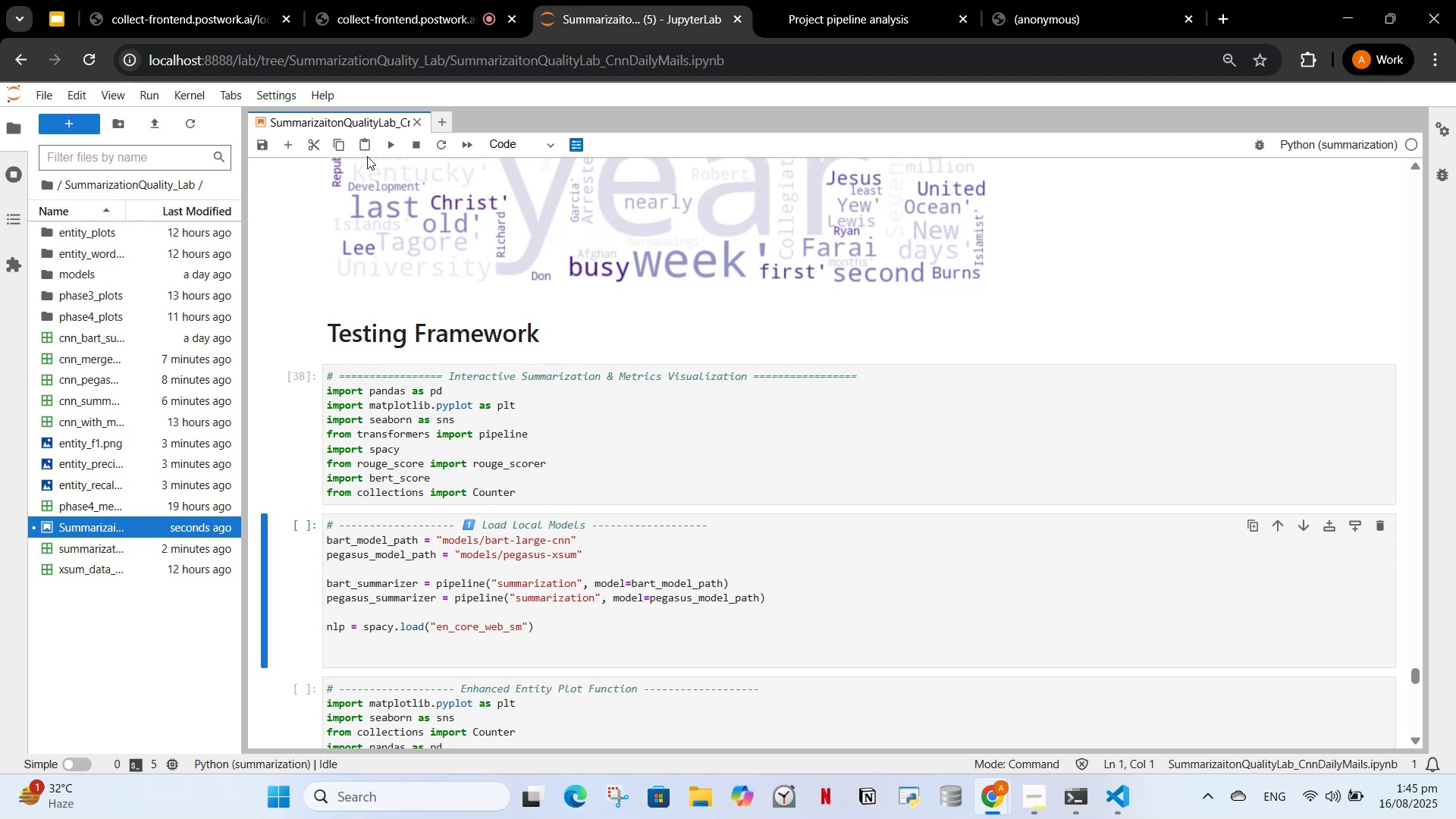 
left_click([385, 150])
 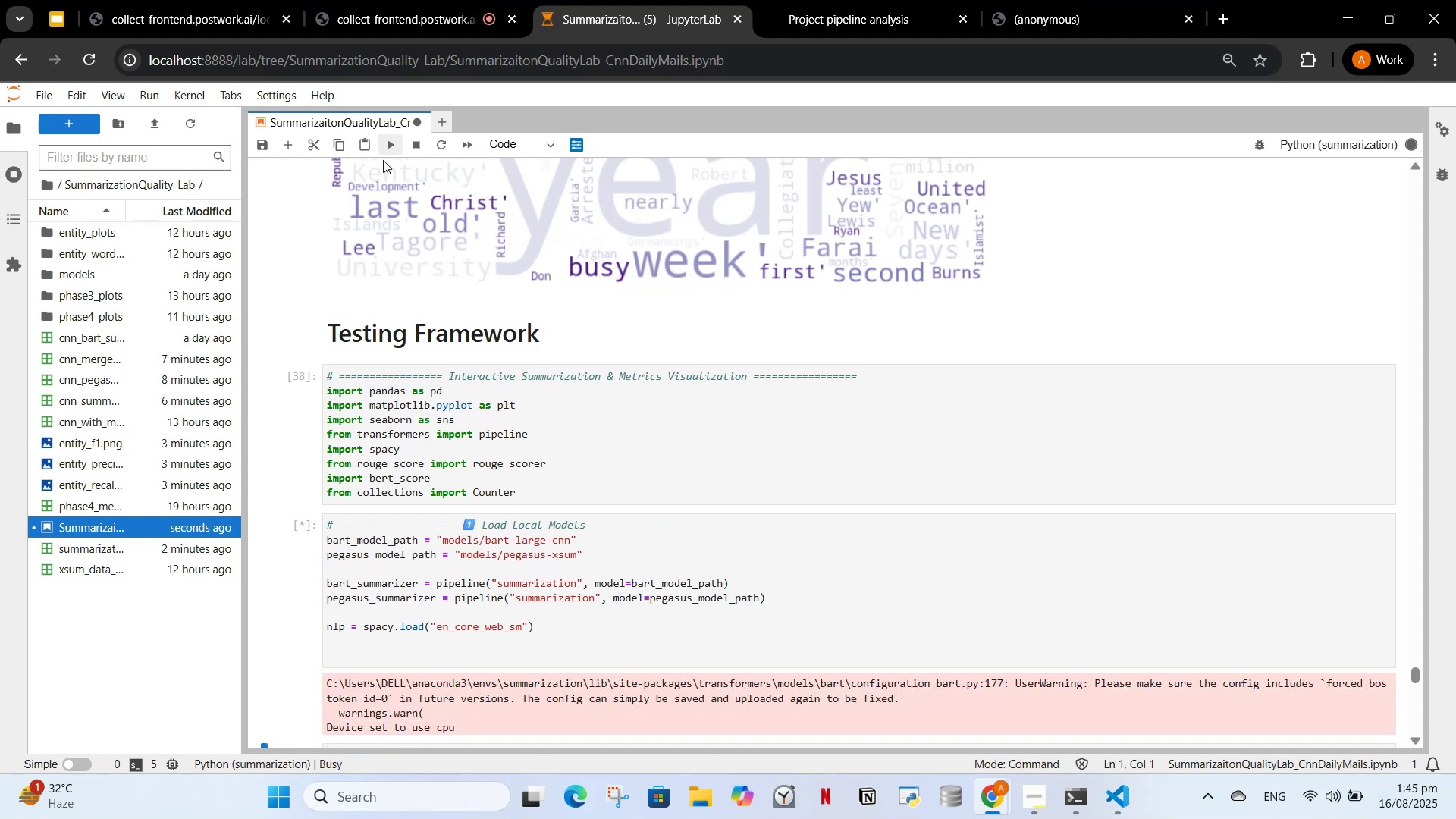 
scroll: coordinate [438, 554], scroll_direction: down, amount: 3.0
 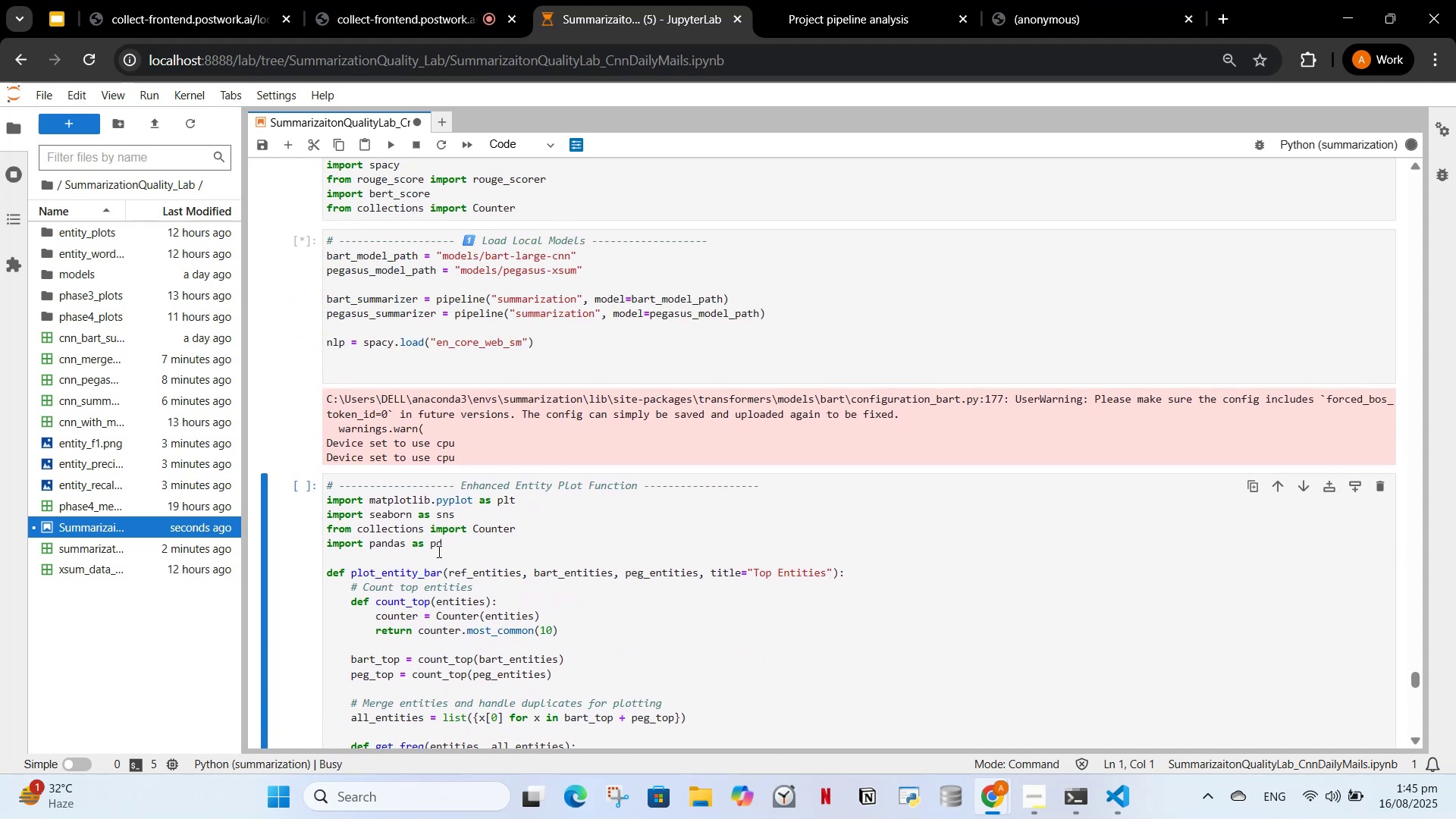 
scroll: coordinate [517, 363], scroll_direction: up, amount: 3.0
 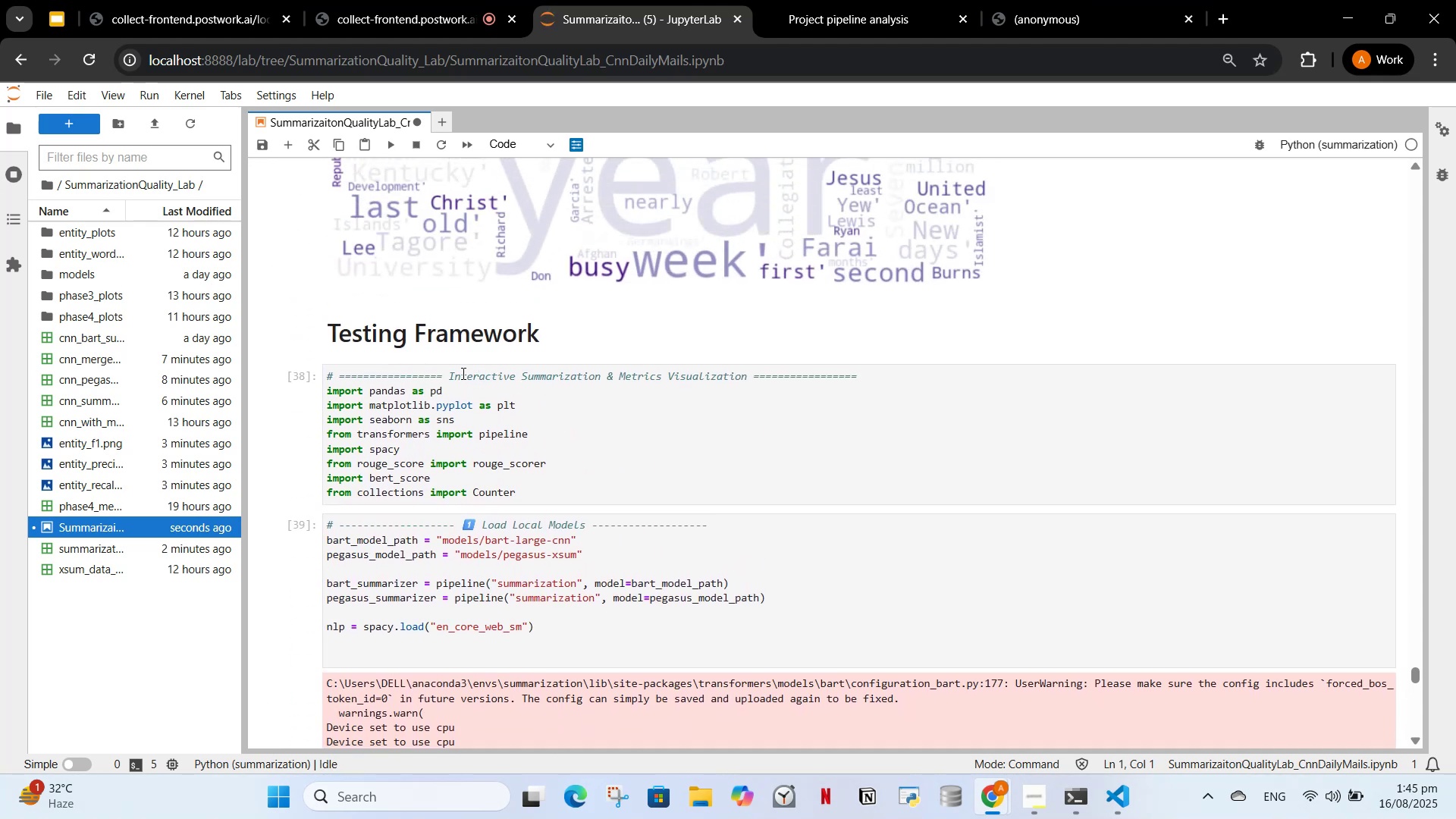 
scroll: coordinate [417, 420], scroll_direction: down, amount: 4.0
 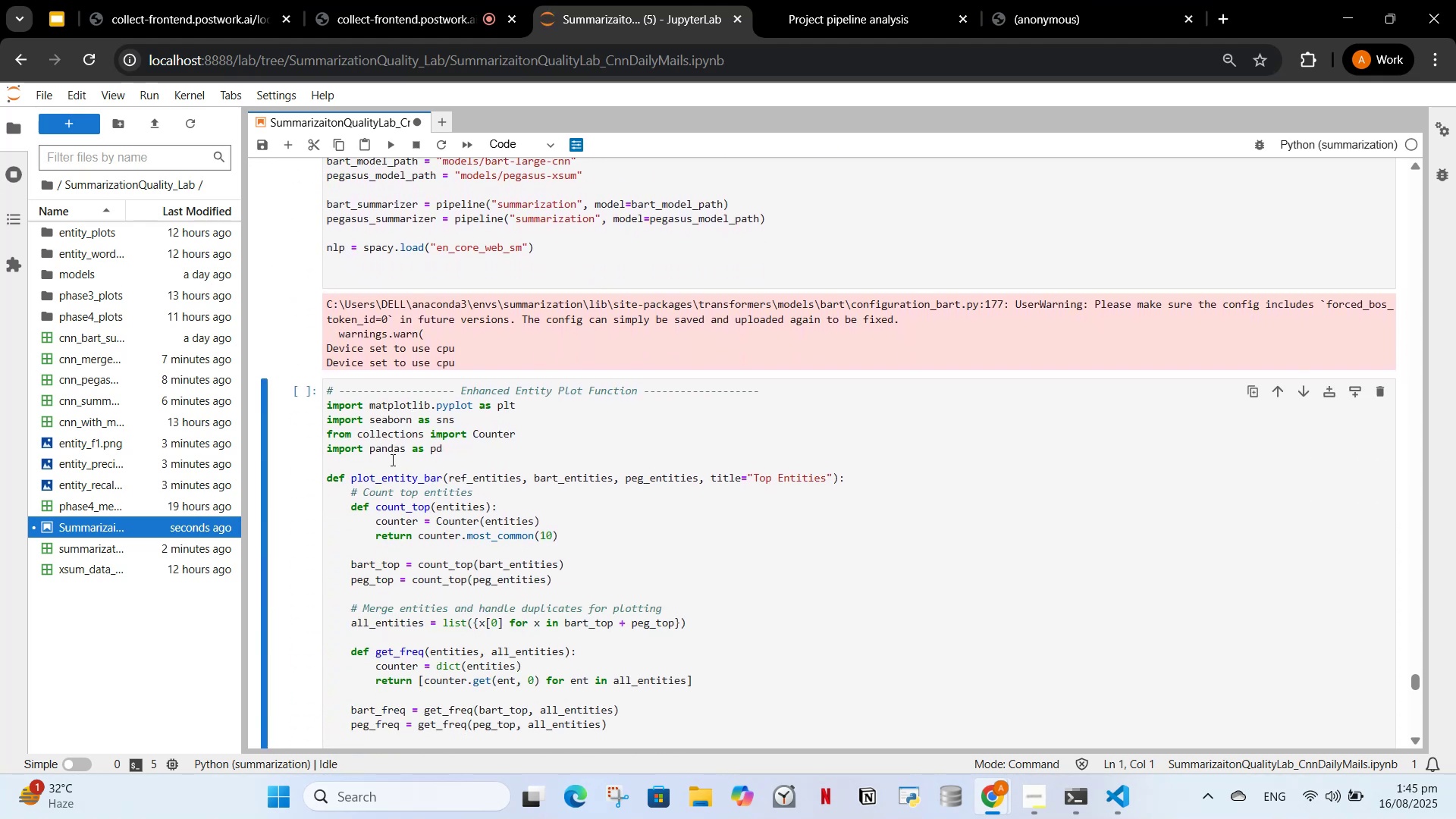 
left_click([391, 460])
 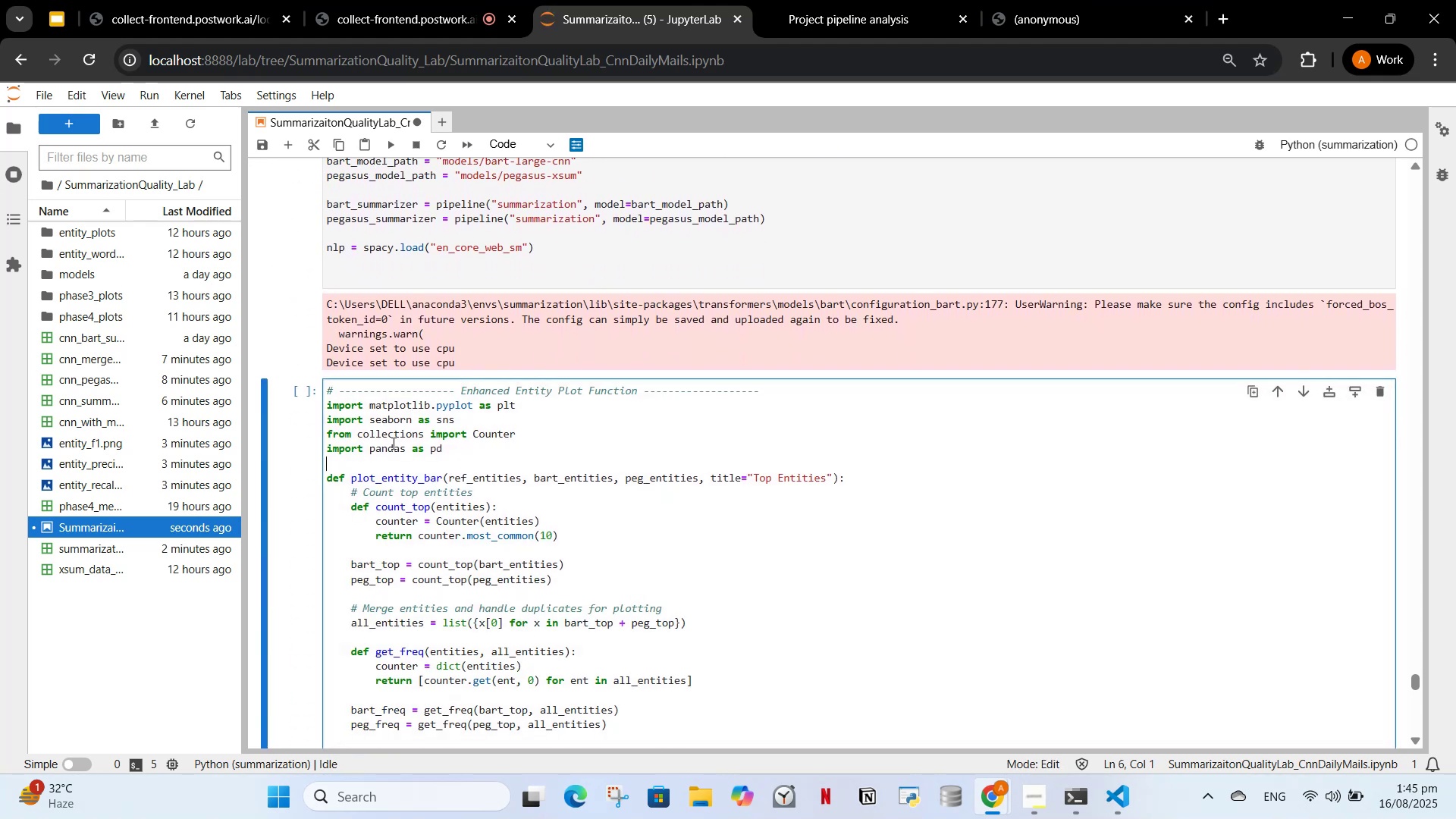 
scroll: coordinate [400, 437], scroll_direction: down, amount: 5.0
 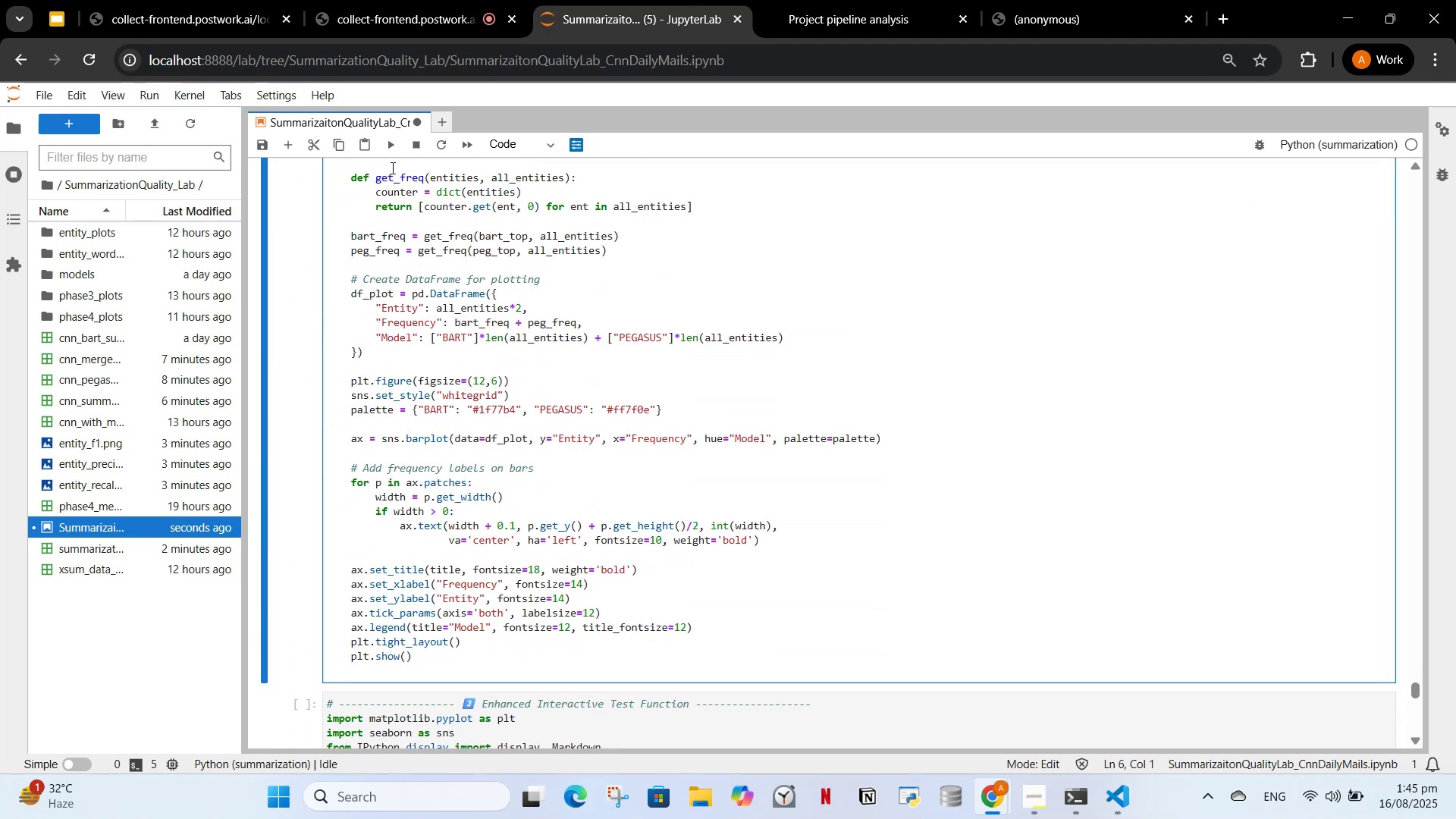 
left_click([393, 144])
 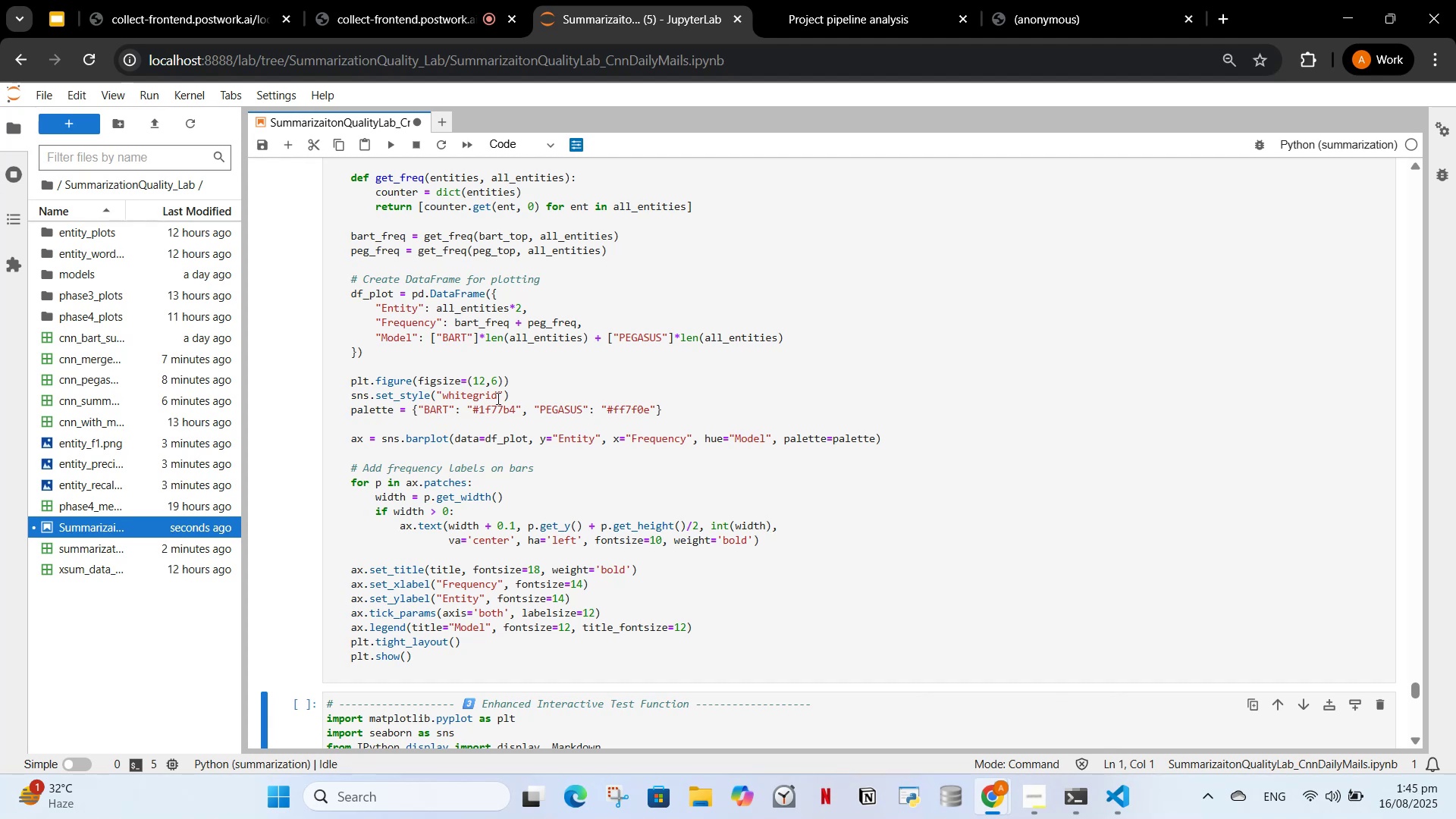 
scroll: coordinate [509, 404], scroll_direction: down, amount: 2.0
 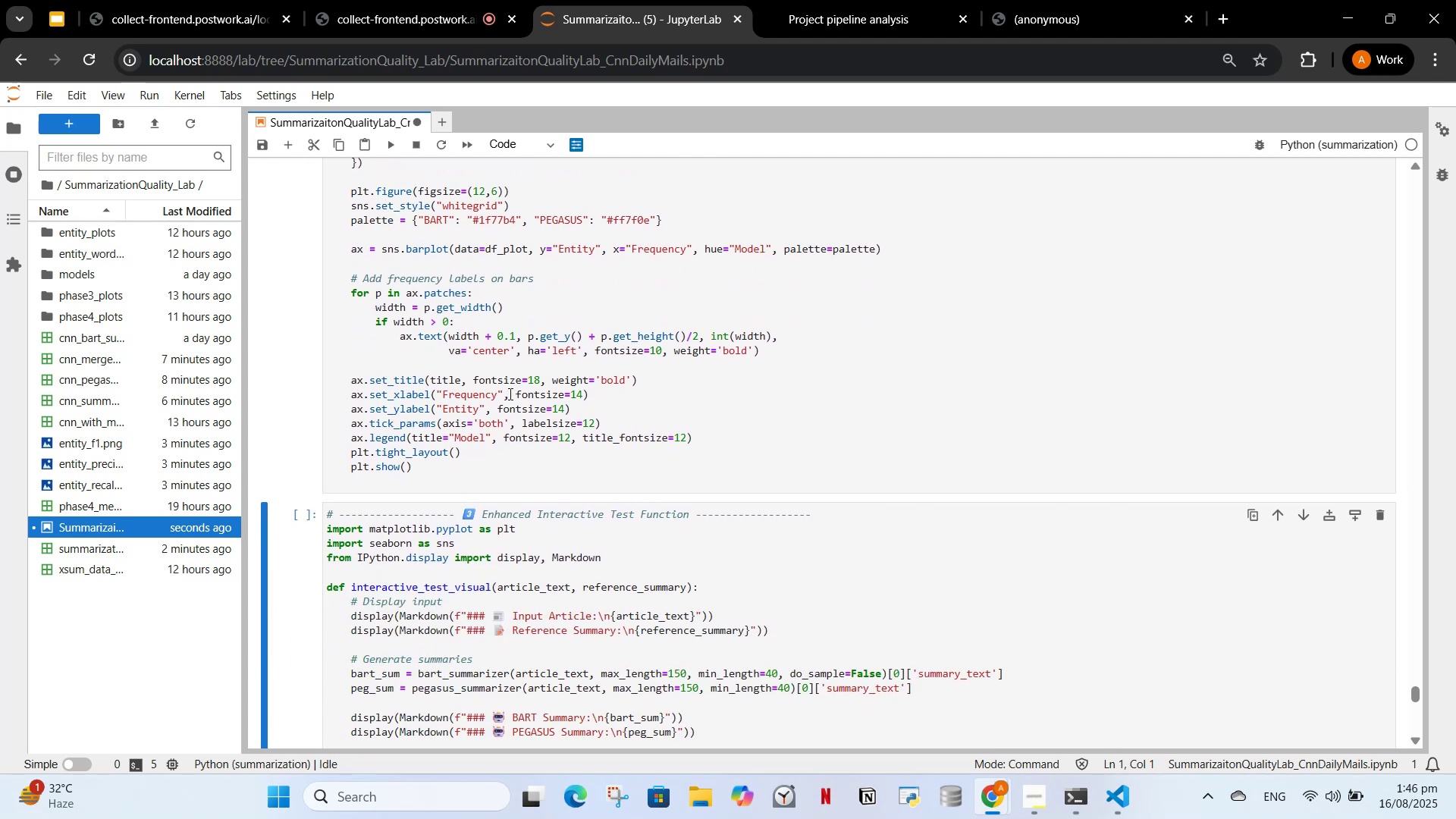 
scroll: coordinate [765, 516], scroll_direction: up, amount: 5.0
 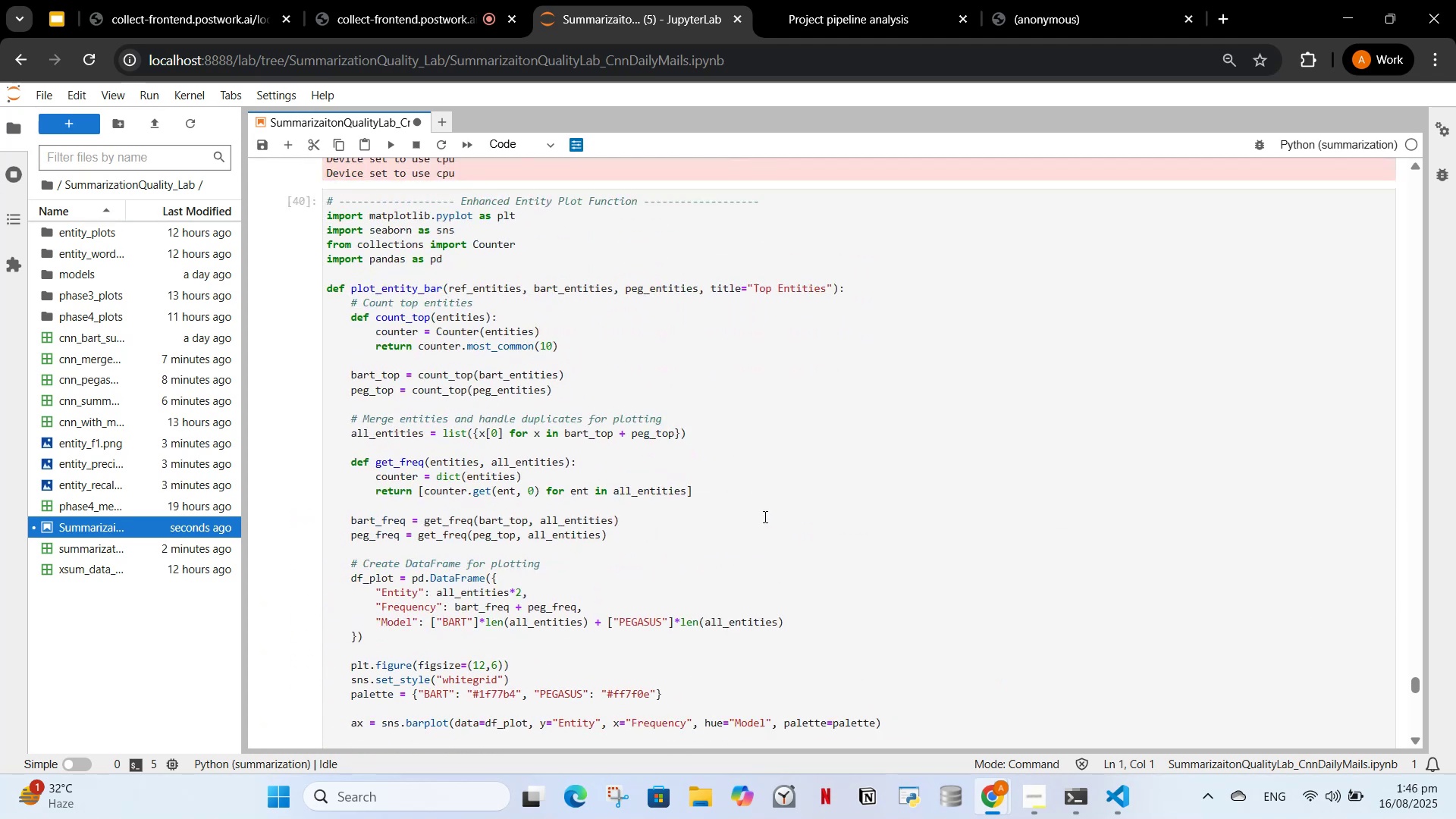 
scroll: coordinate [638, 546], scroll_direction: down, amount: 9.0
 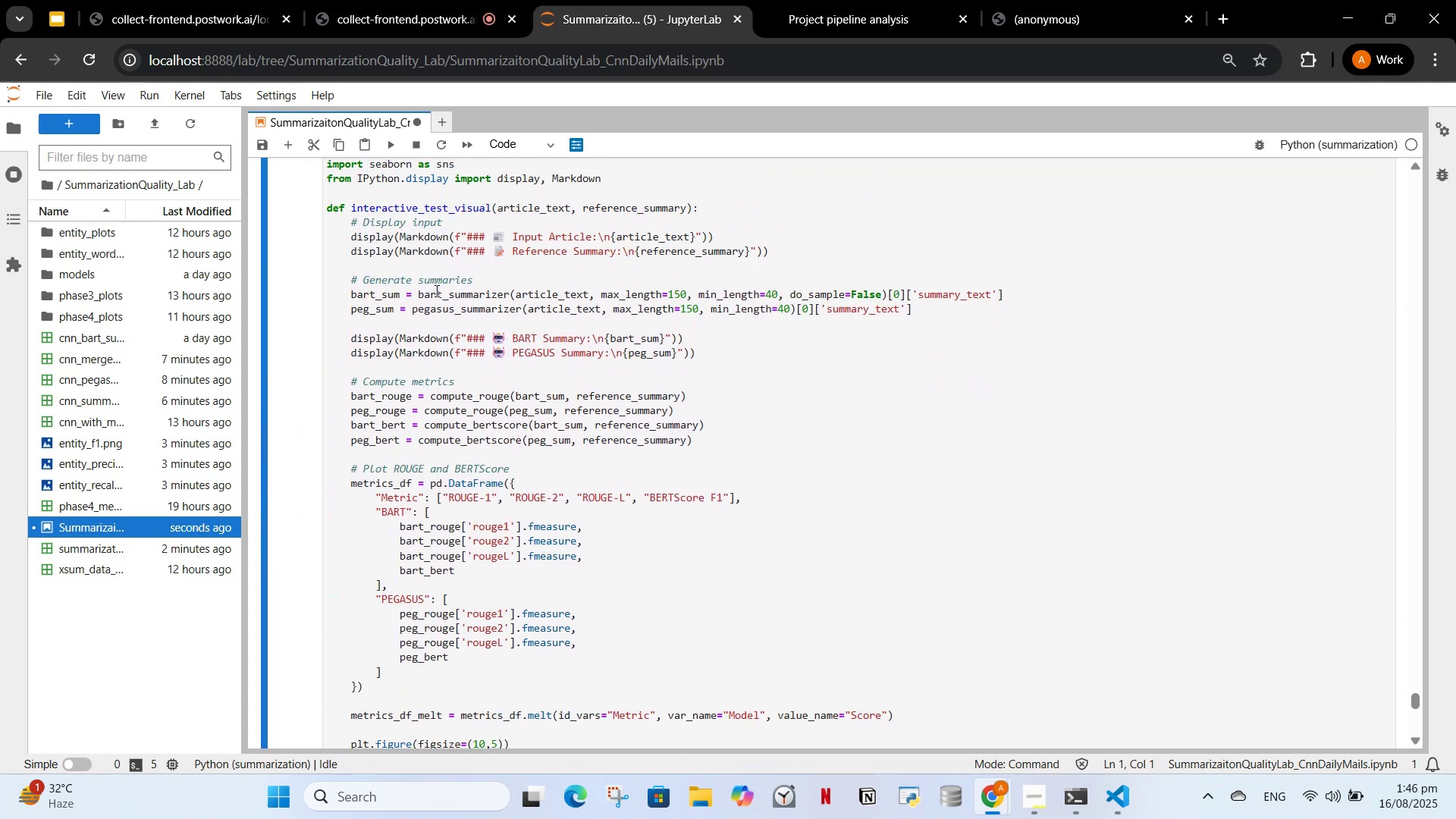 
left_click([475, 286])
 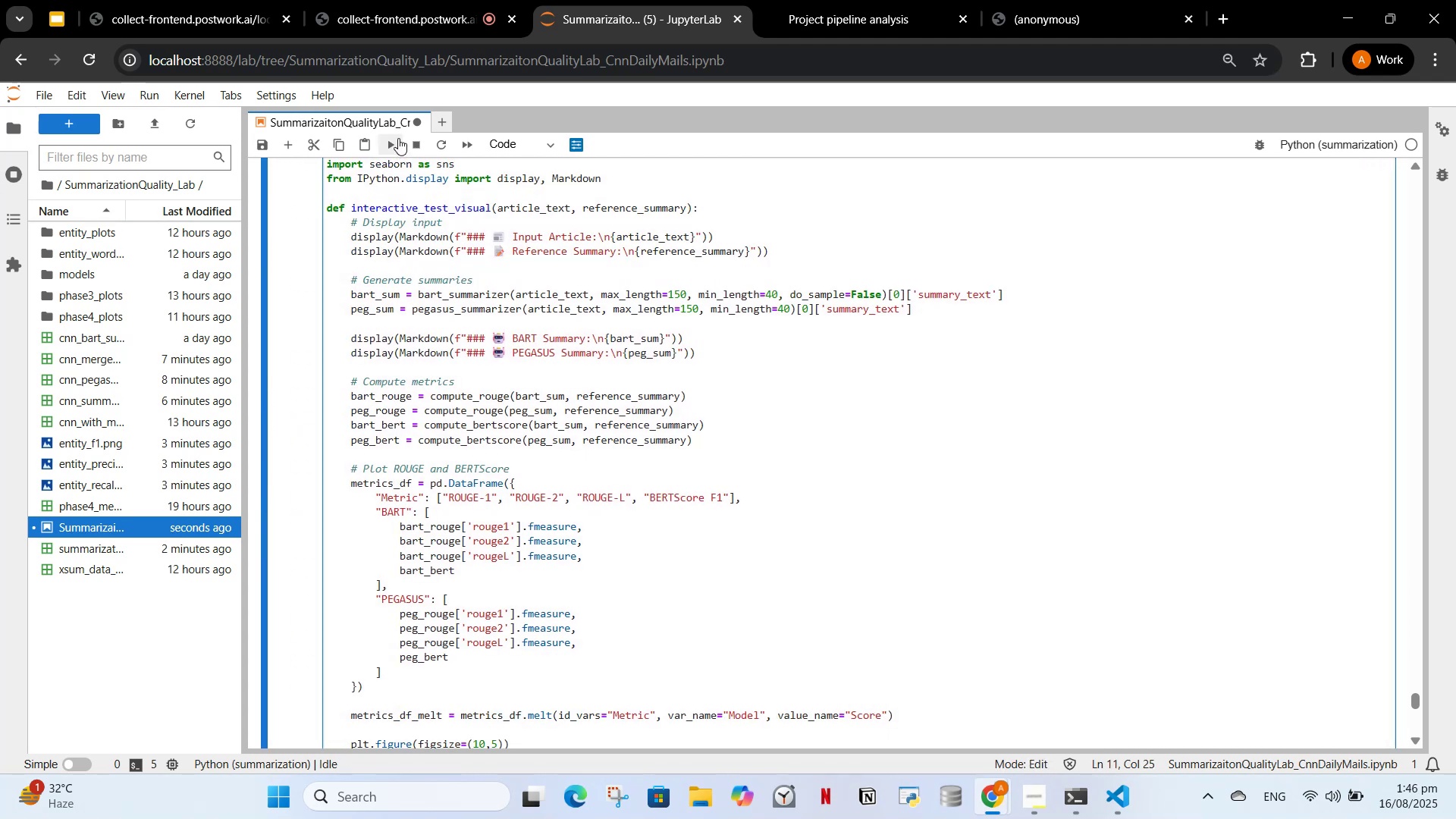 
left_click([398, 138])
 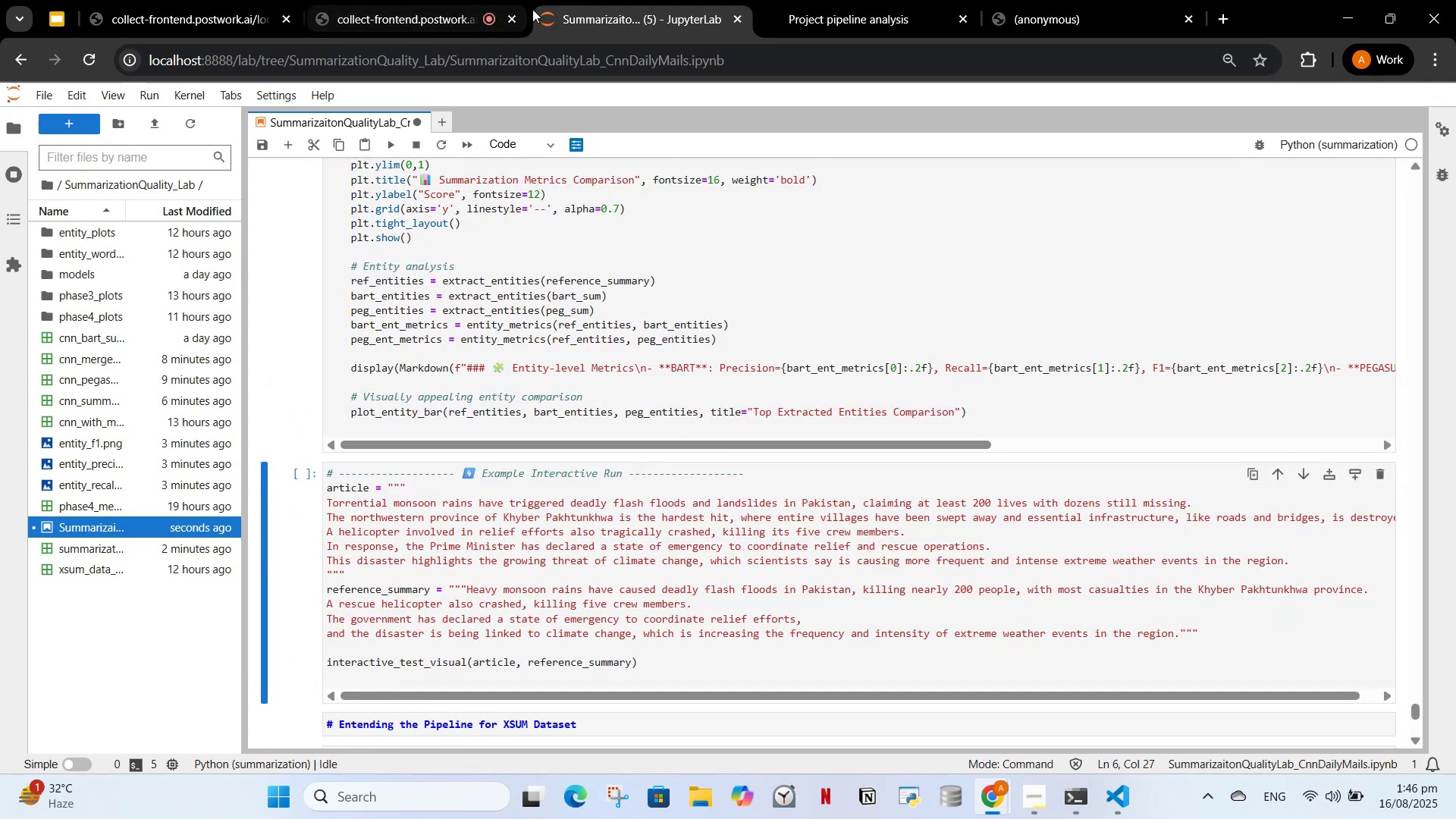 
double_click([637, 0])
 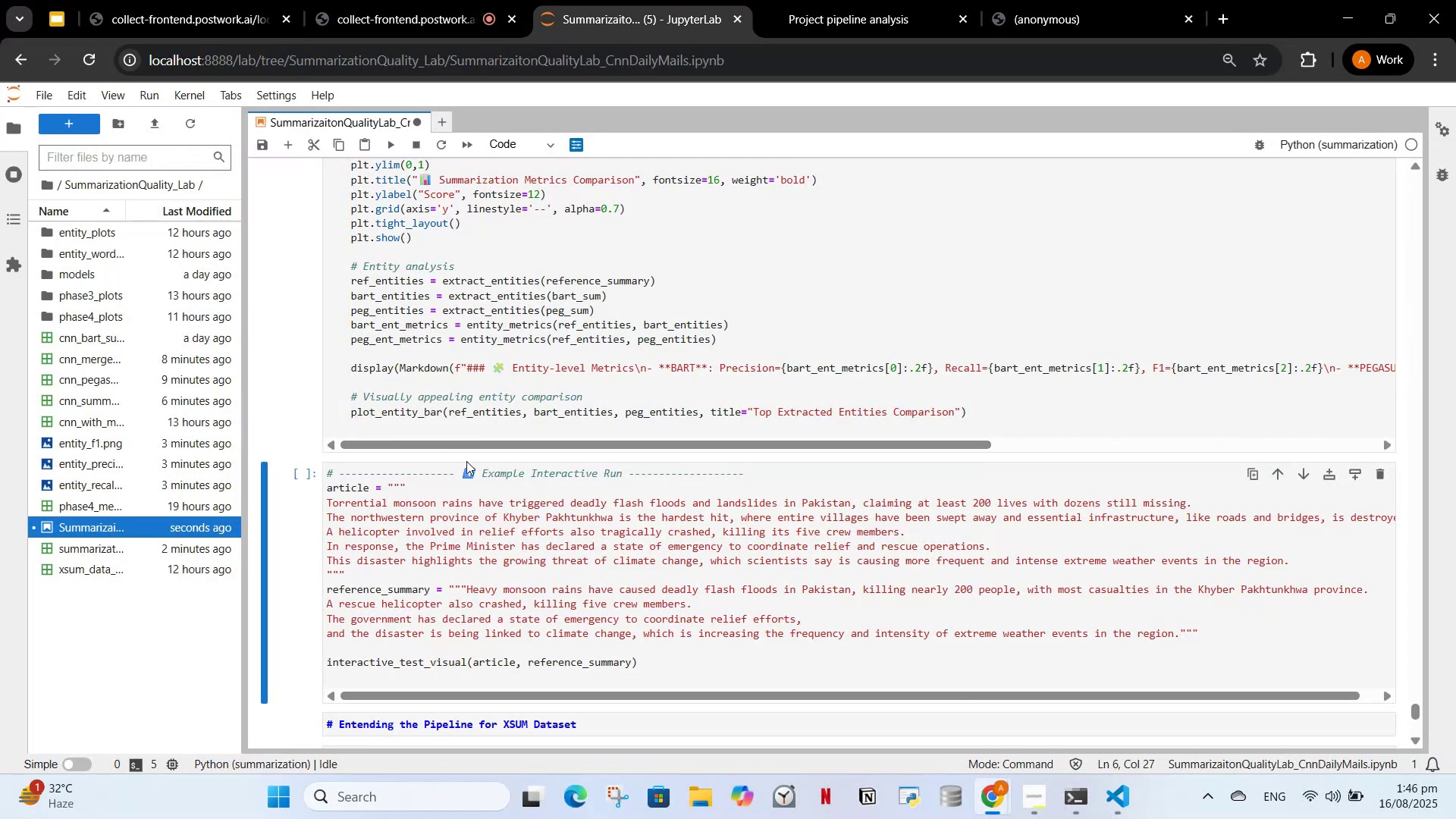 
wait(7.37)
 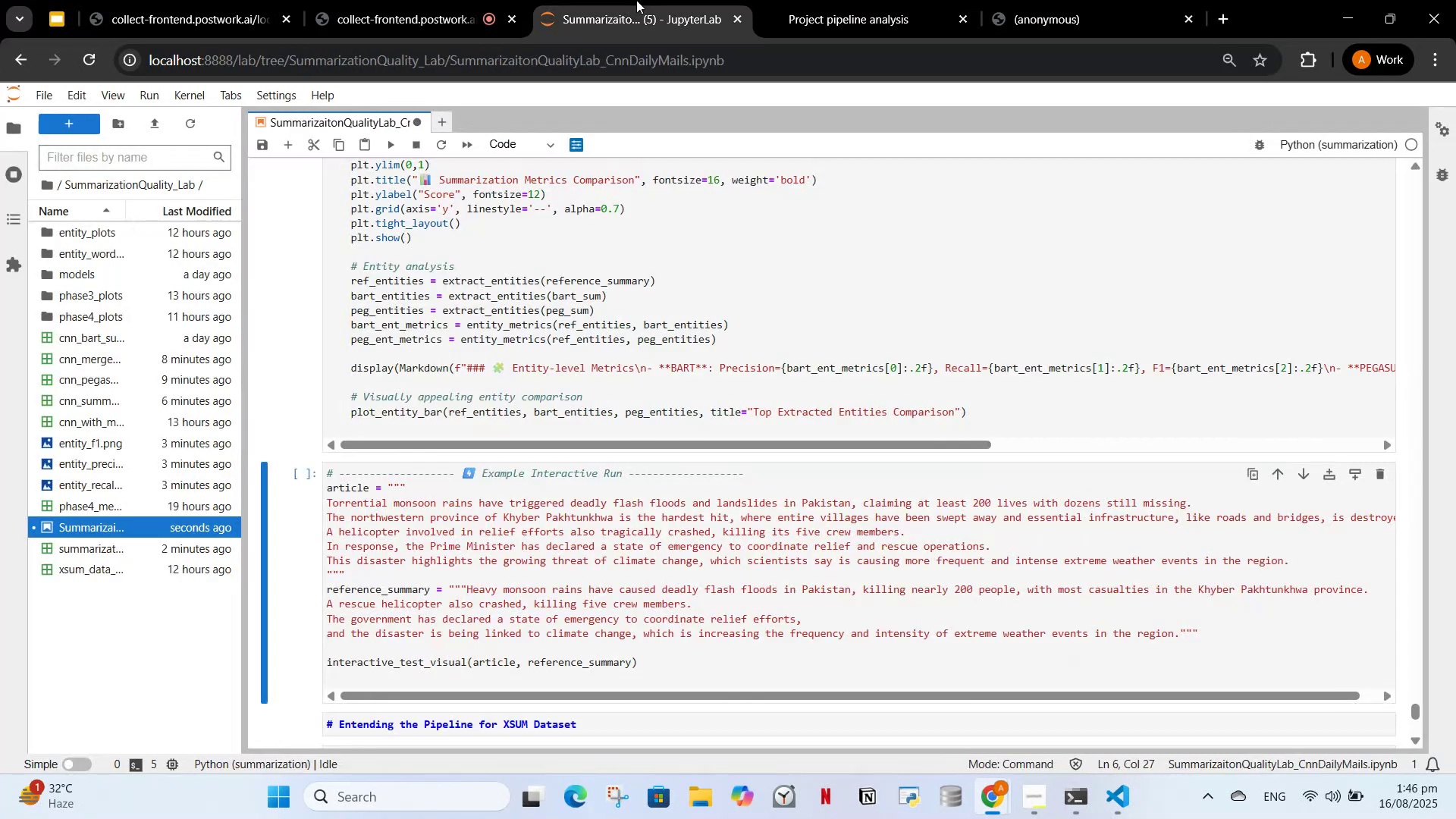 
scroll: coordinate [512, 457], scroll_direction: up, amount: 9.0
 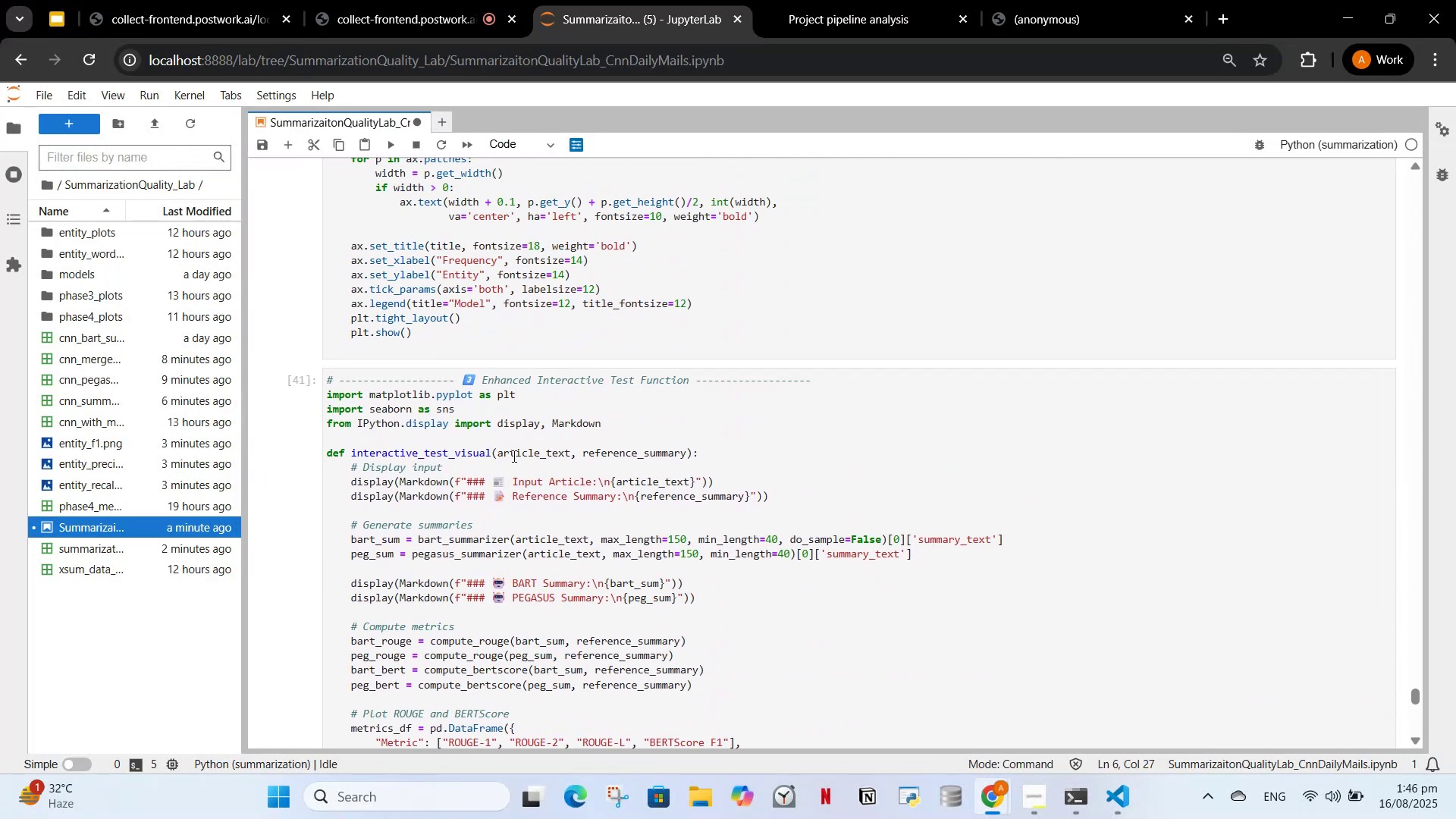 
scroll: coordinate [522, 457], scroll_direction: down, amount: 9.0
 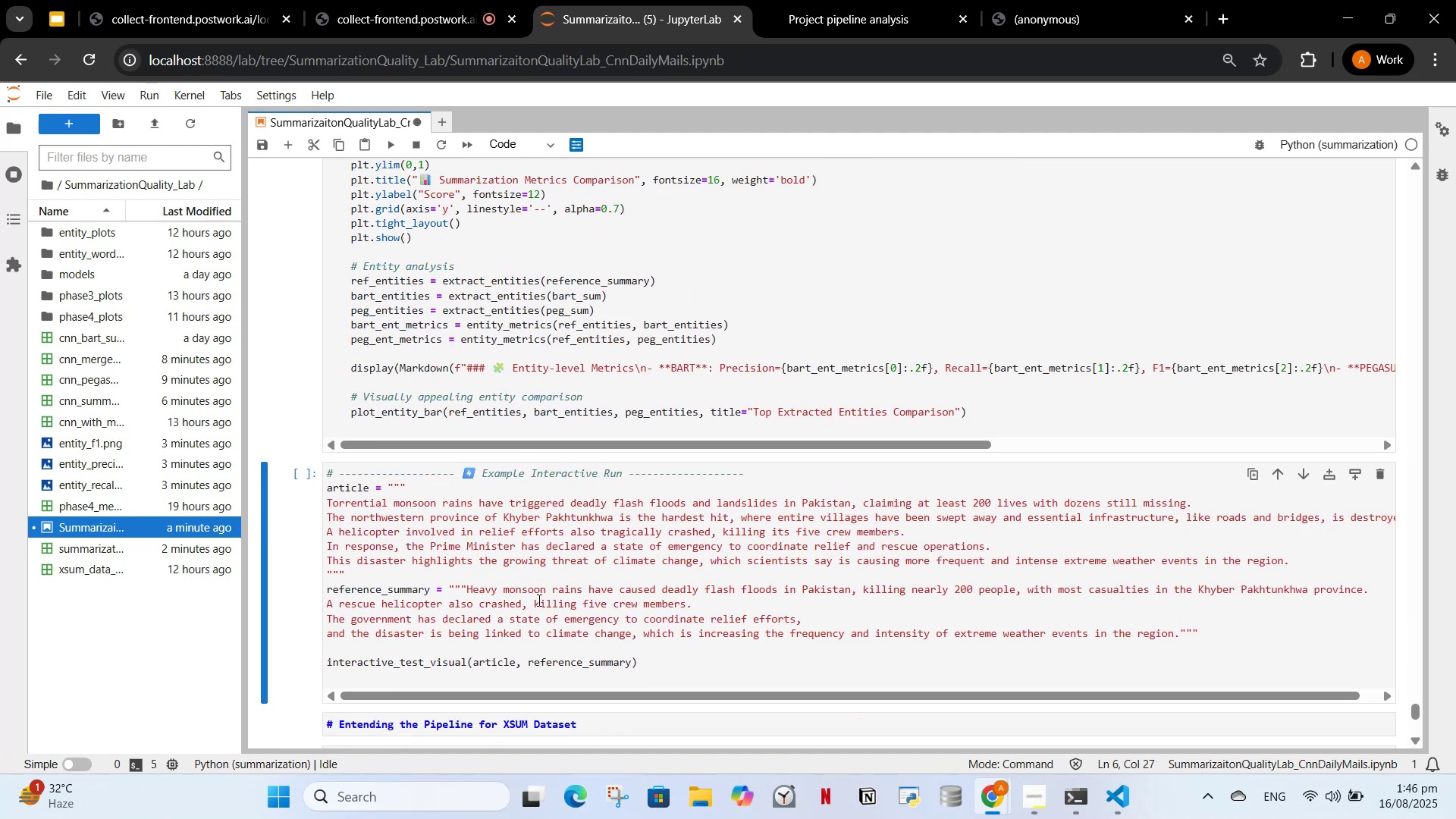 
left_click([351, 5])
 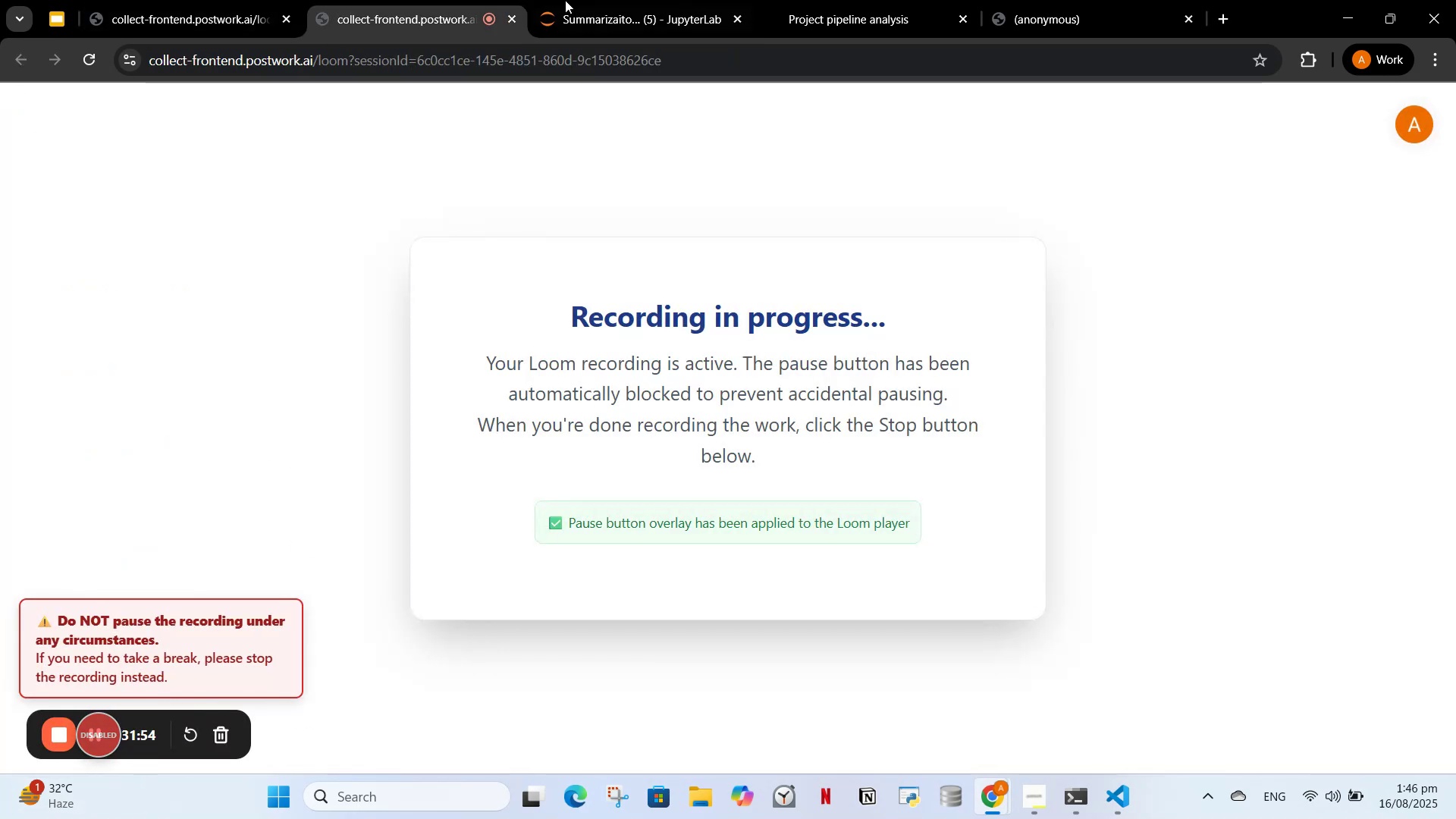 
left_click([599, 7])
 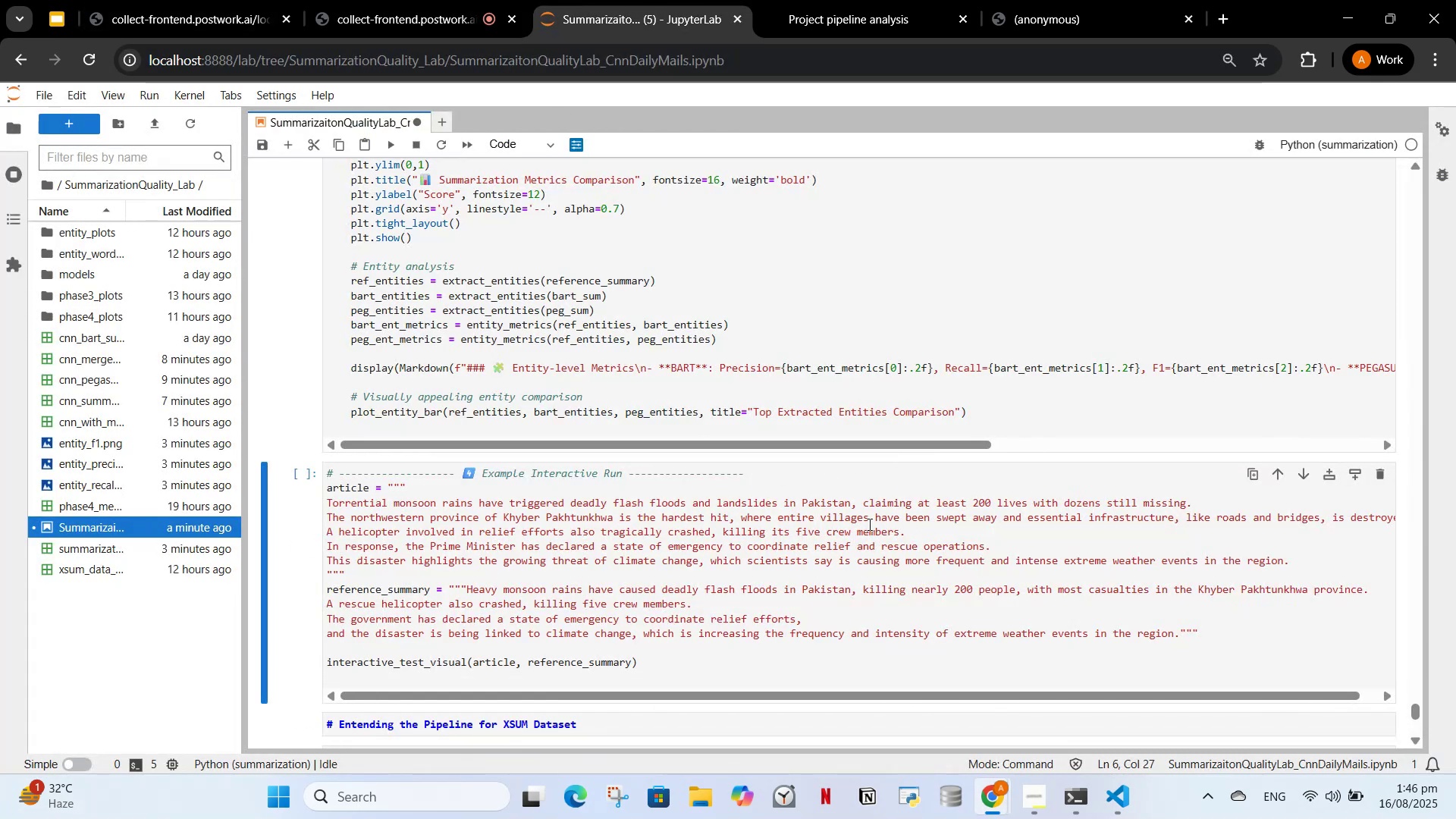 
scroll: coordinate [624, 481], scroll_direction: down, amount: 1.0
 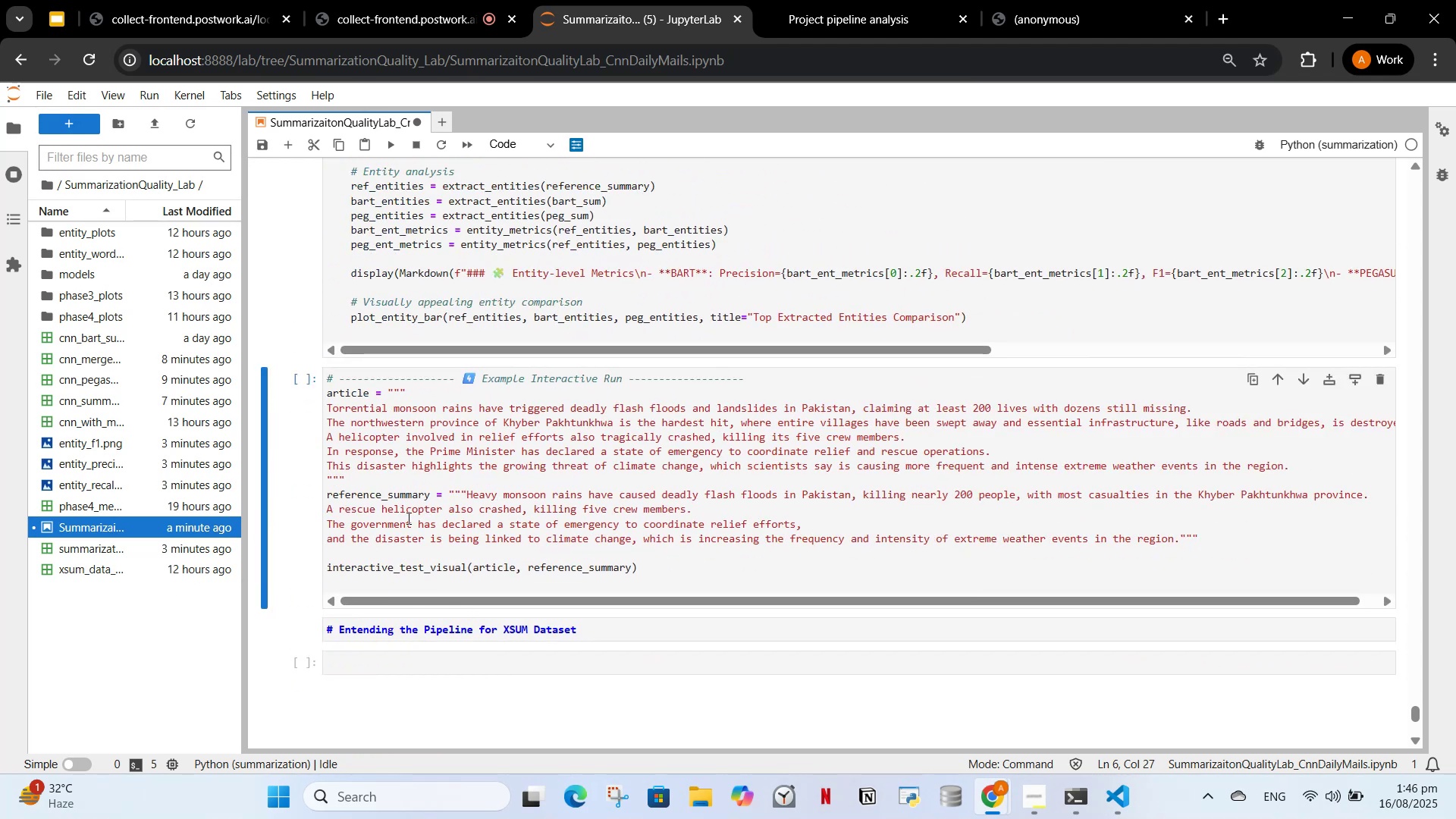 
left_click([448, 531])
 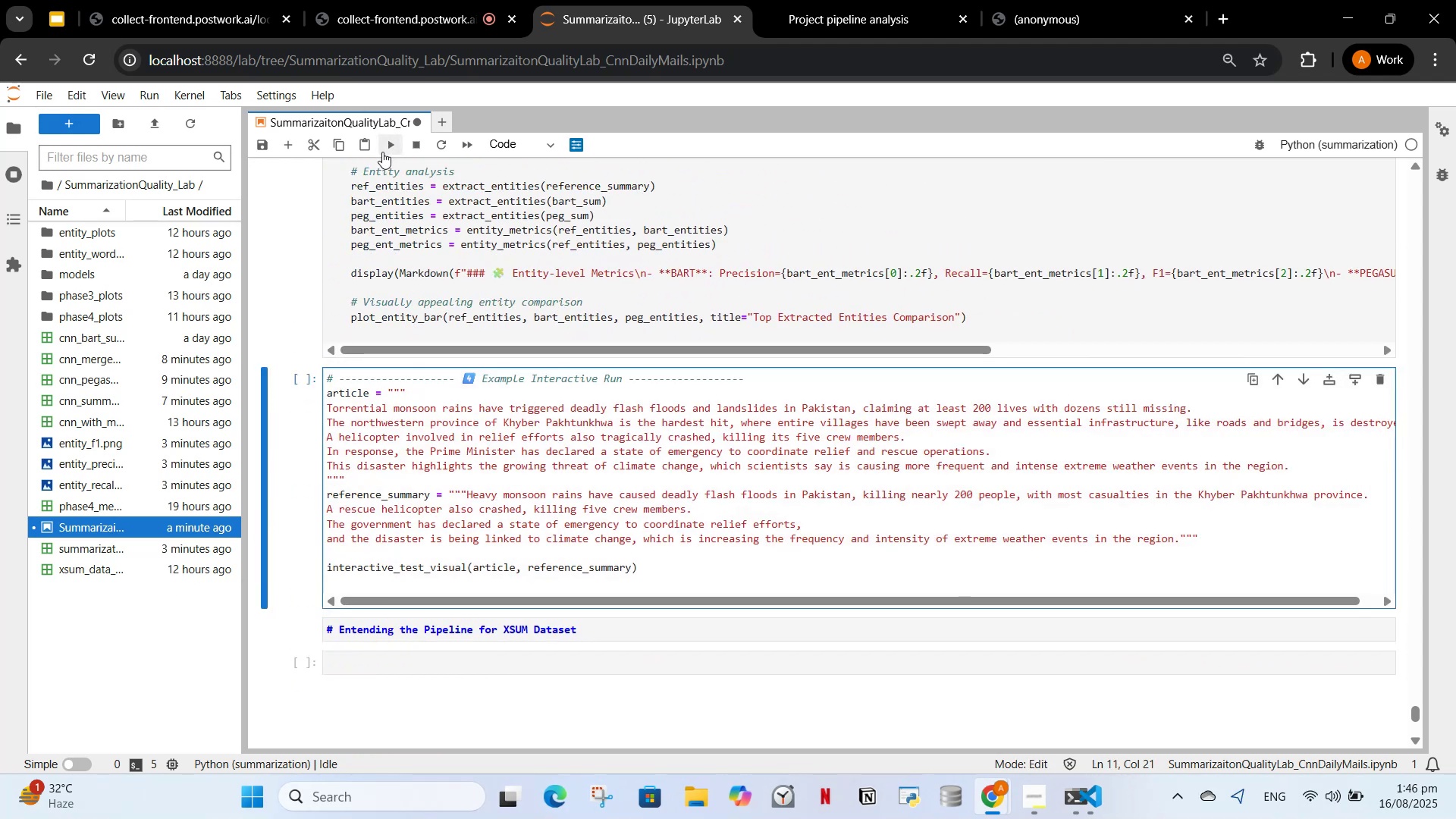 
left_click([384, 151])
 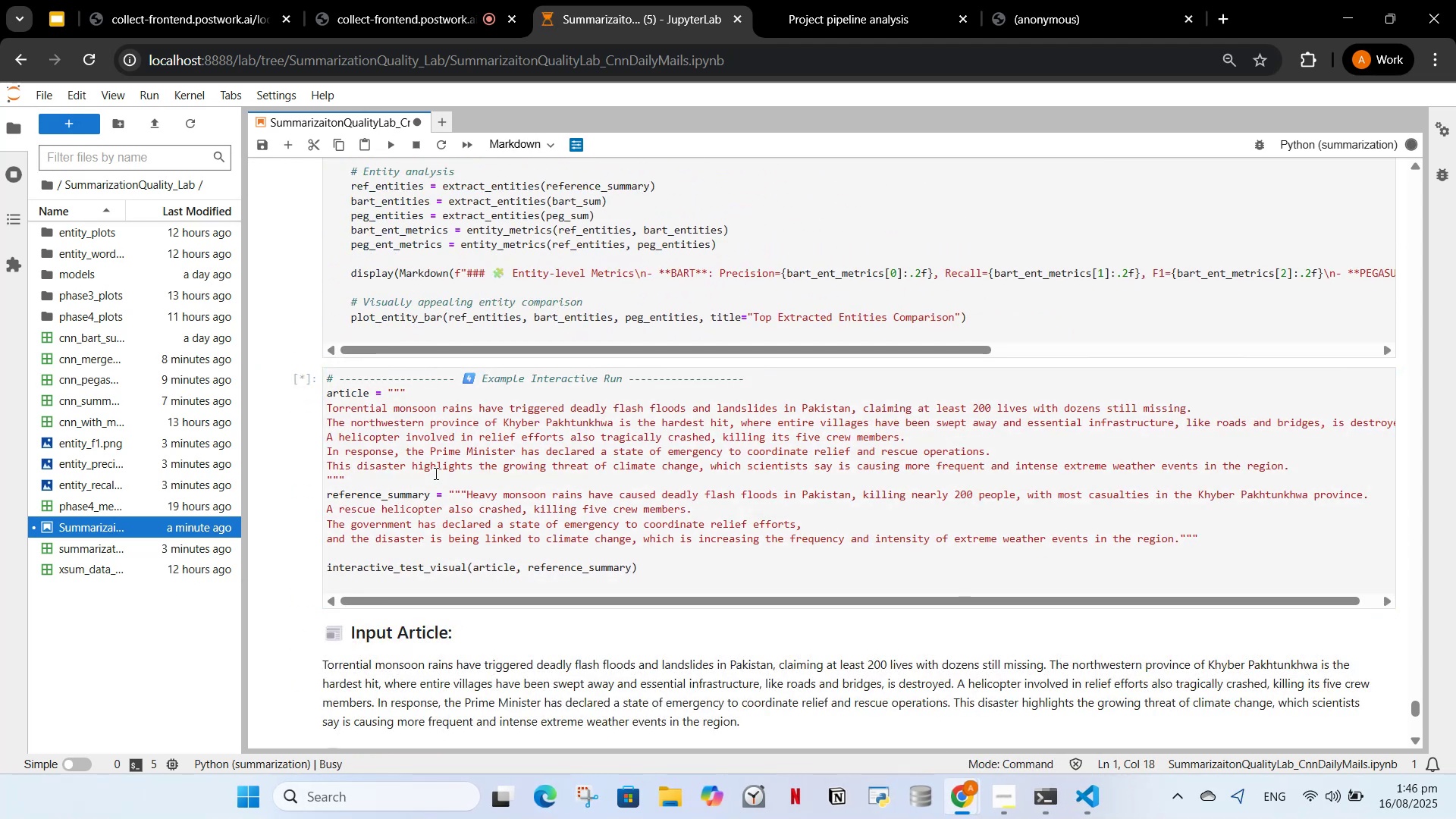 
scroll: coordinate [465, 481], scroll_direction: down, amount: 4.0
 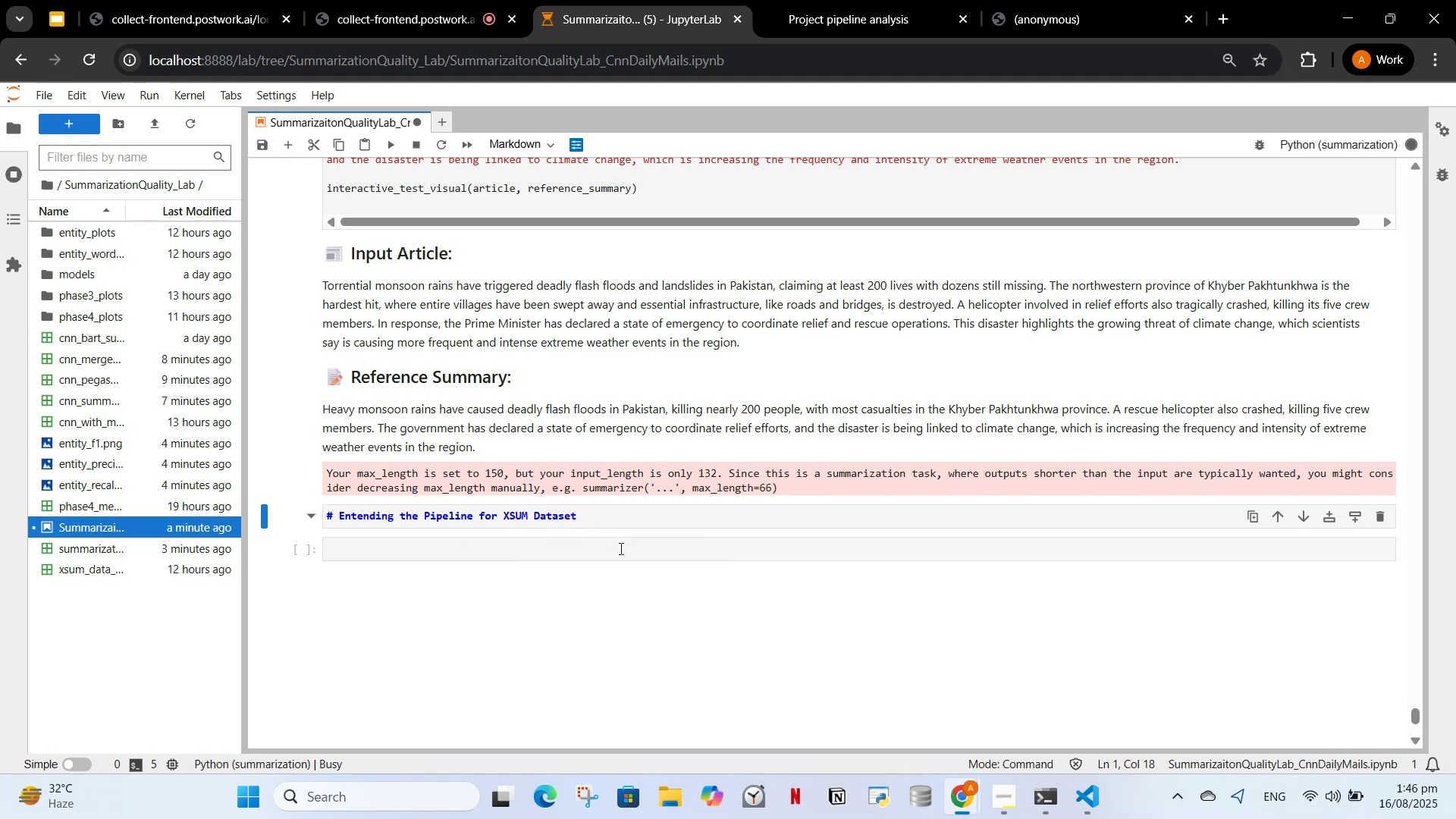 
wait(13.38)
 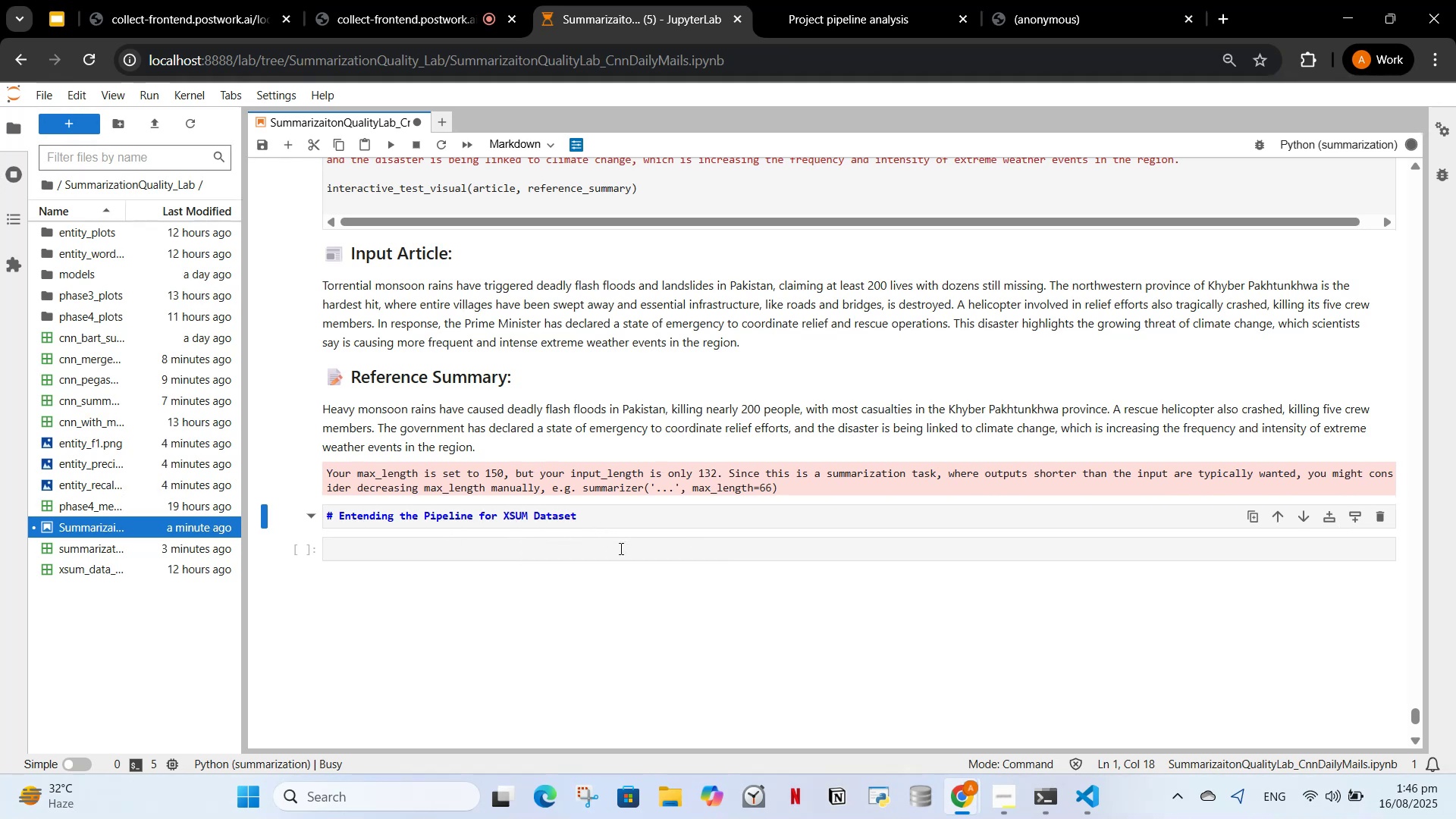 
left_click([483, 517])
 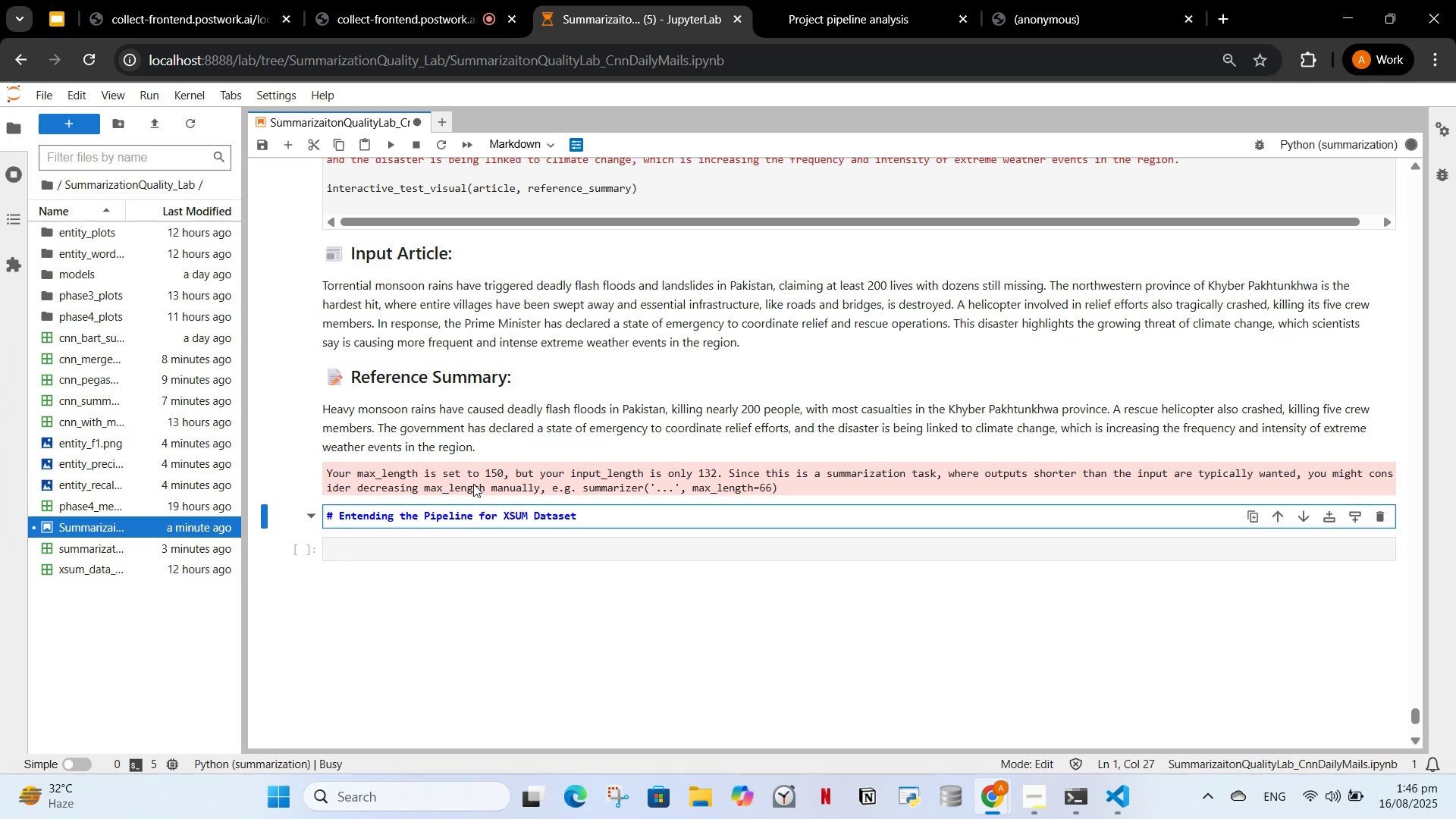 
scroll: coordinate [475, 484], scroll_direction: up, amount: 1.0
 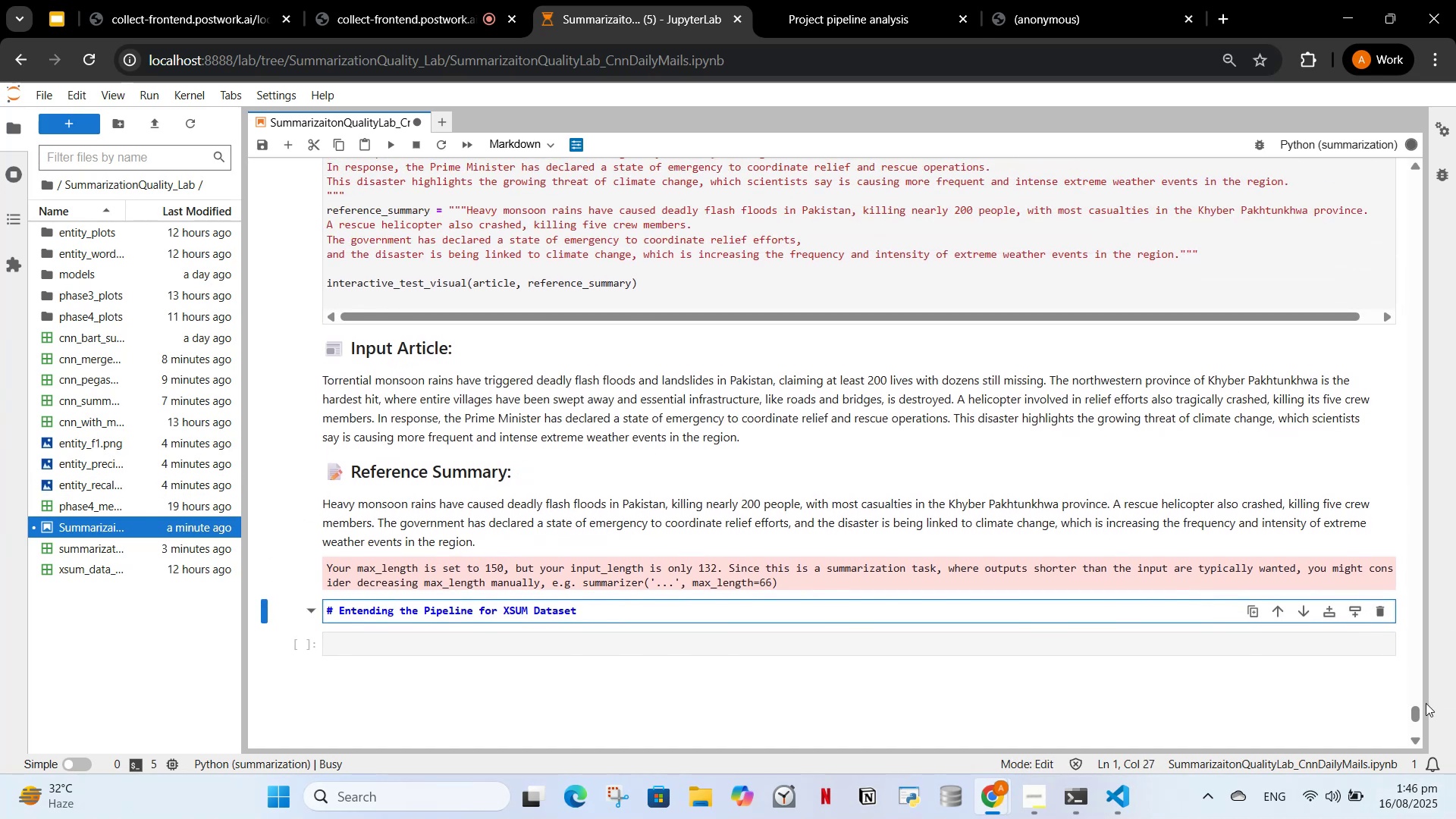 
left_click_drag(start_coordinate=[1416, 714], to_coordinate=[1390, 162])
 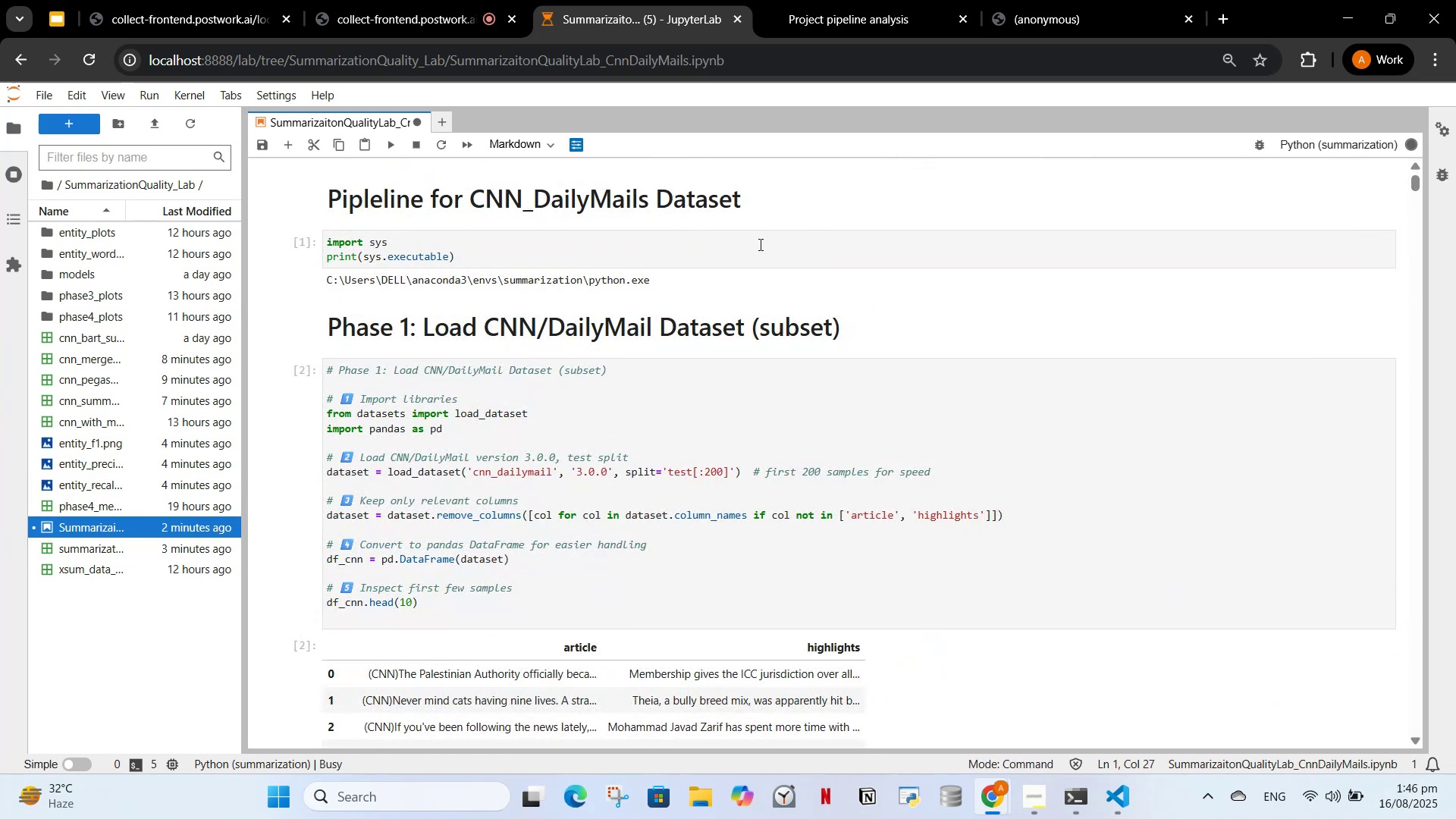 
left_click_drag(start_coordinate=[1410, 181], to_coordinate=[1376, 717])
 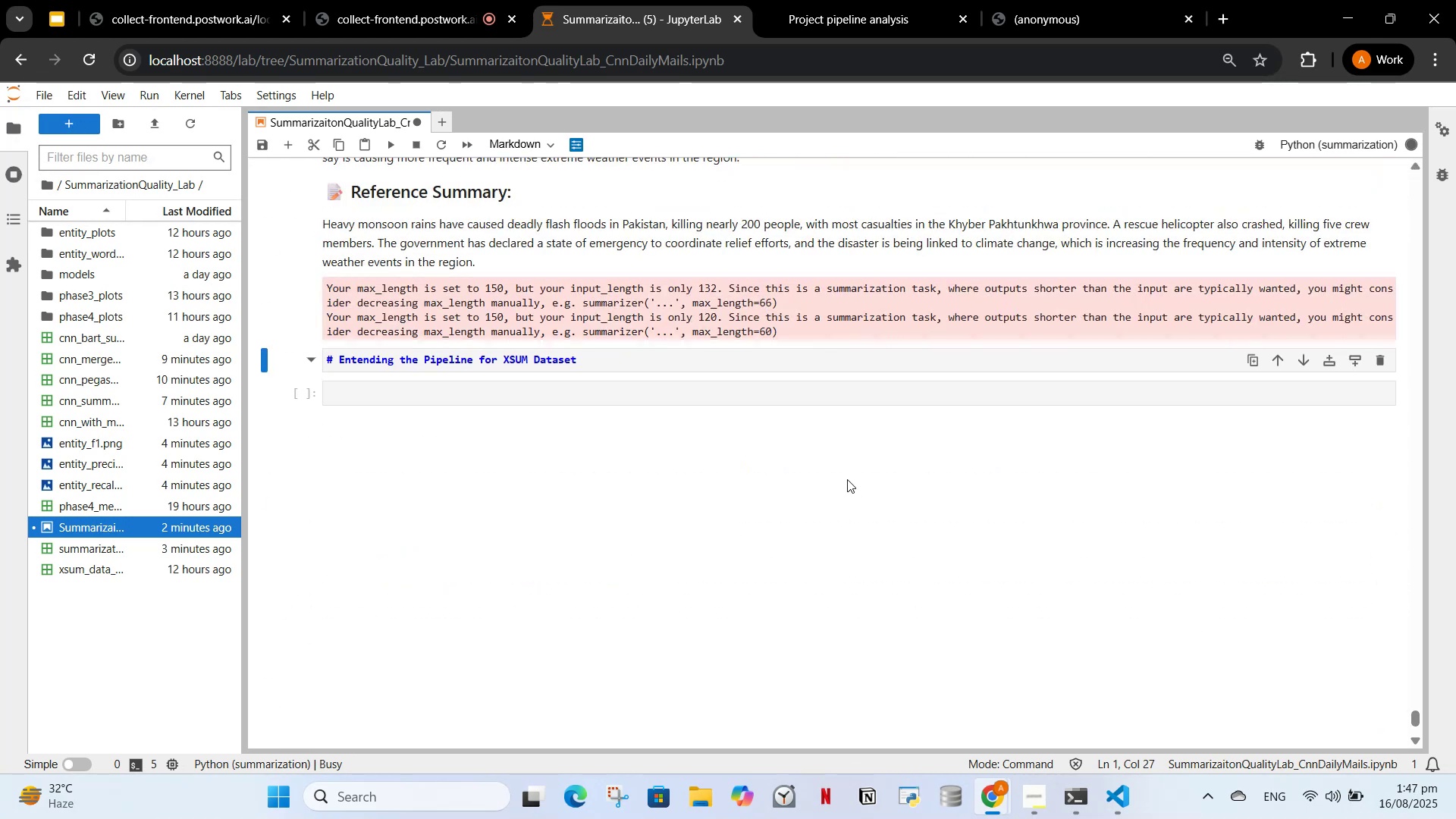 
scroll: coordinate [849, 475], scroll_direction: up, amount: 1.0
 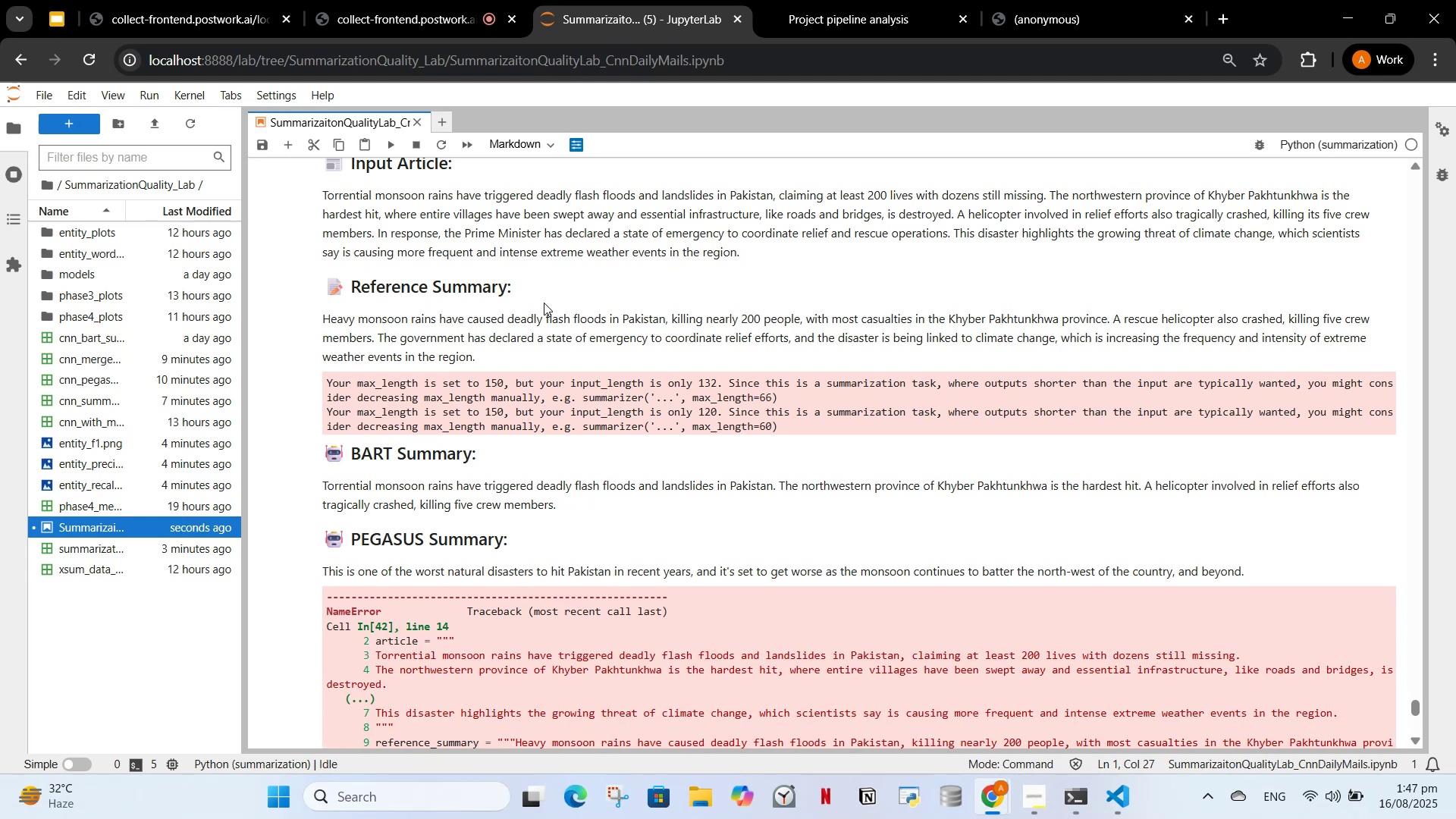 
wait(27.47)
 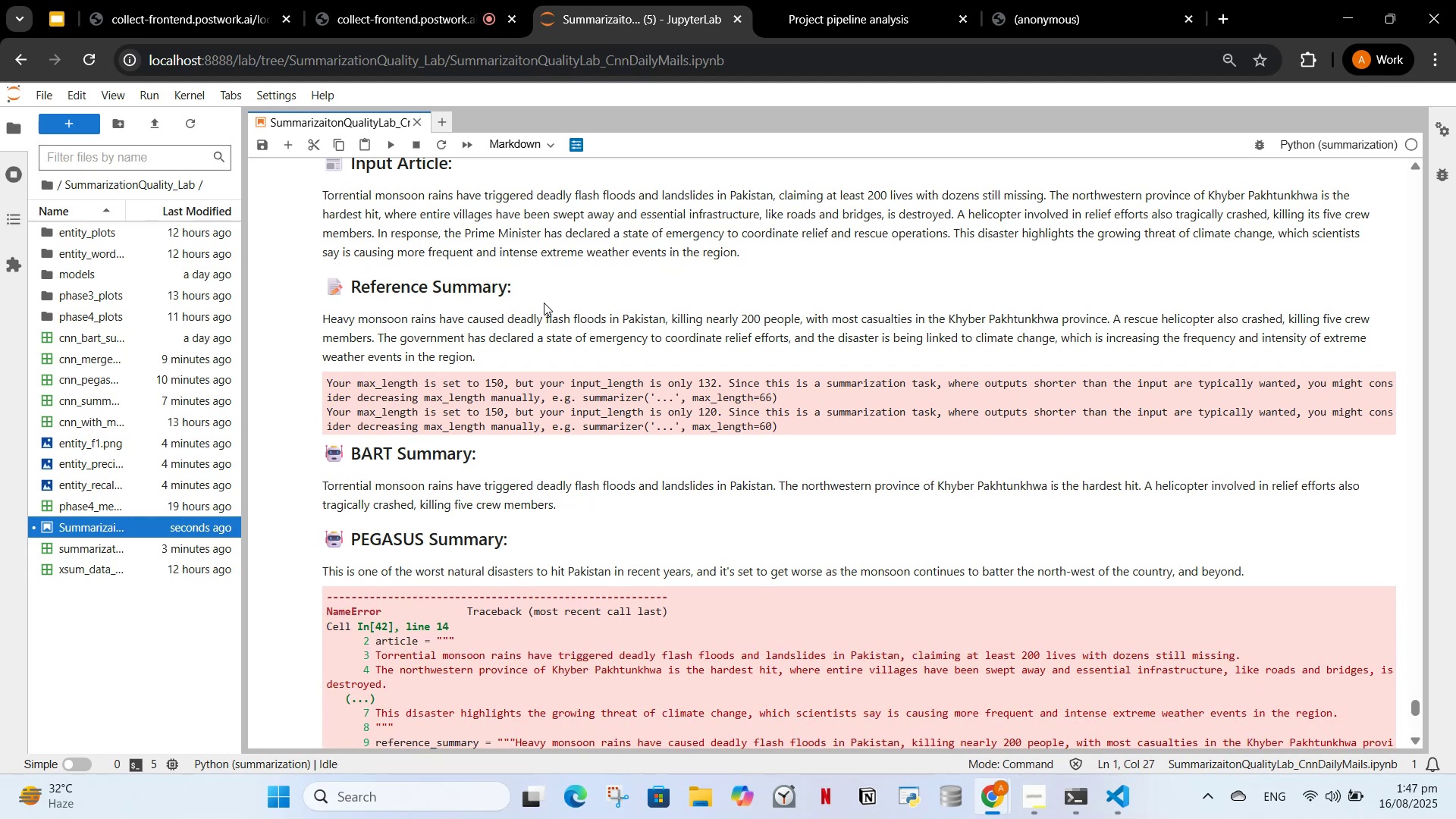 
scroll: coordinate [681, 406], scroll_direction: down, amount: 3.0
 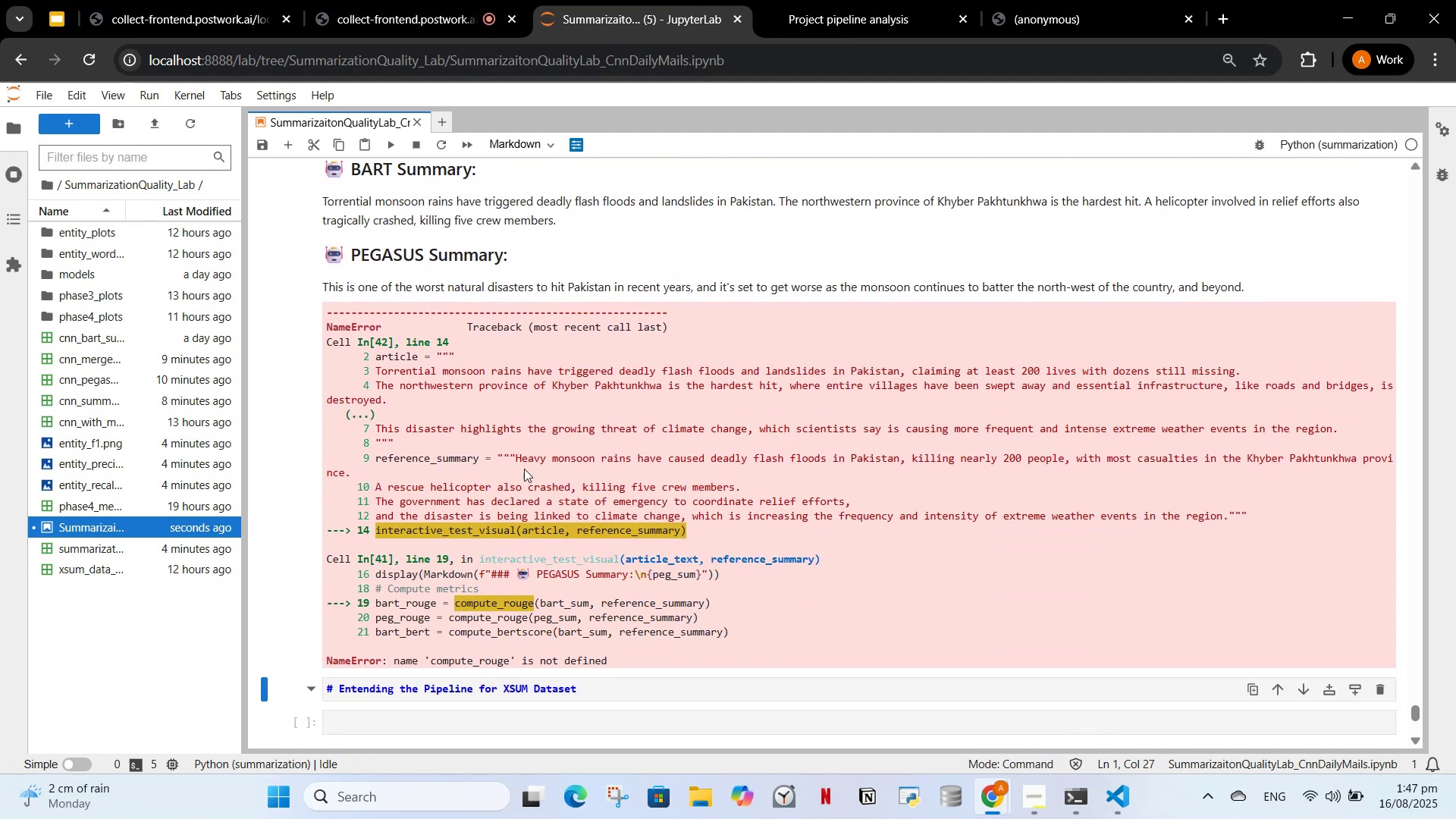 
scroll: coordinate [553, 552], scroll_direction: up, amount: 2.0
 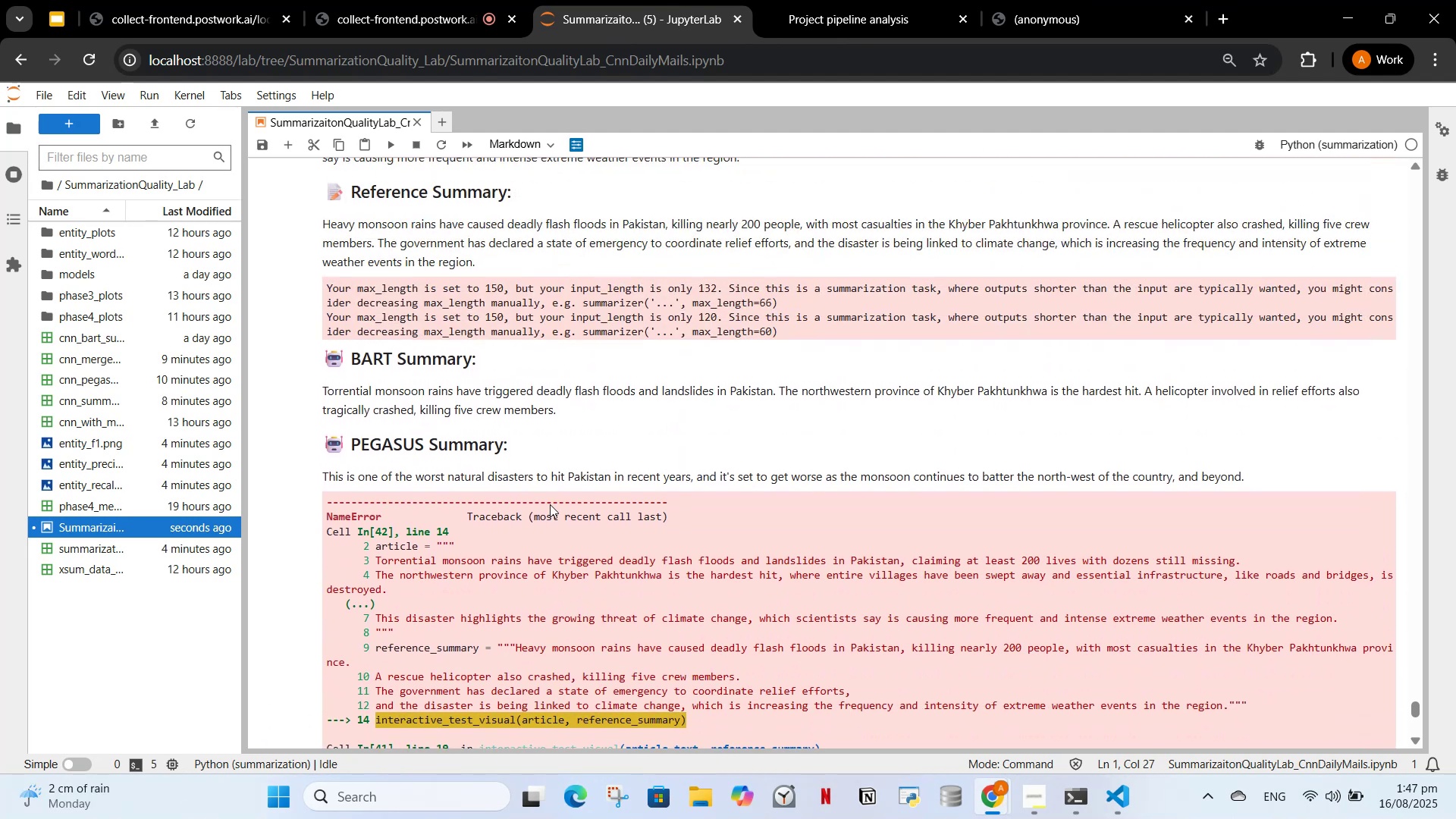 
scroll: coordinate [569, 482], scroll_direction: down, amount: 2.0
 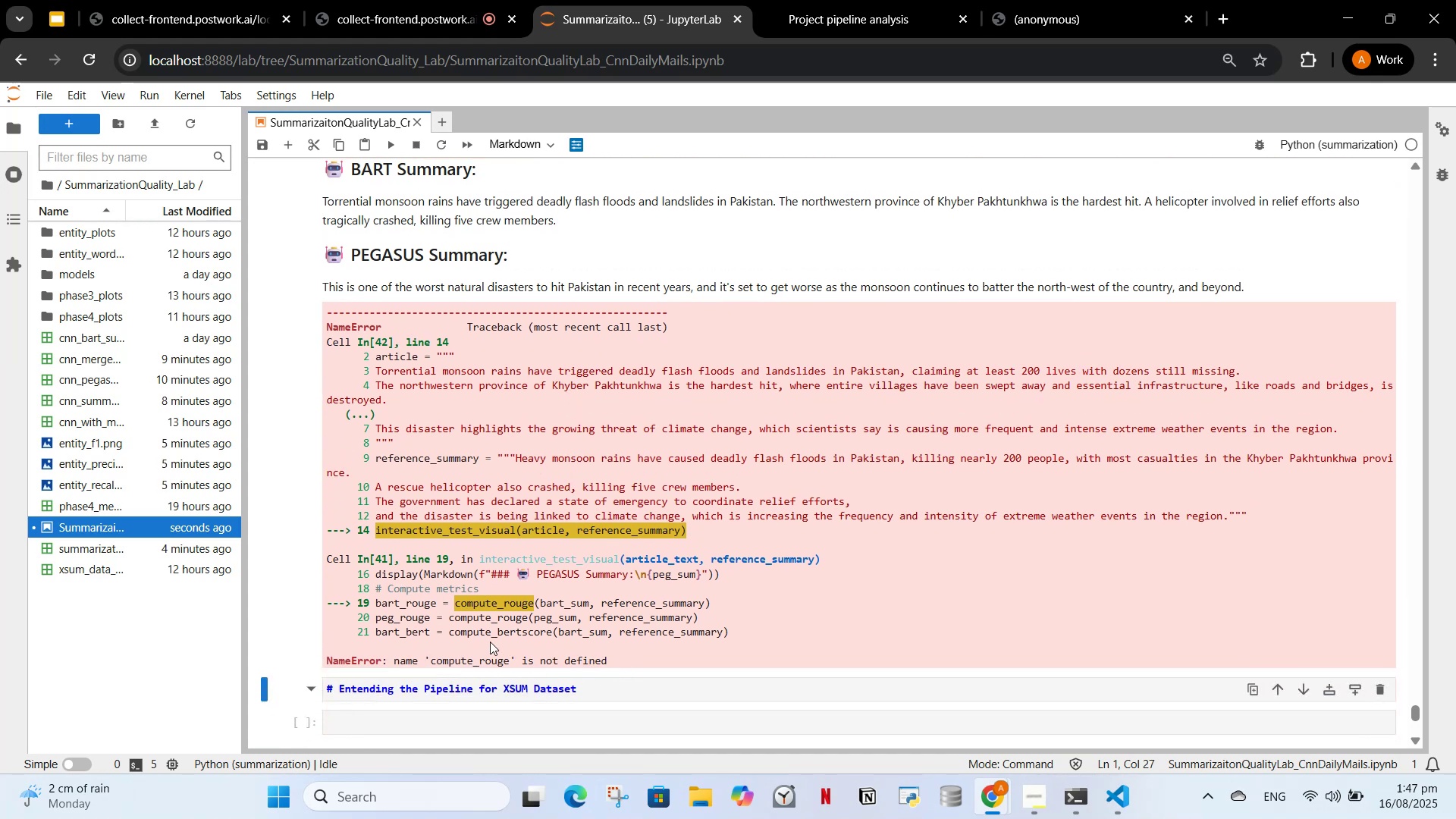 
wait(5.41)
 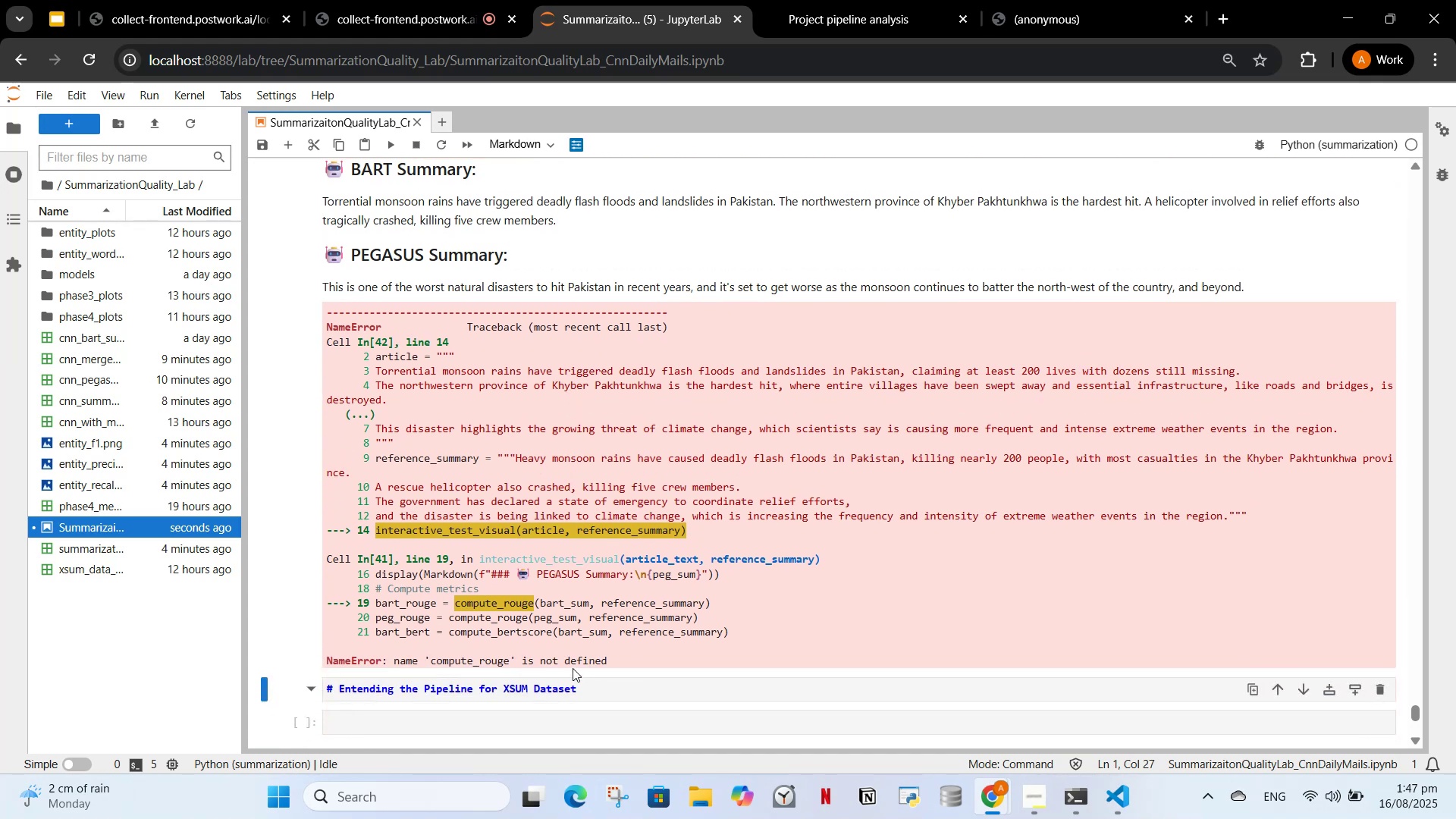 
scroll: coordinate [480, 496], scroll_direction: up, amount: 15.0
 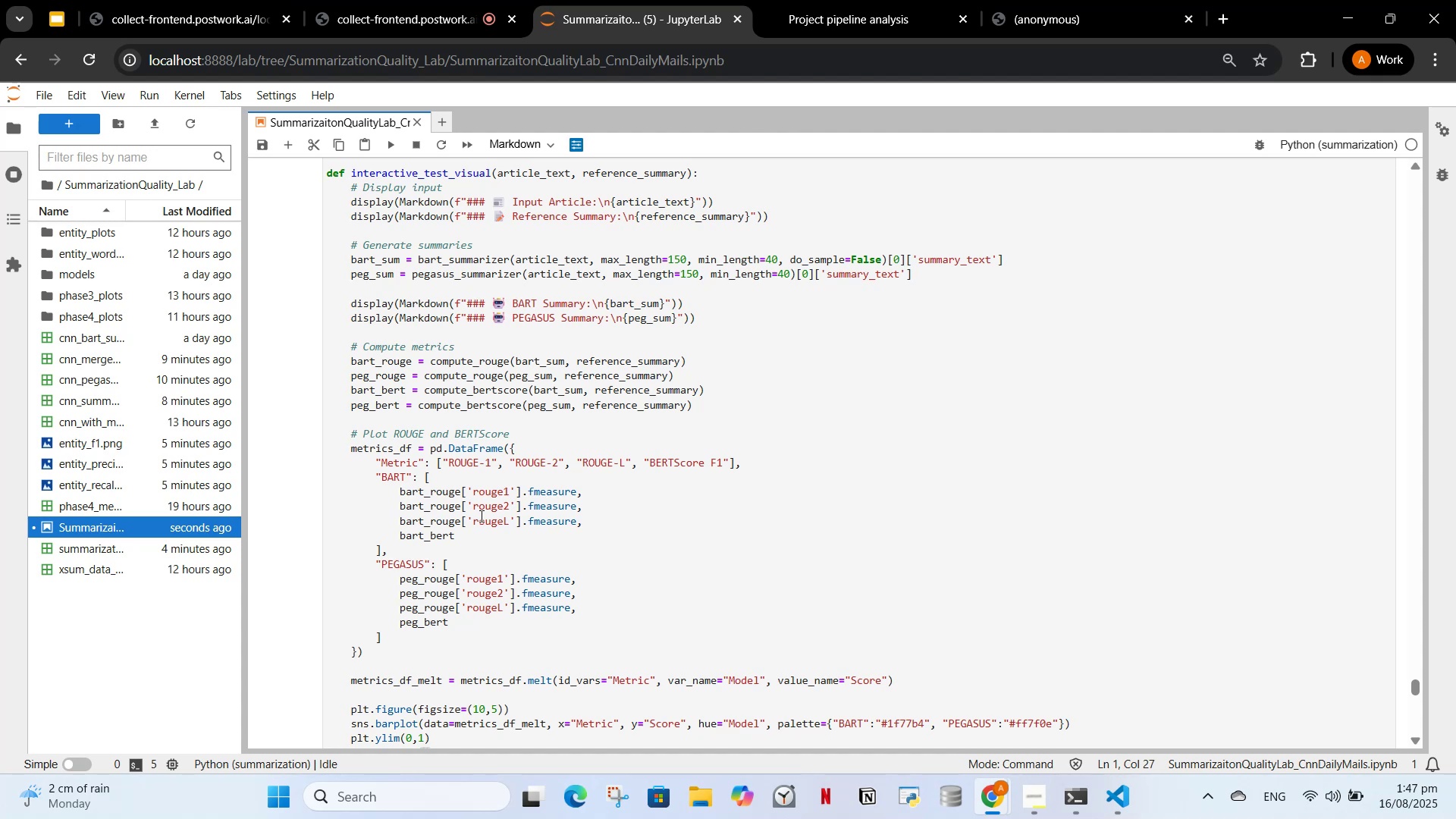 
scroll: coordinate [499, 616], scroll_direction: down, amount: 8.0
 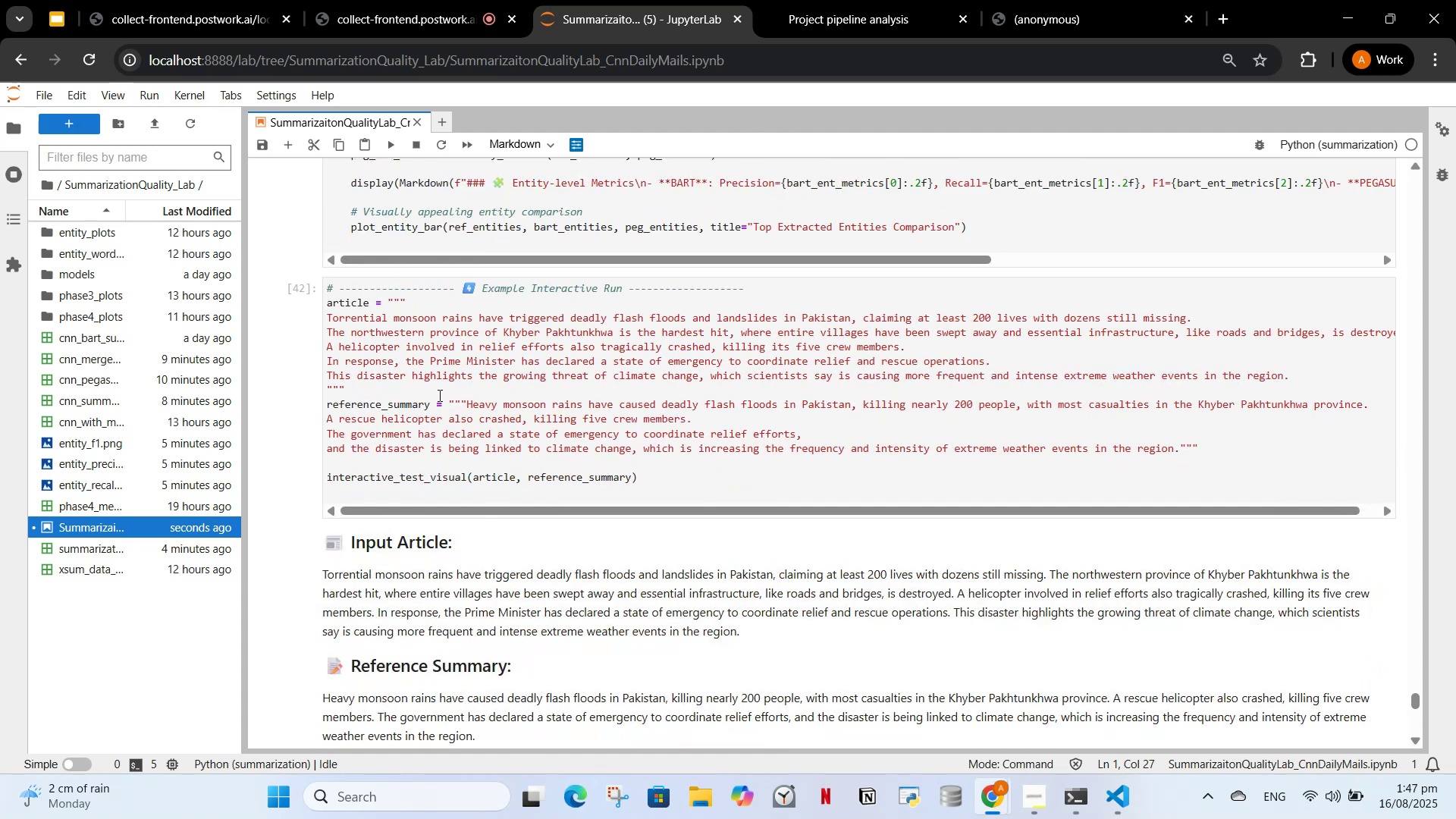 
left_click([438, 396])
 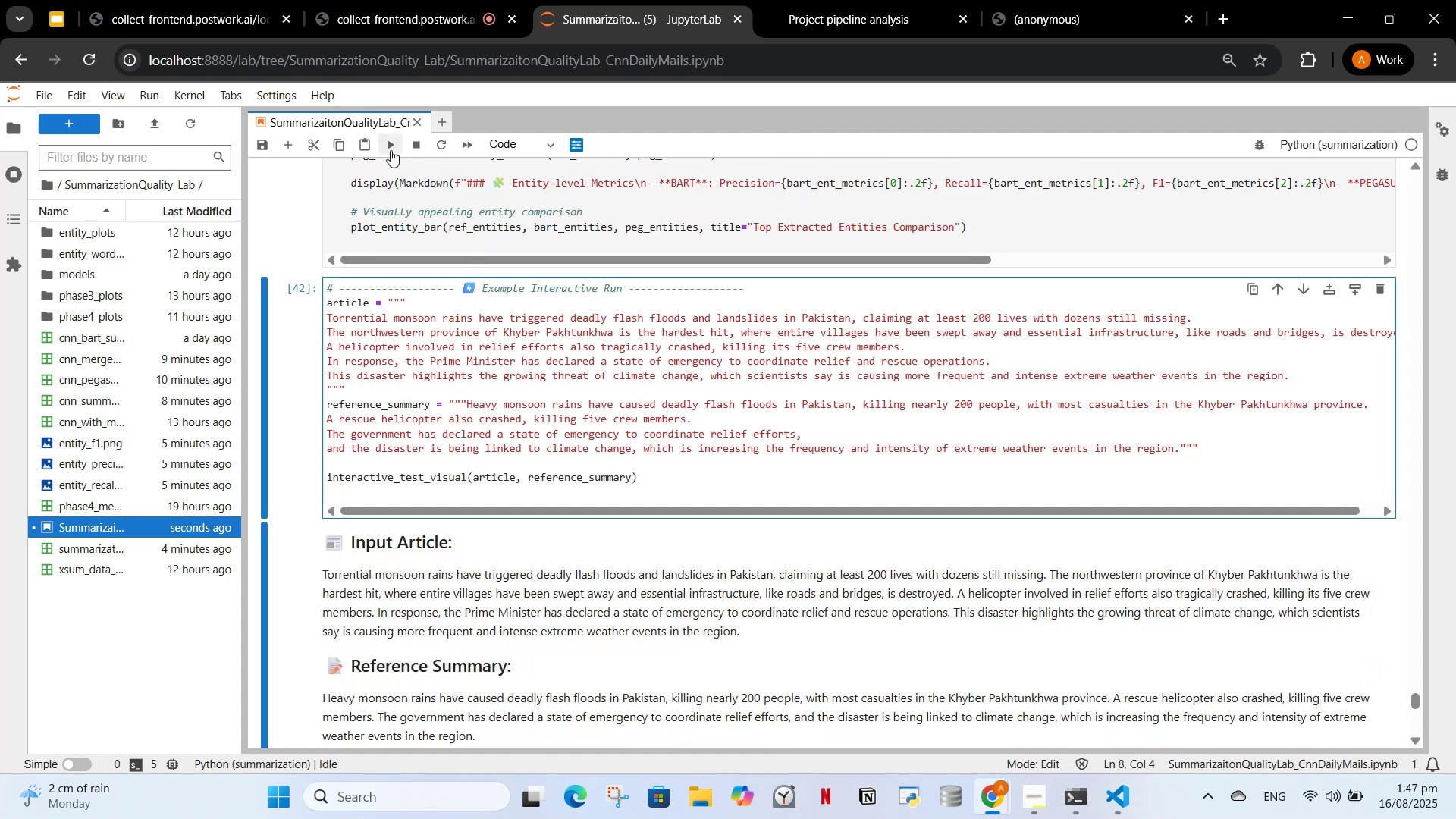 
left_click([389, 146])
 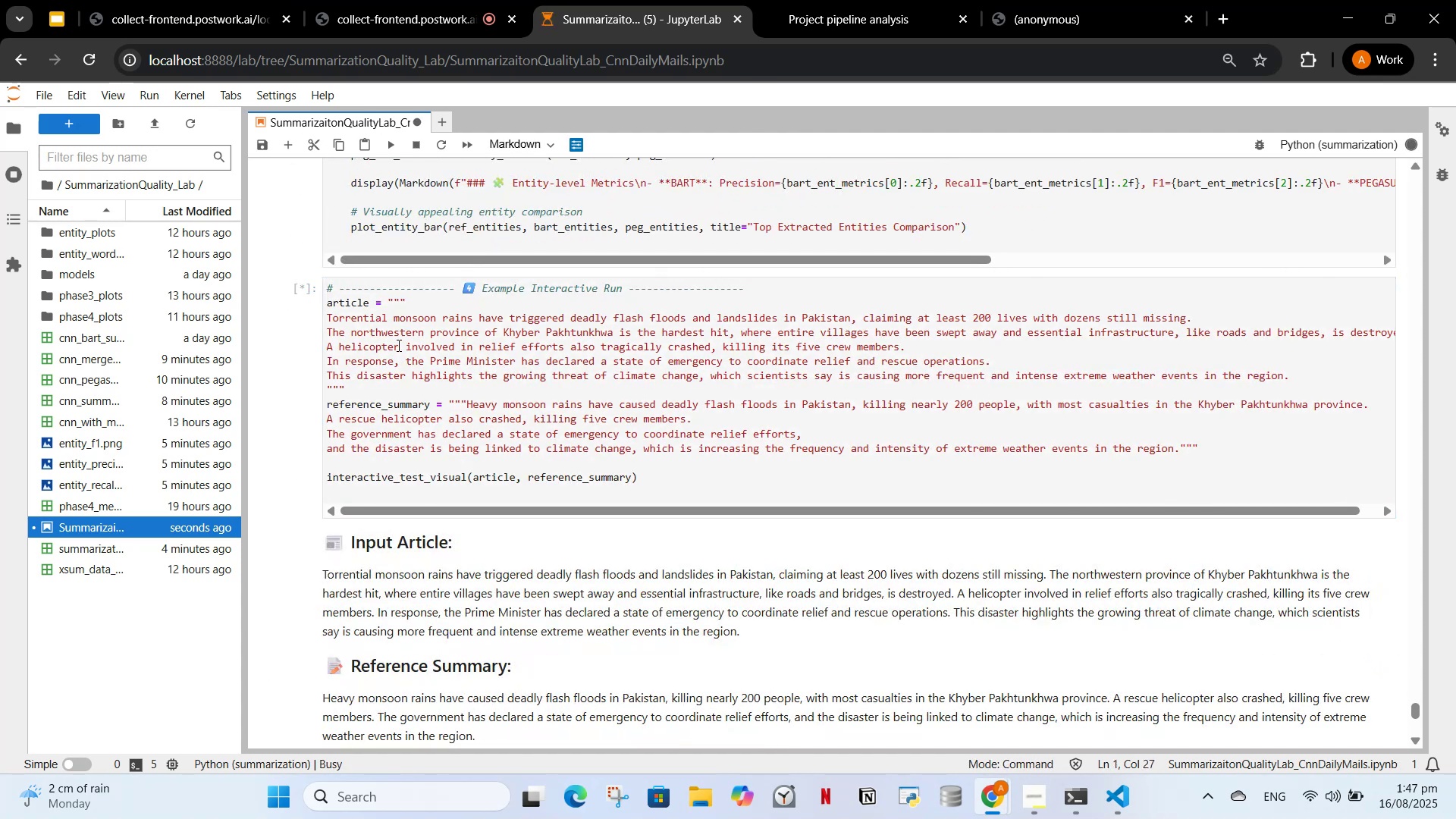 
scroll: coordinate [452, 455], scroll_direction: up, amount: 23.0
 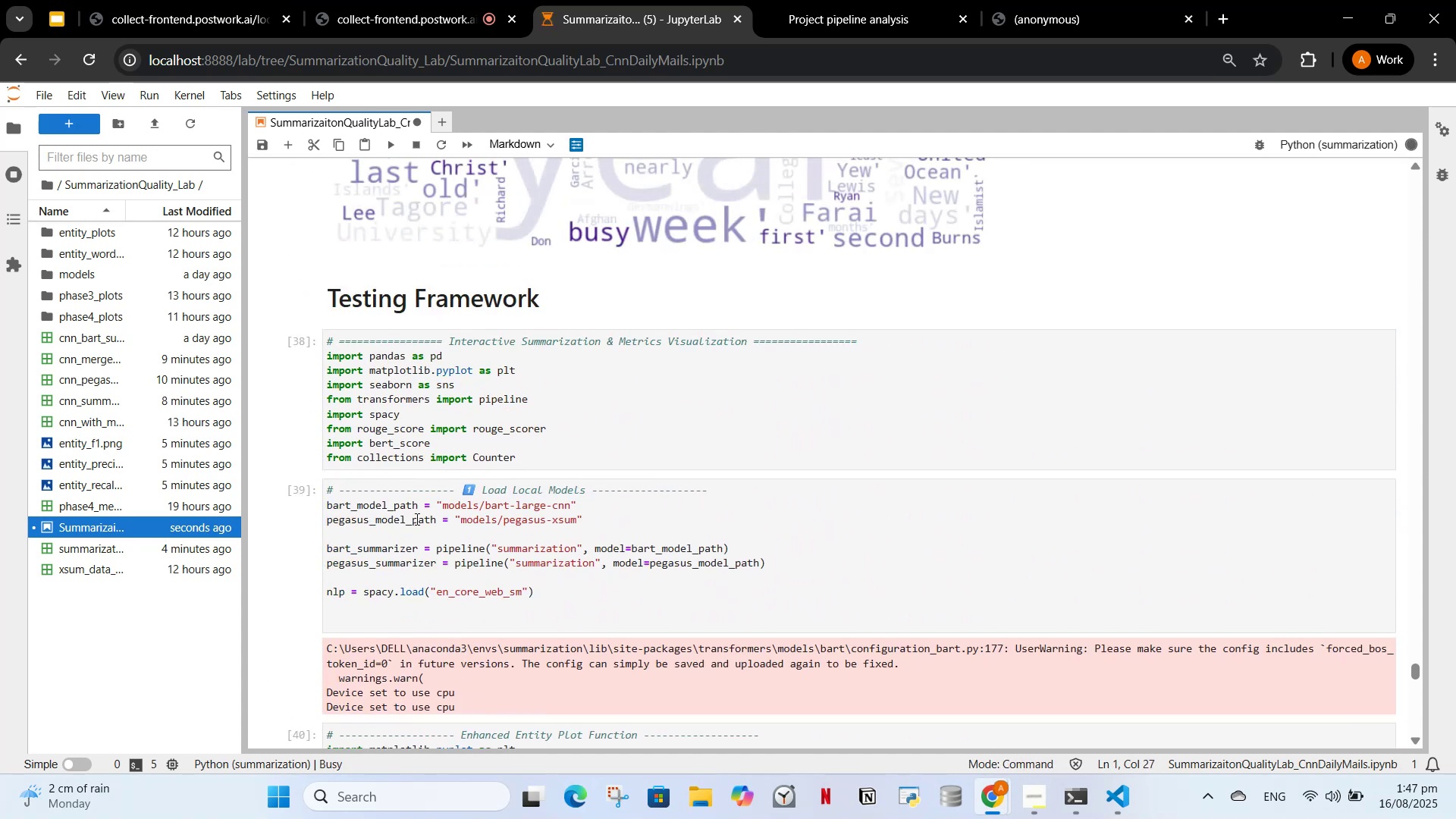 
scroll: coordinate [445, 457], scroll_direction: down, amount: 27.0
 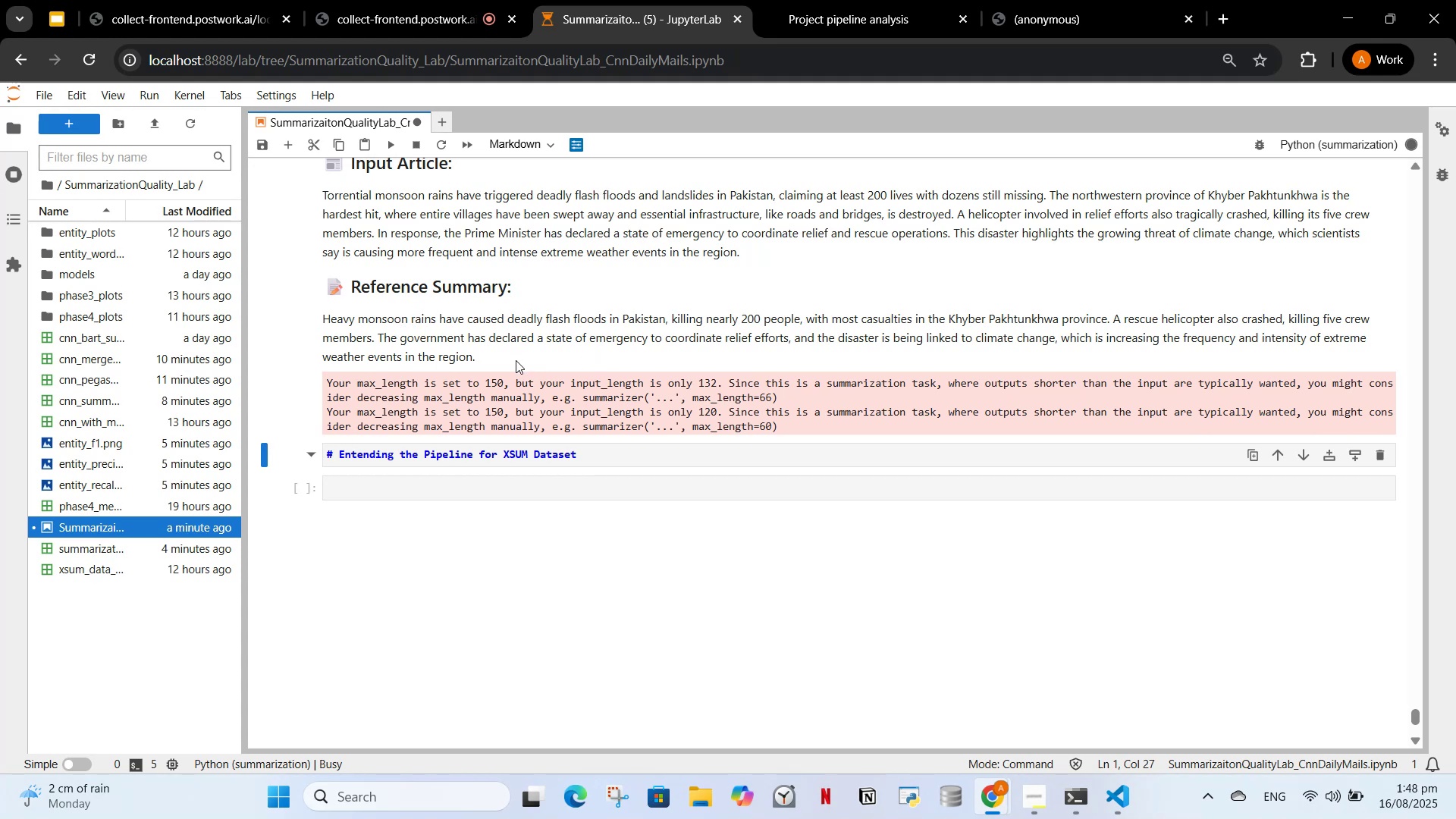 
wait(22.0)
 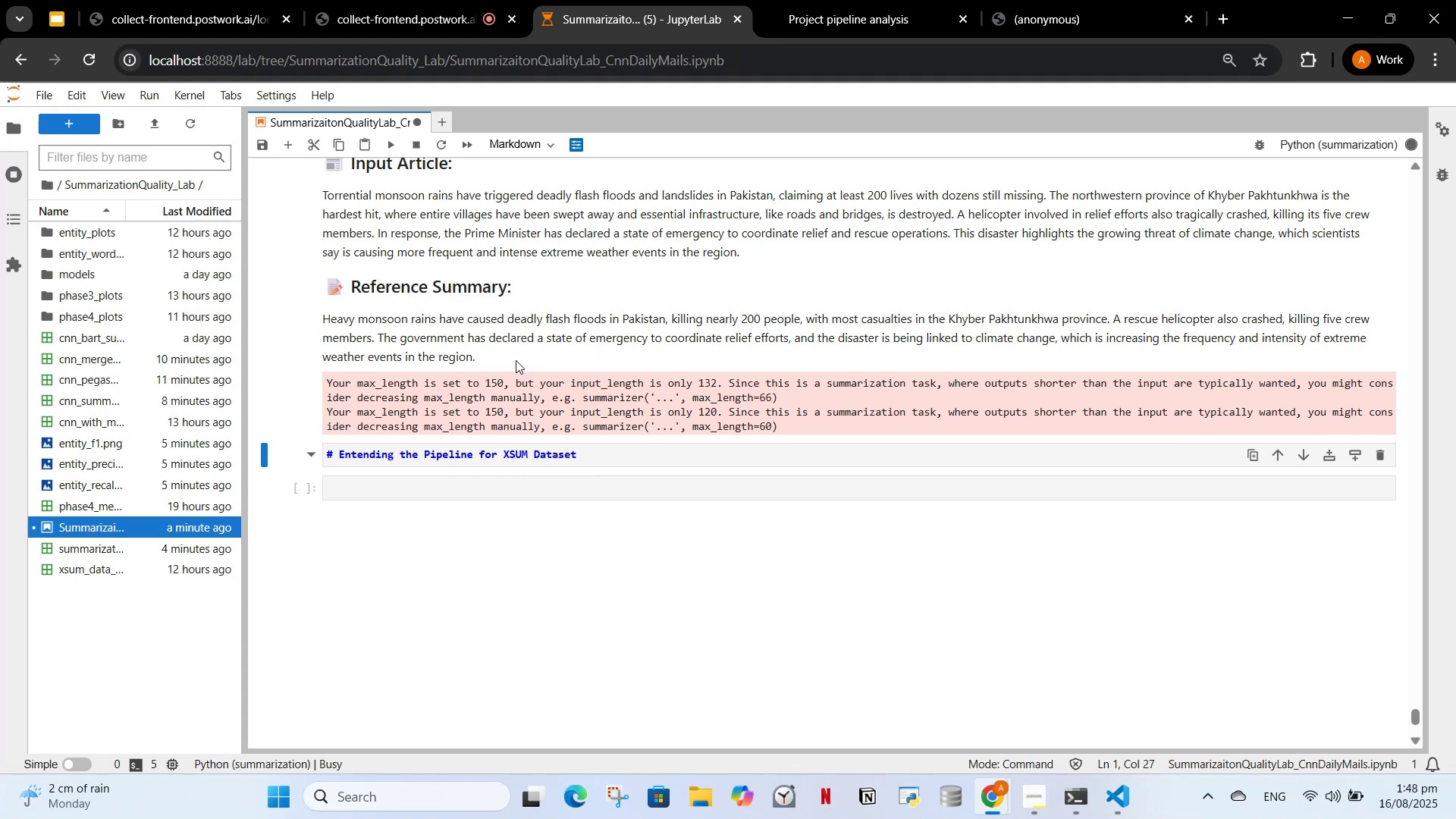 
scroll: coordinate [499, 444], scroll_direction: down, amount: 6.0
 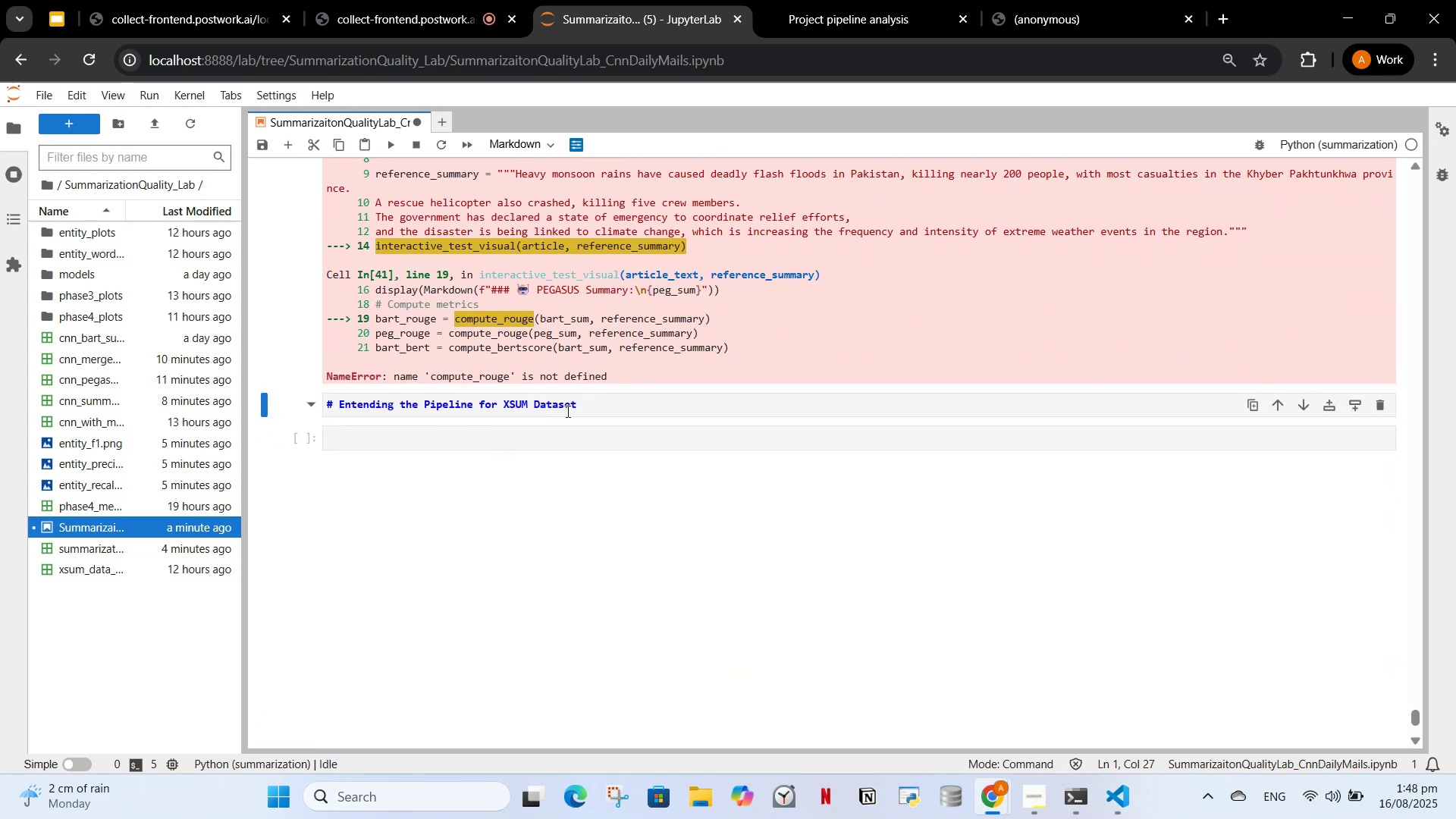 
scroll: coordinate [579, 385], scroll_direction: up, amount: 2.0
 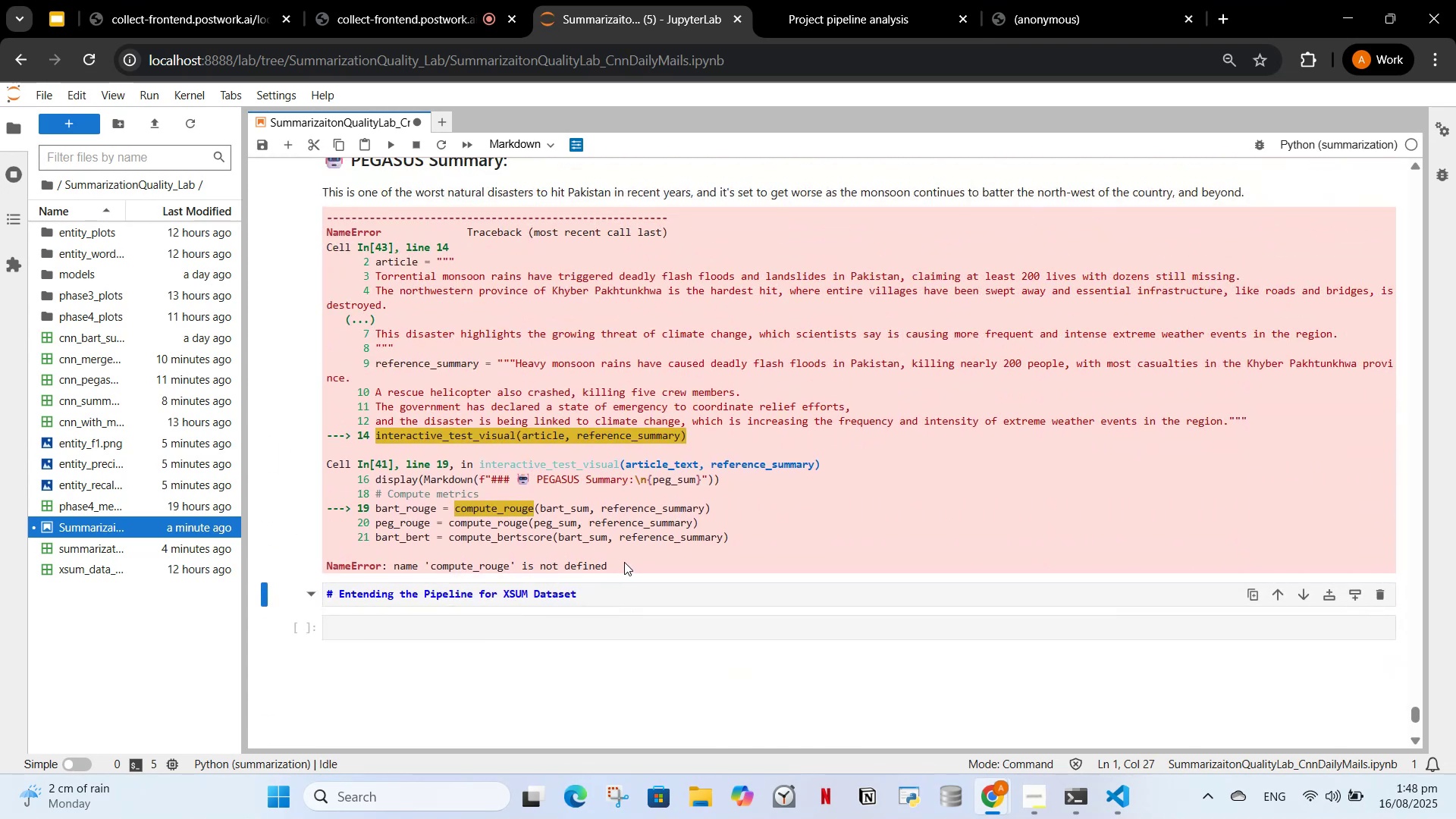 
left_click_drag(start_coordinate=[626, 563], to_coordinate=[322, 577])
 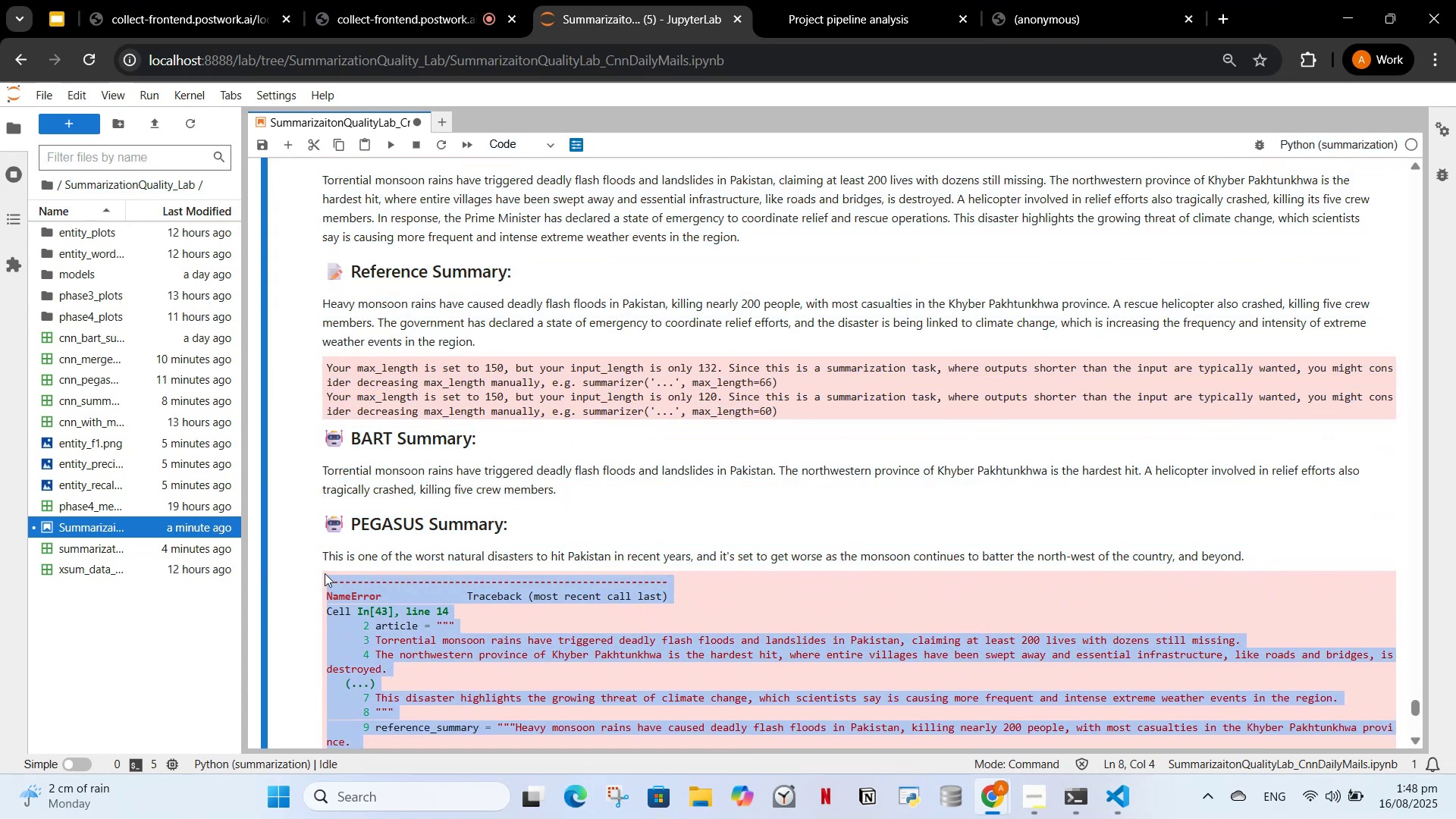 
key(C)
 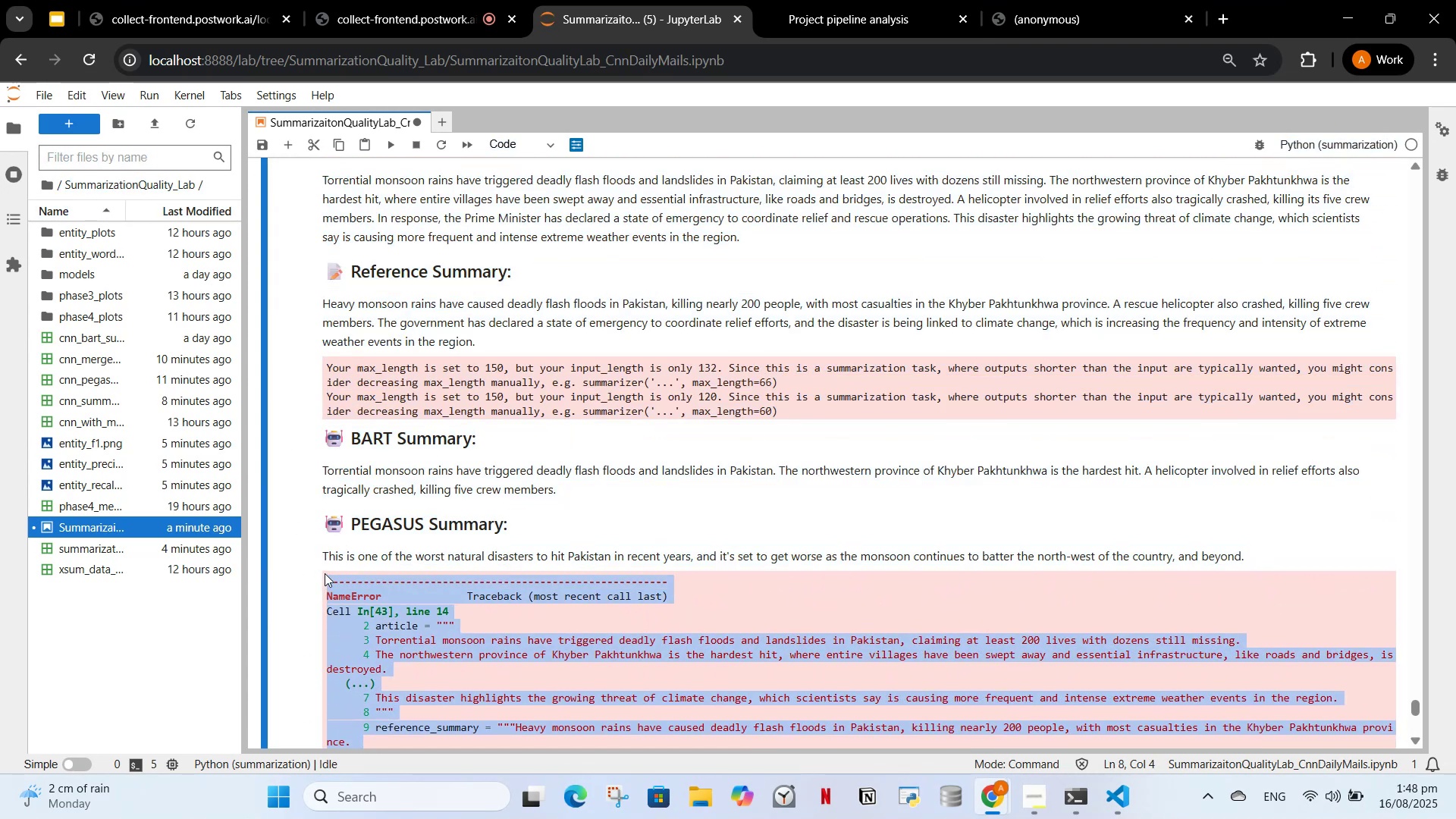 
key(Control+ControlLeft)
 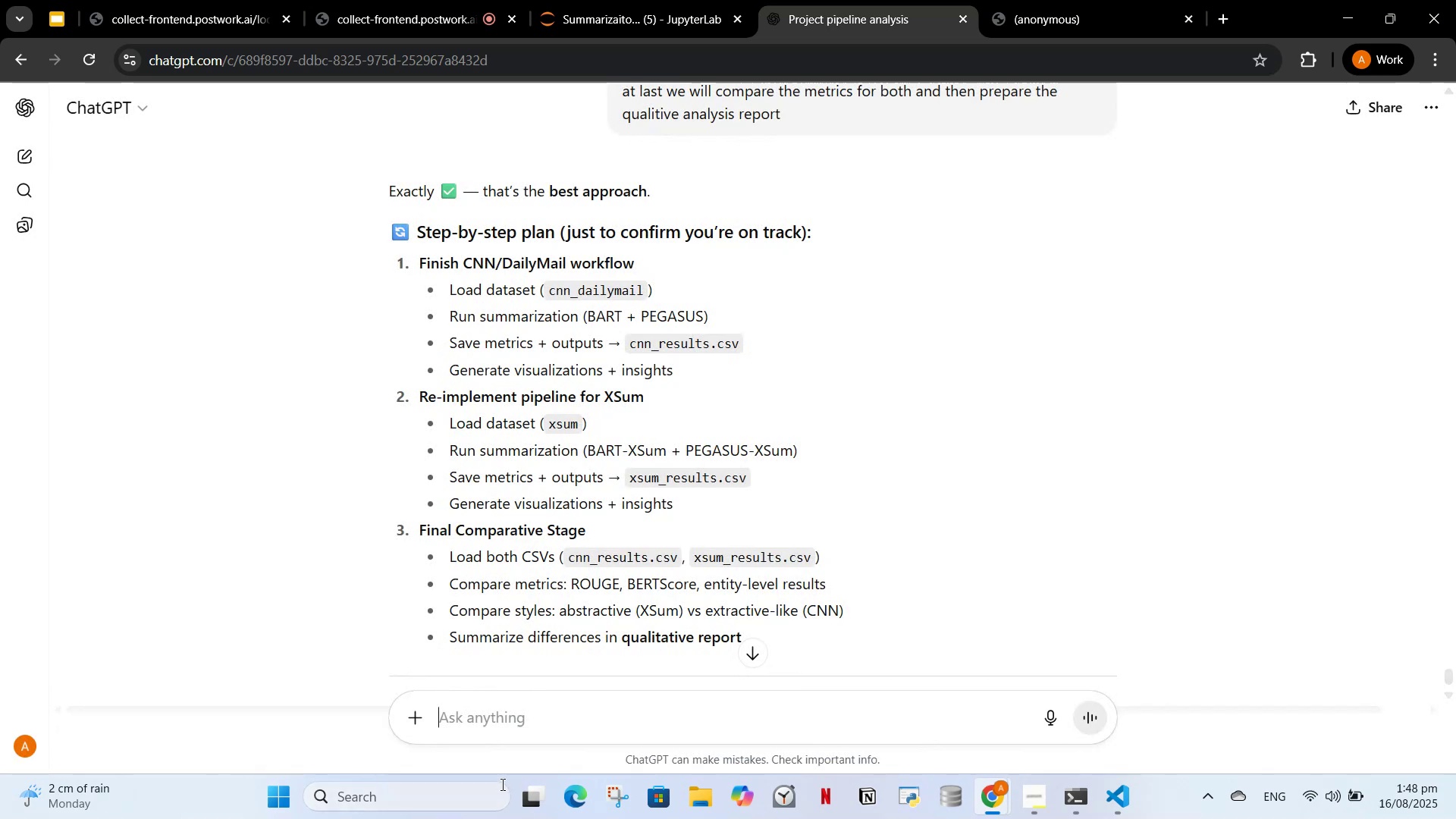 
key(Control+V)
 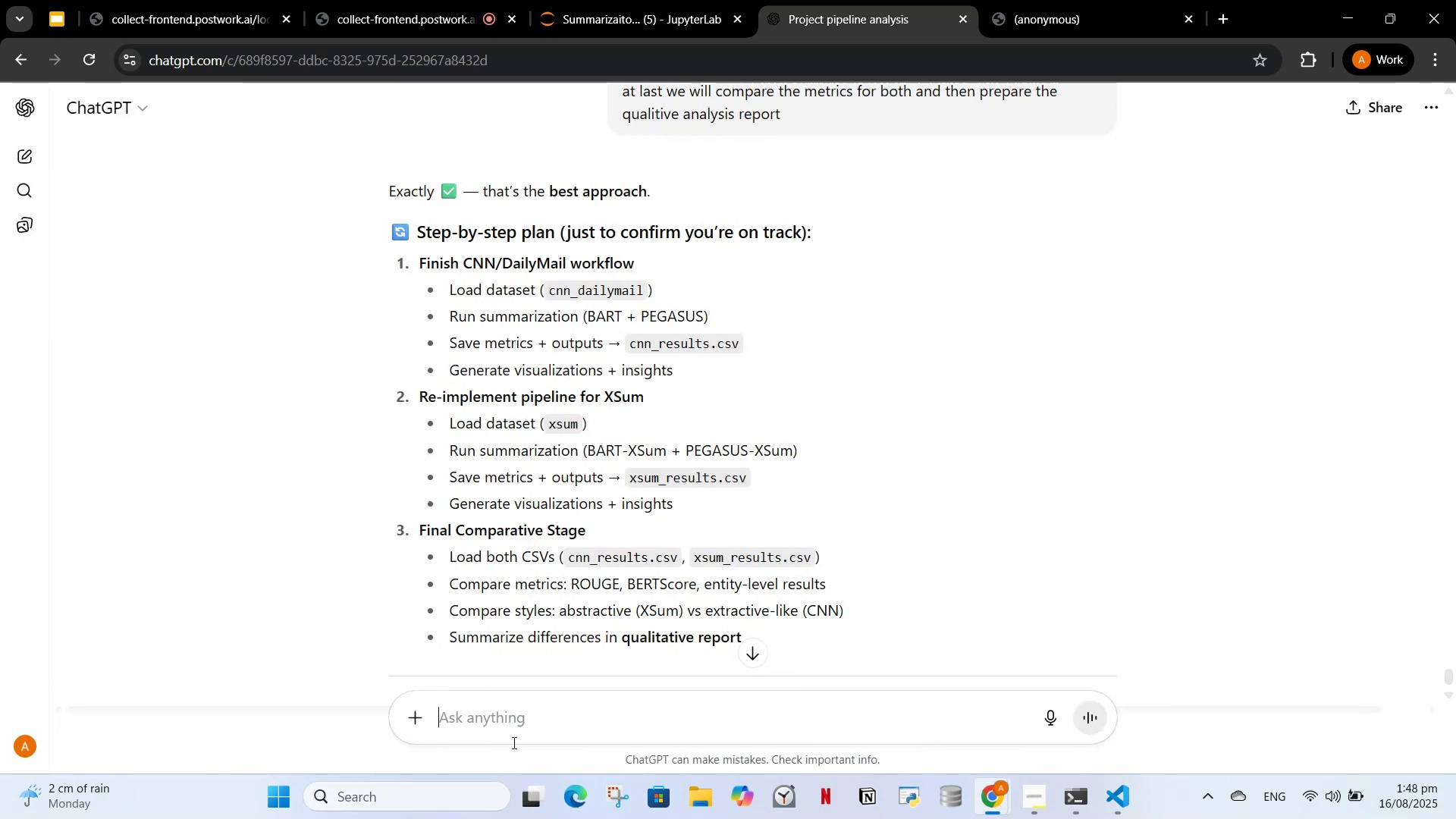 
type(, why t)
key(Backspace)
type(its giving this error now right now )
 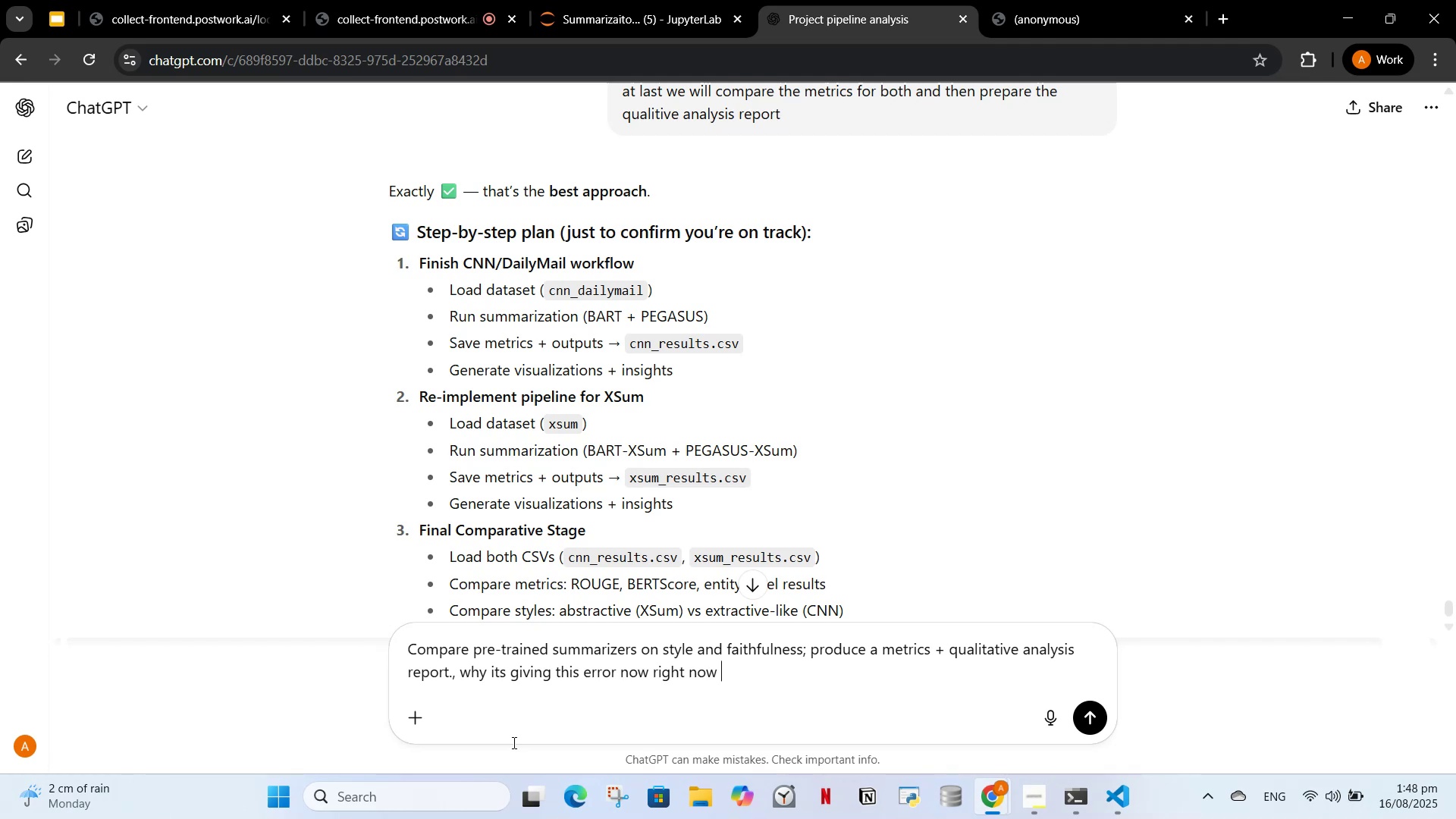 
type(last night it was working fine fix this ASSA)
key(Backspace)
key(Backspace)
type(AP)
 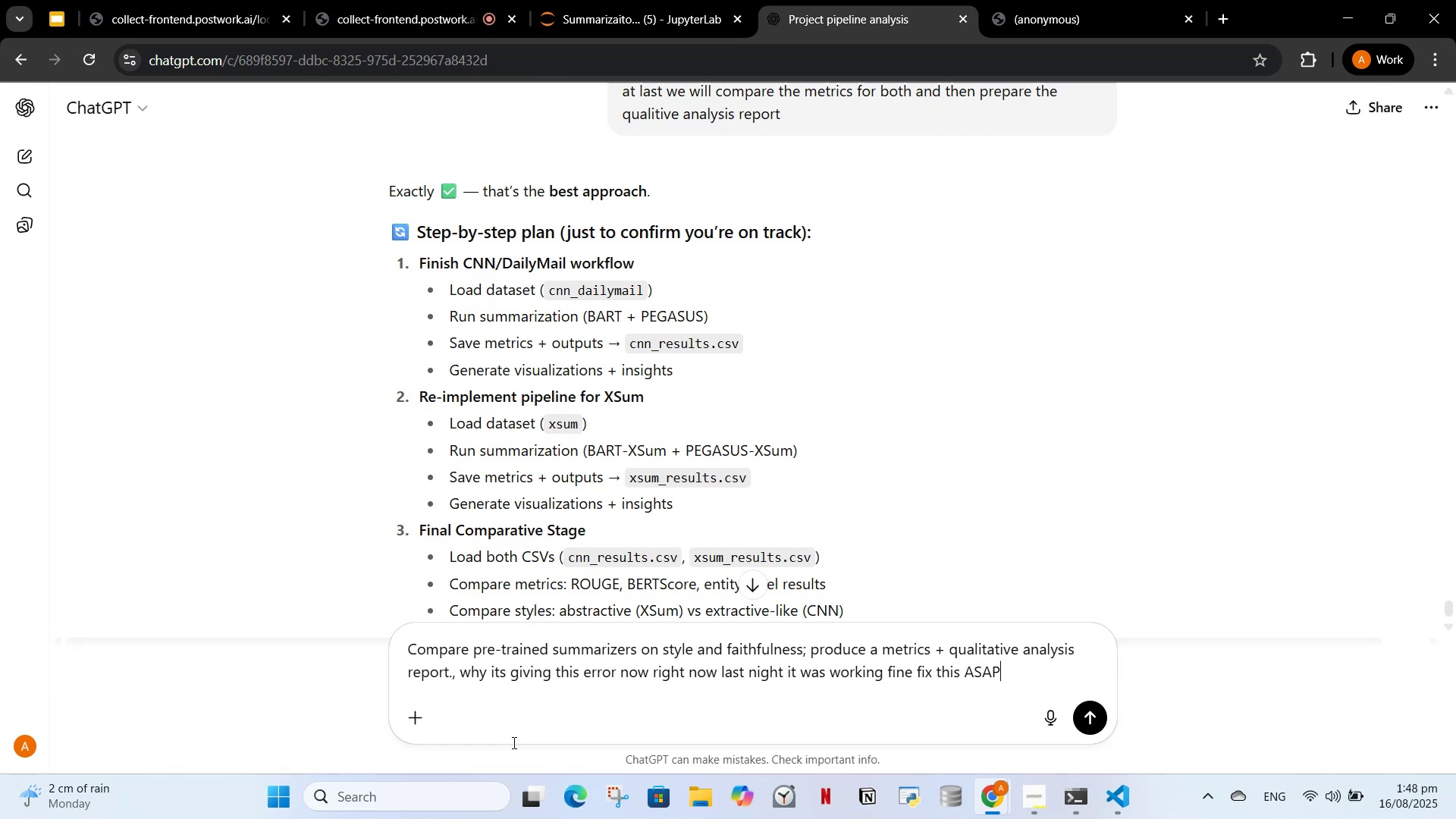 
key(Enter)
 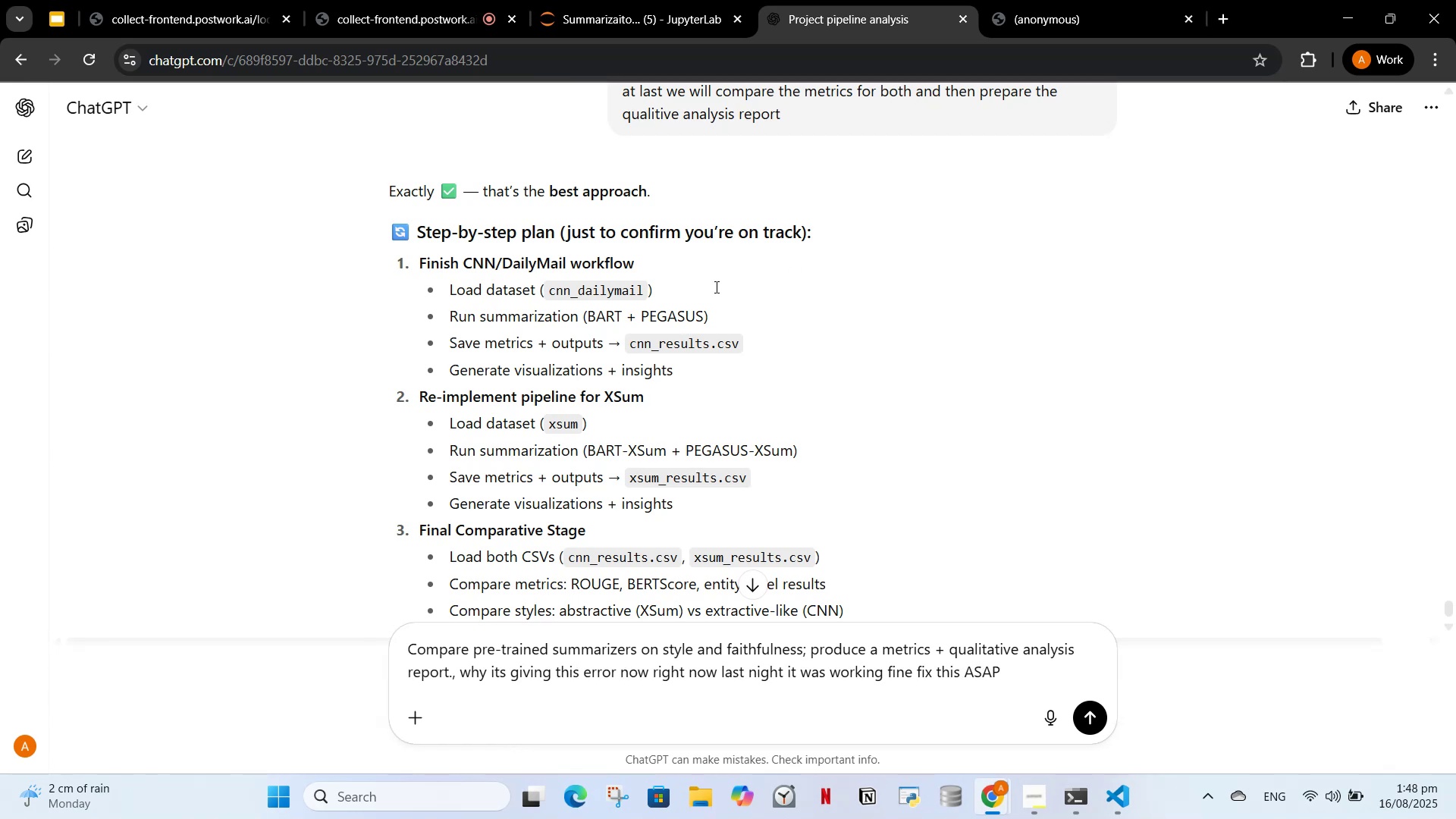 
wait(5.21)
 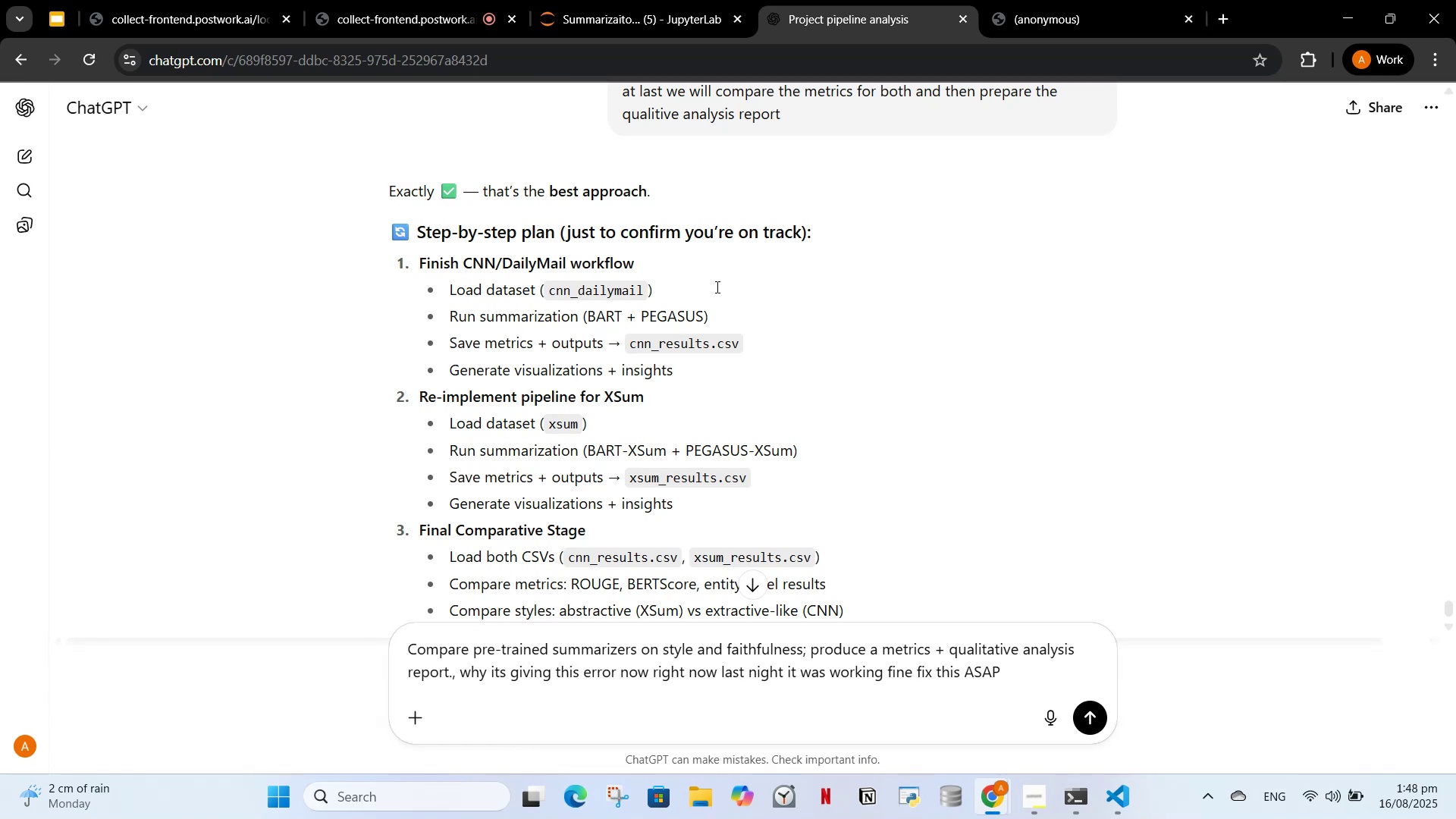 
scroll: coordinate [615, 282], scroll_direction: down, amount: 1.0
 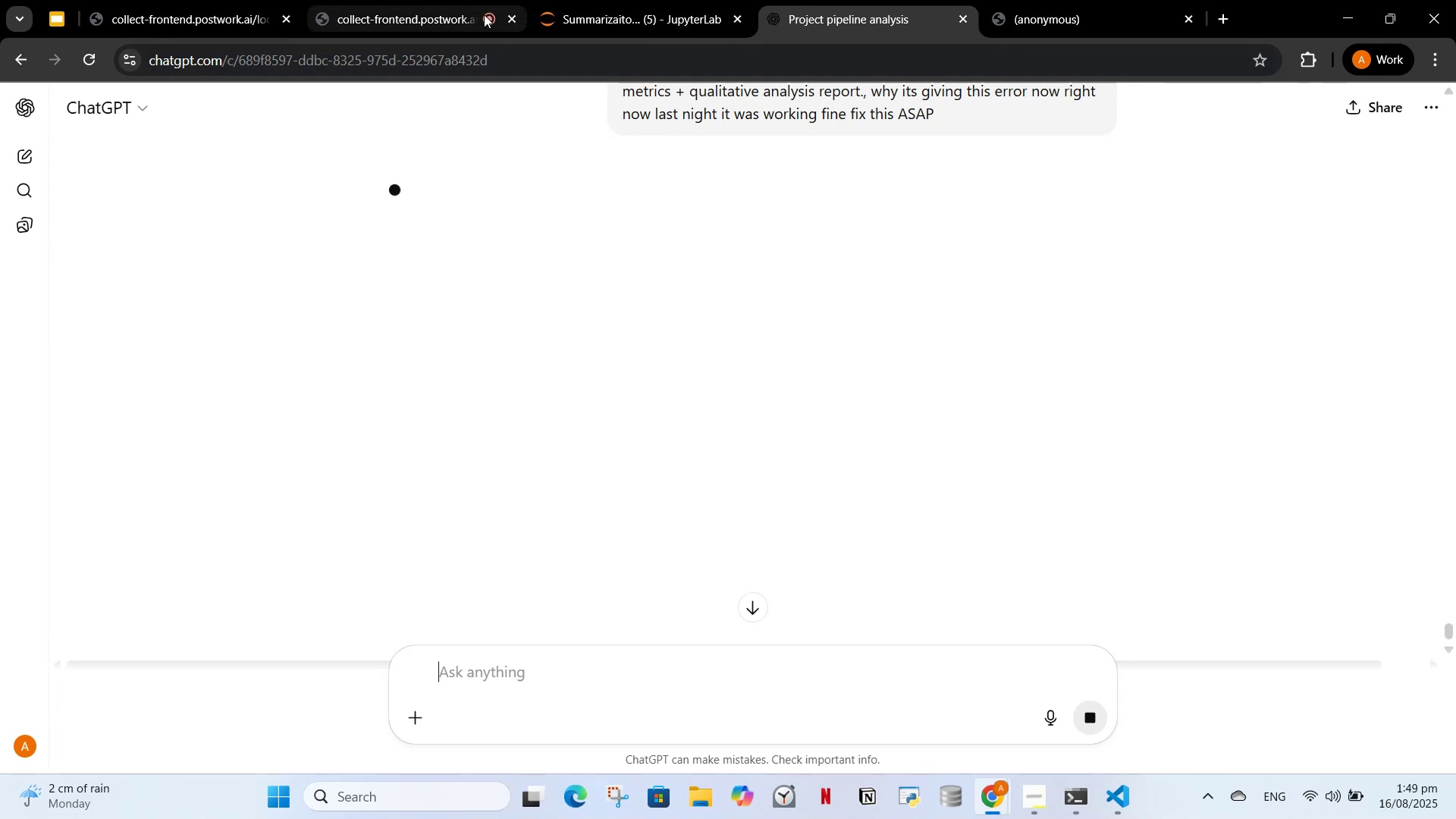 
wait(10.0)
 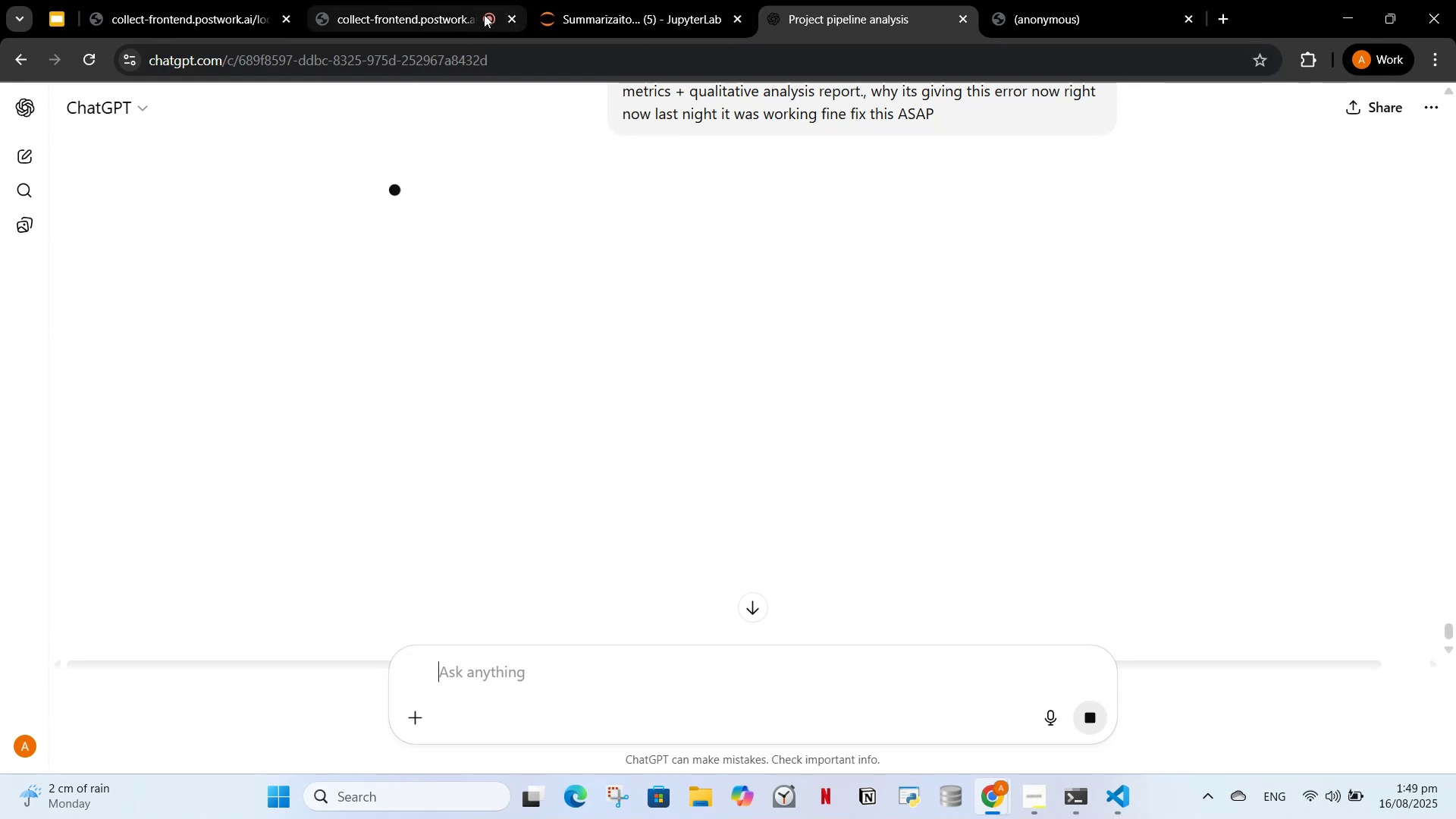 
double_click([879, 0])
 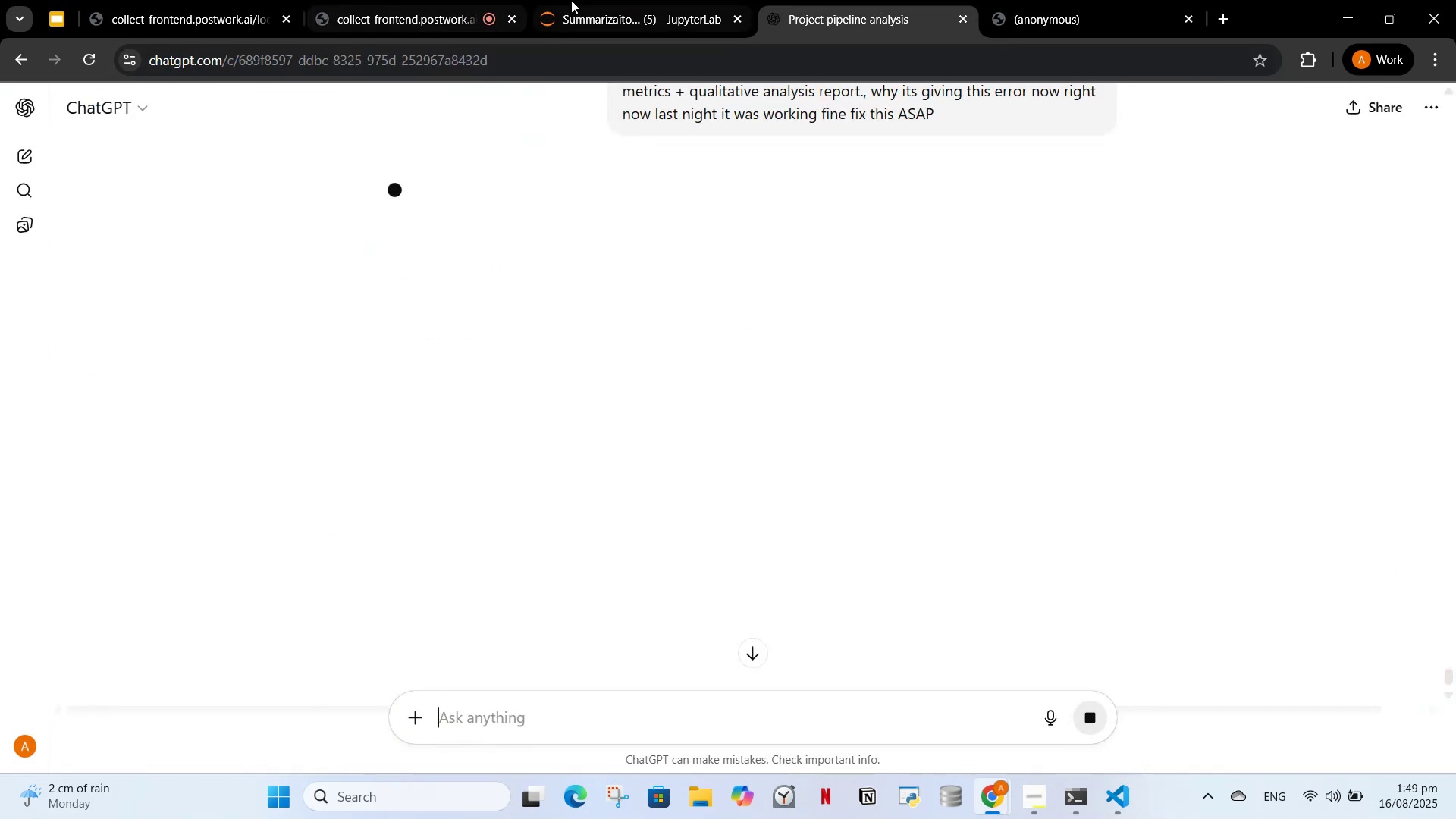 
left_click([571, 0])
 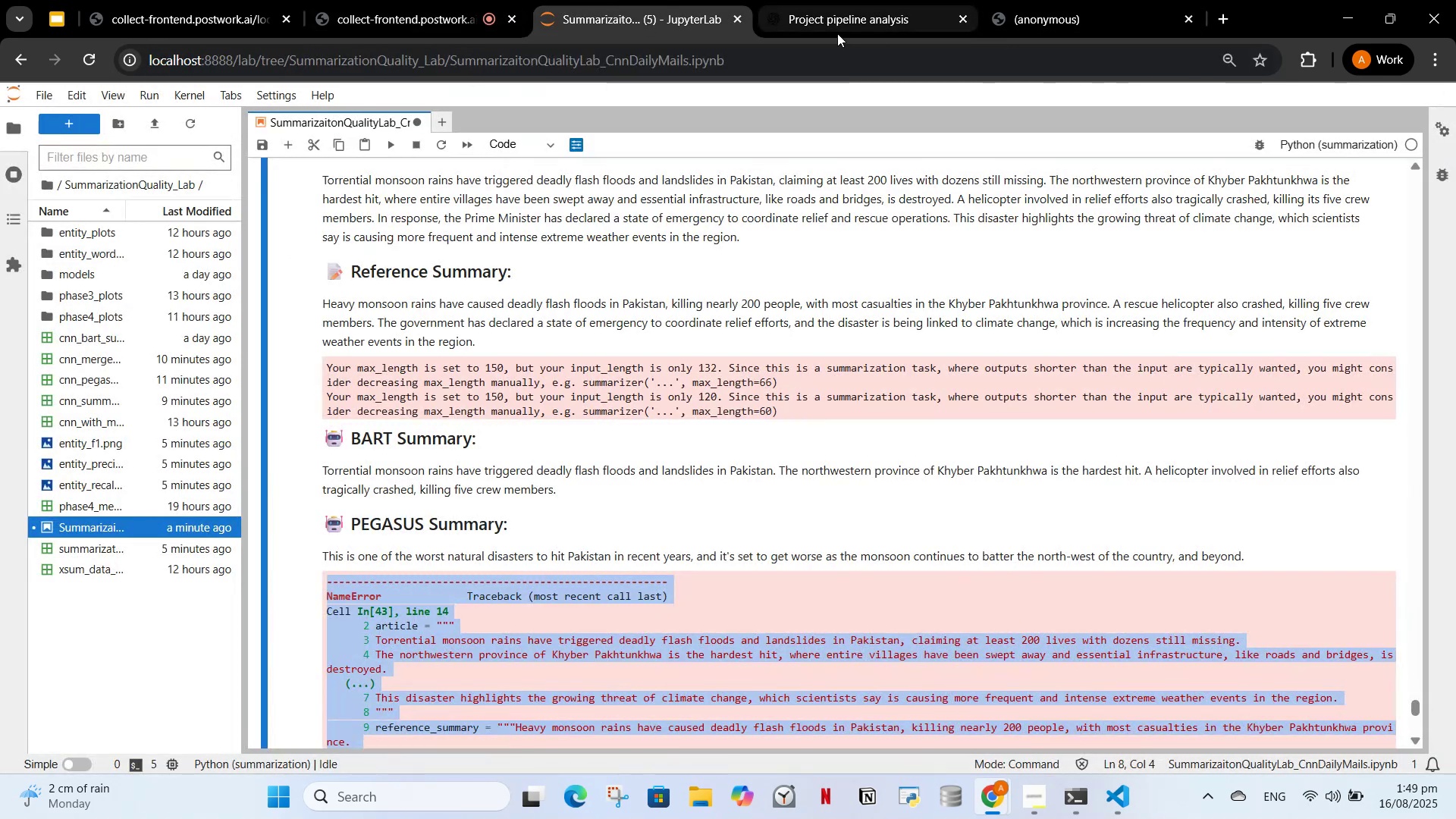 
left_click_drag(start_coordinate=[860, 11], to_coordinate=[860, 23])
 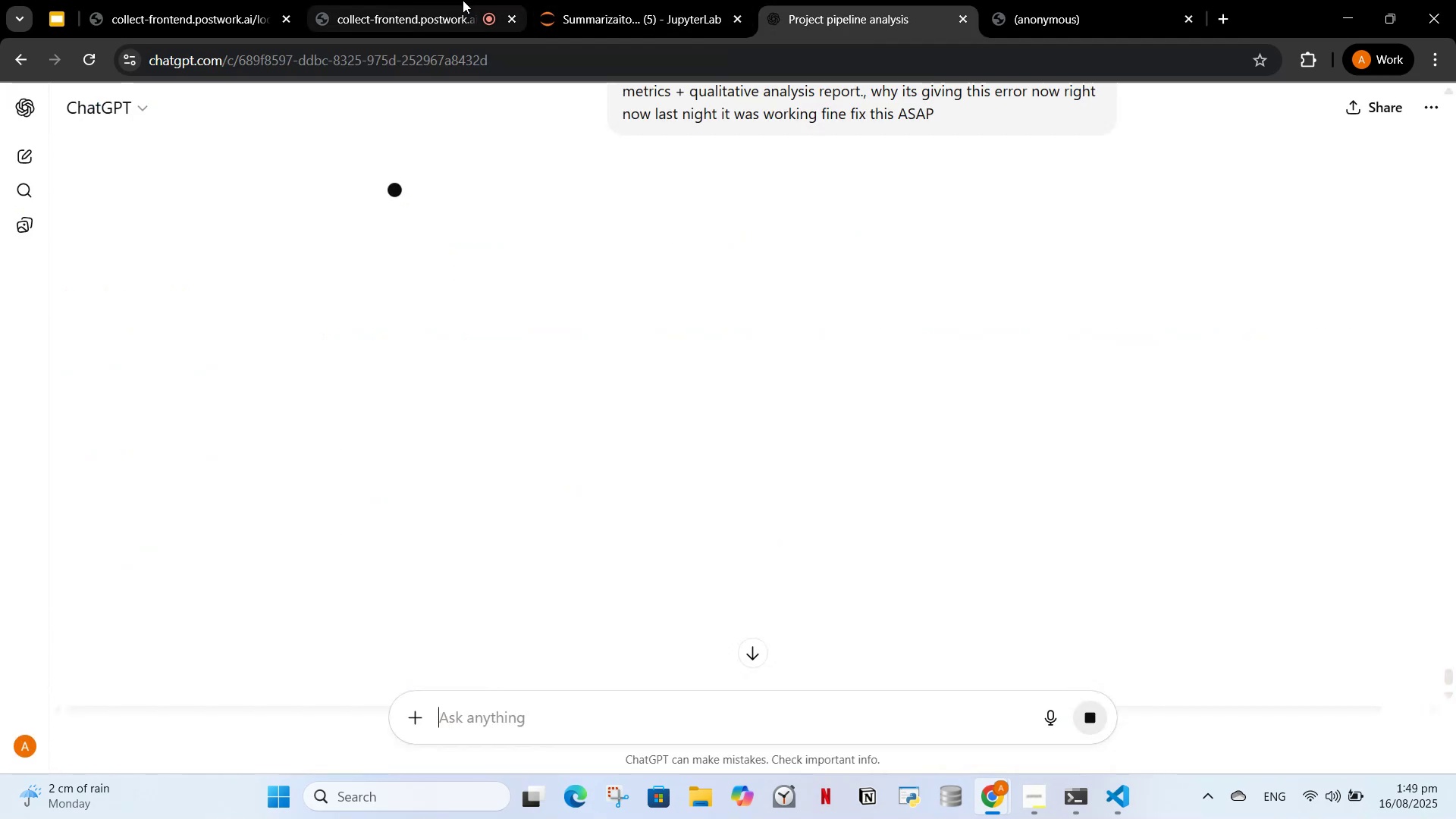 
left_click([639, 0])
 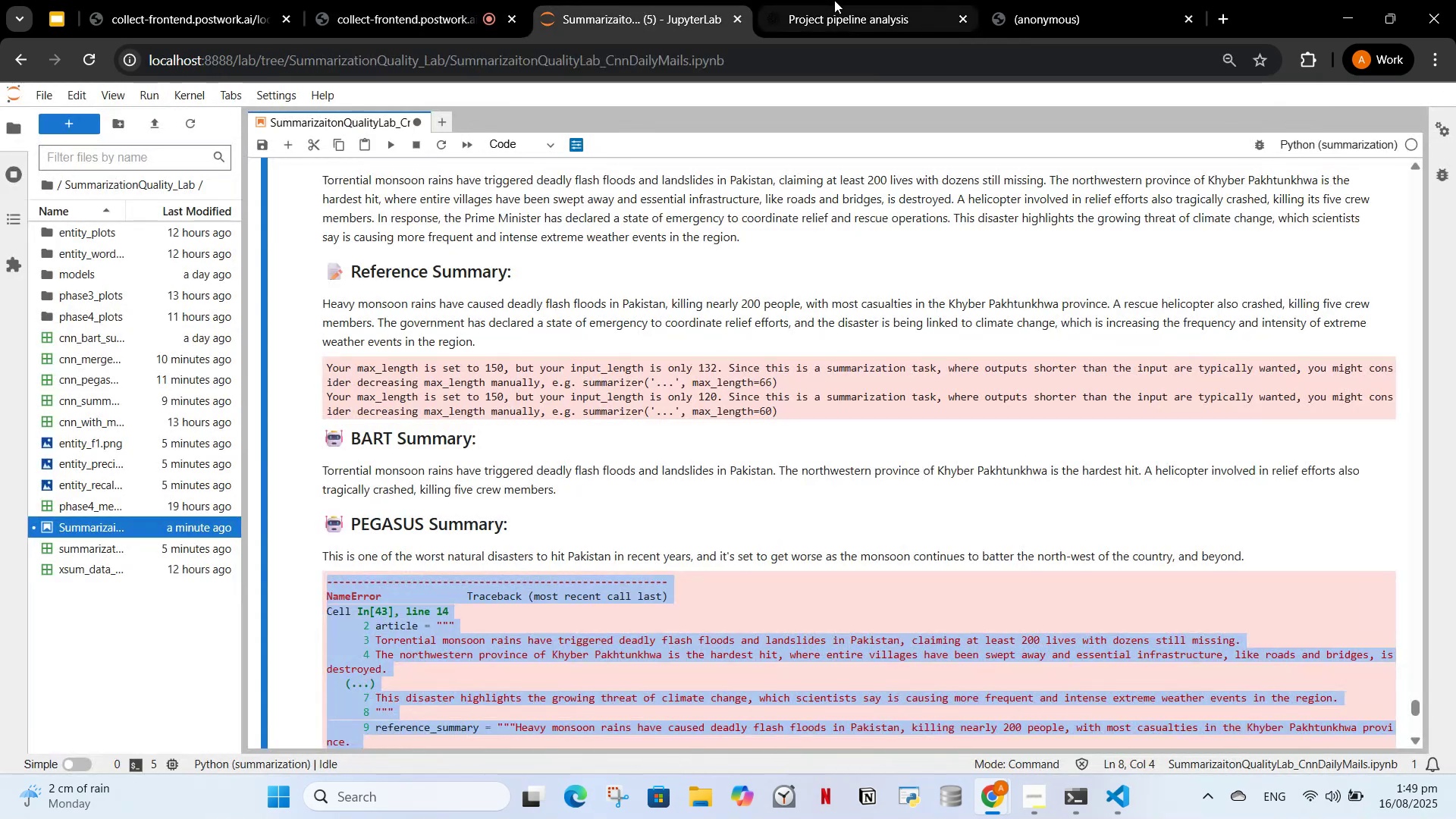 
left_click_drag(start_coordinate=[833, 0], to_coordinate=[830, 0])
 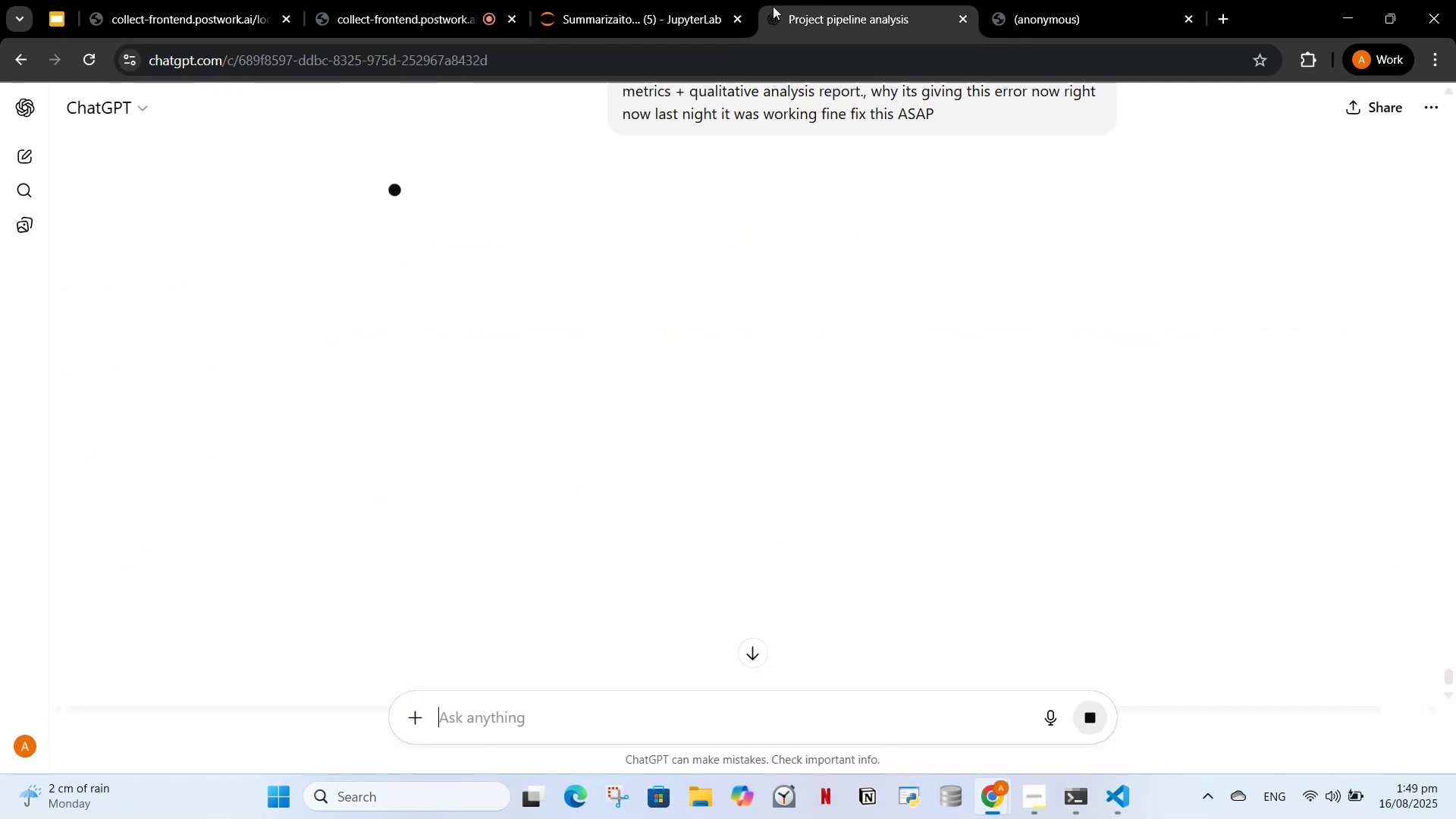 
wait(8.24)
 